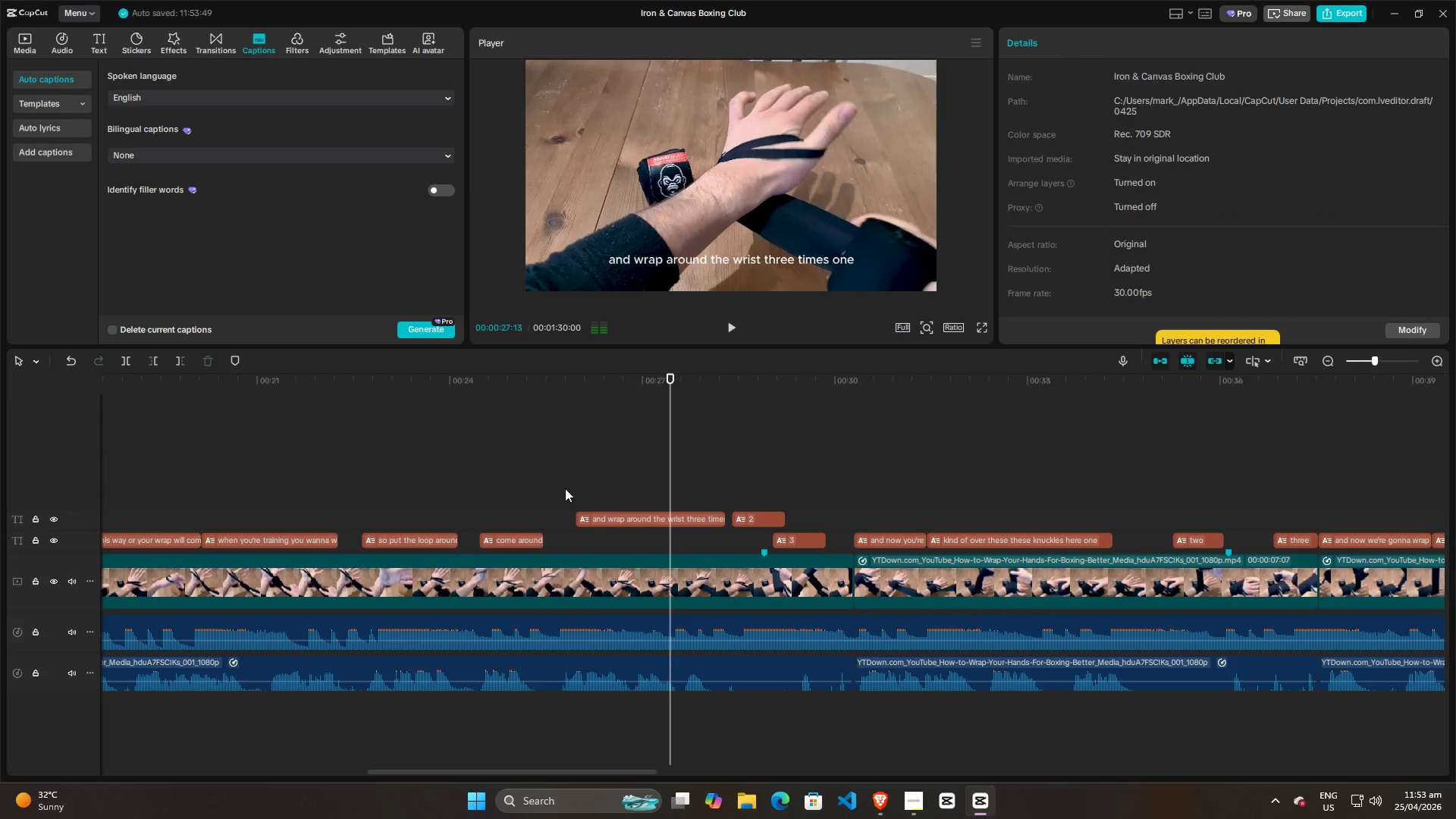 
left_click([554, 488])
 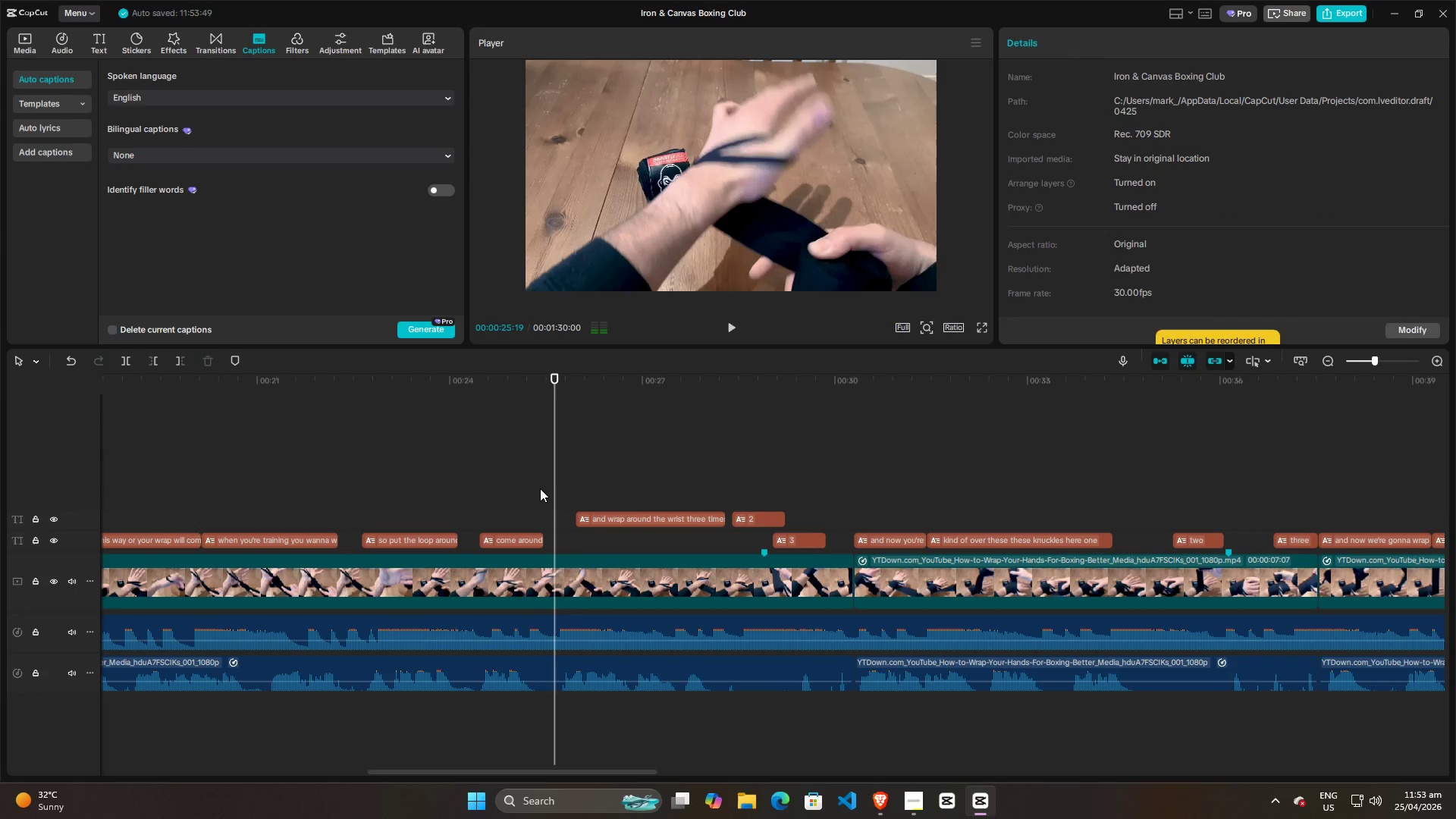 
left_click([516, 488])
 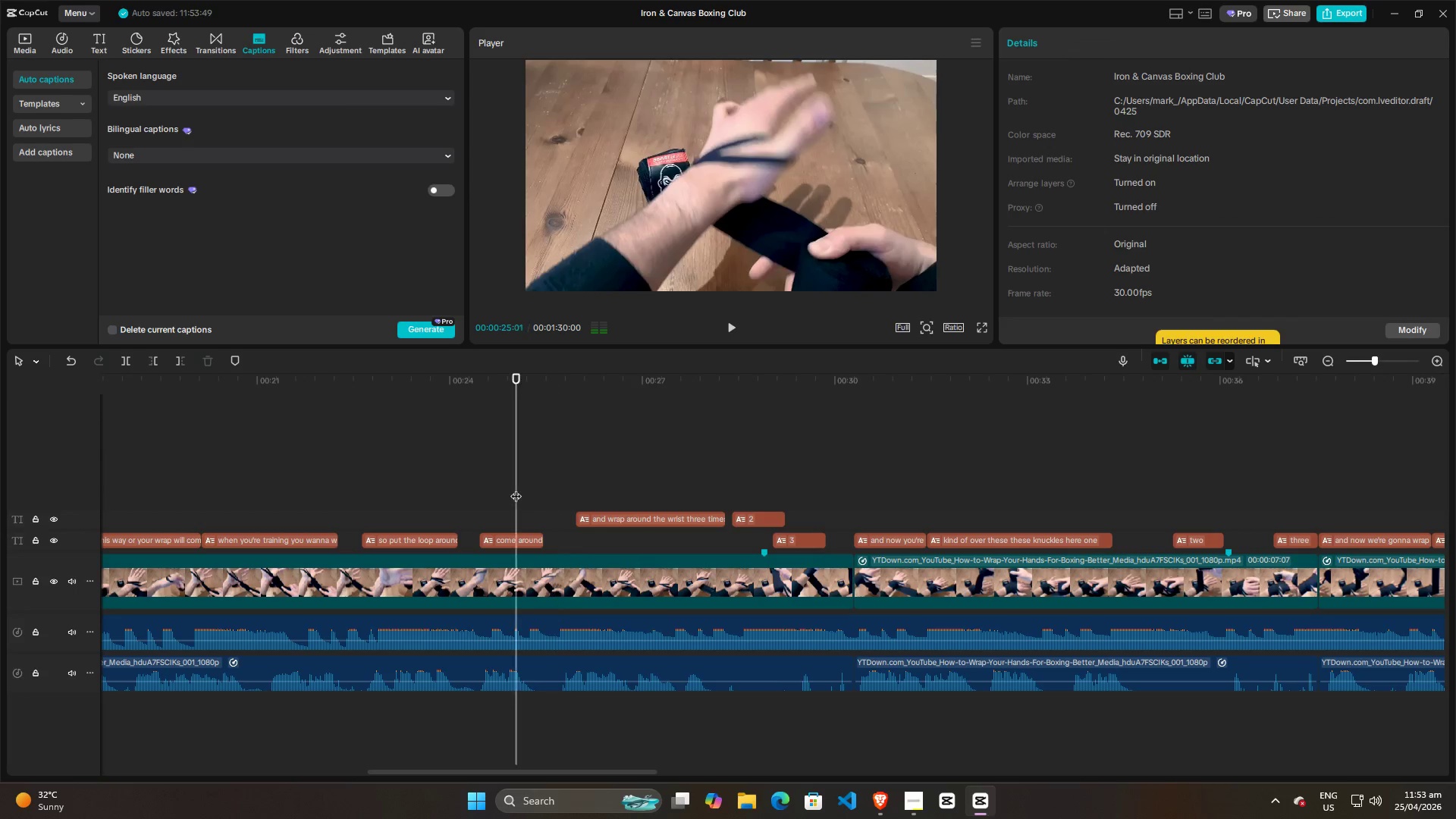 
key(Space)
 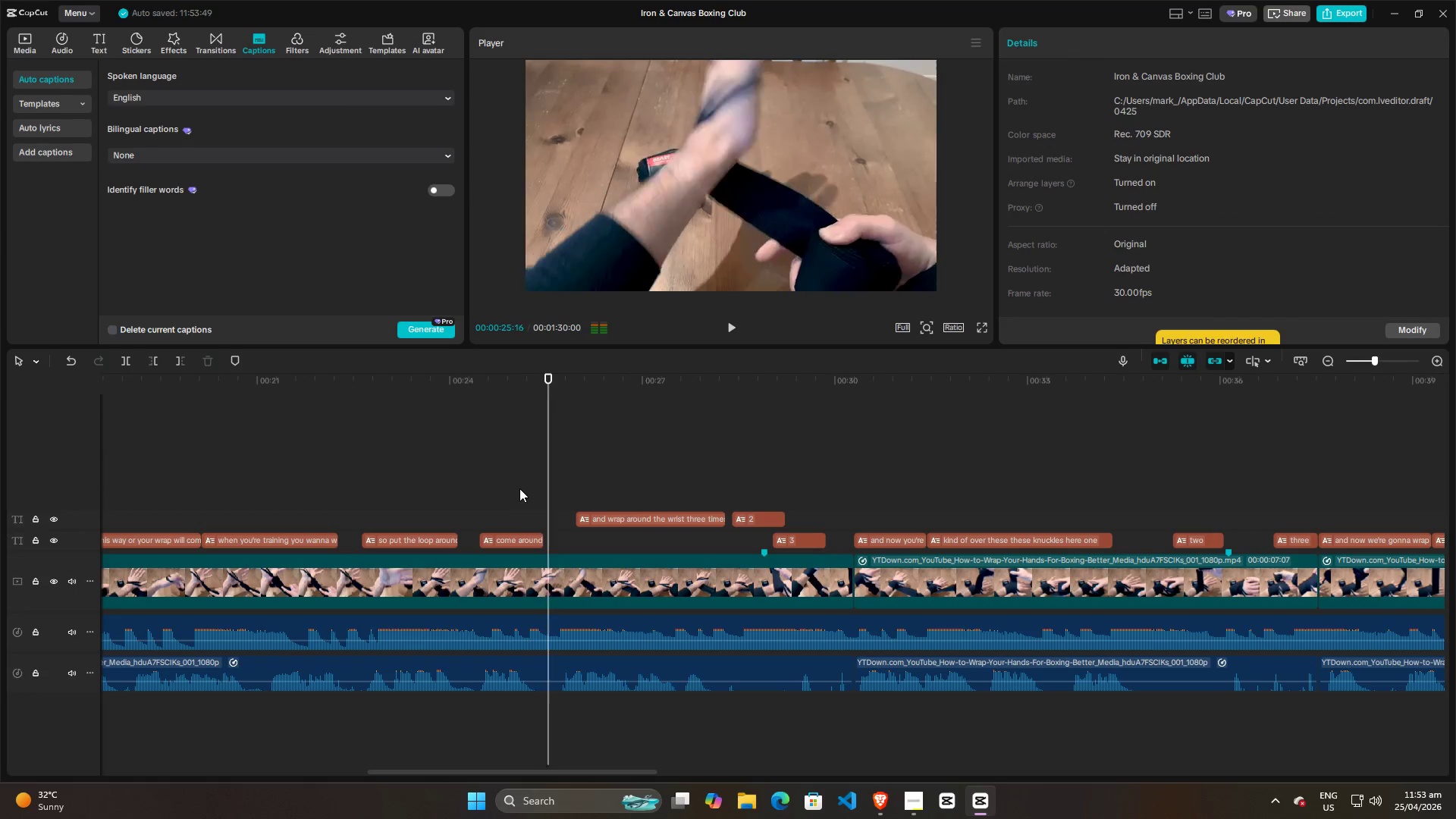 
key(Space)
 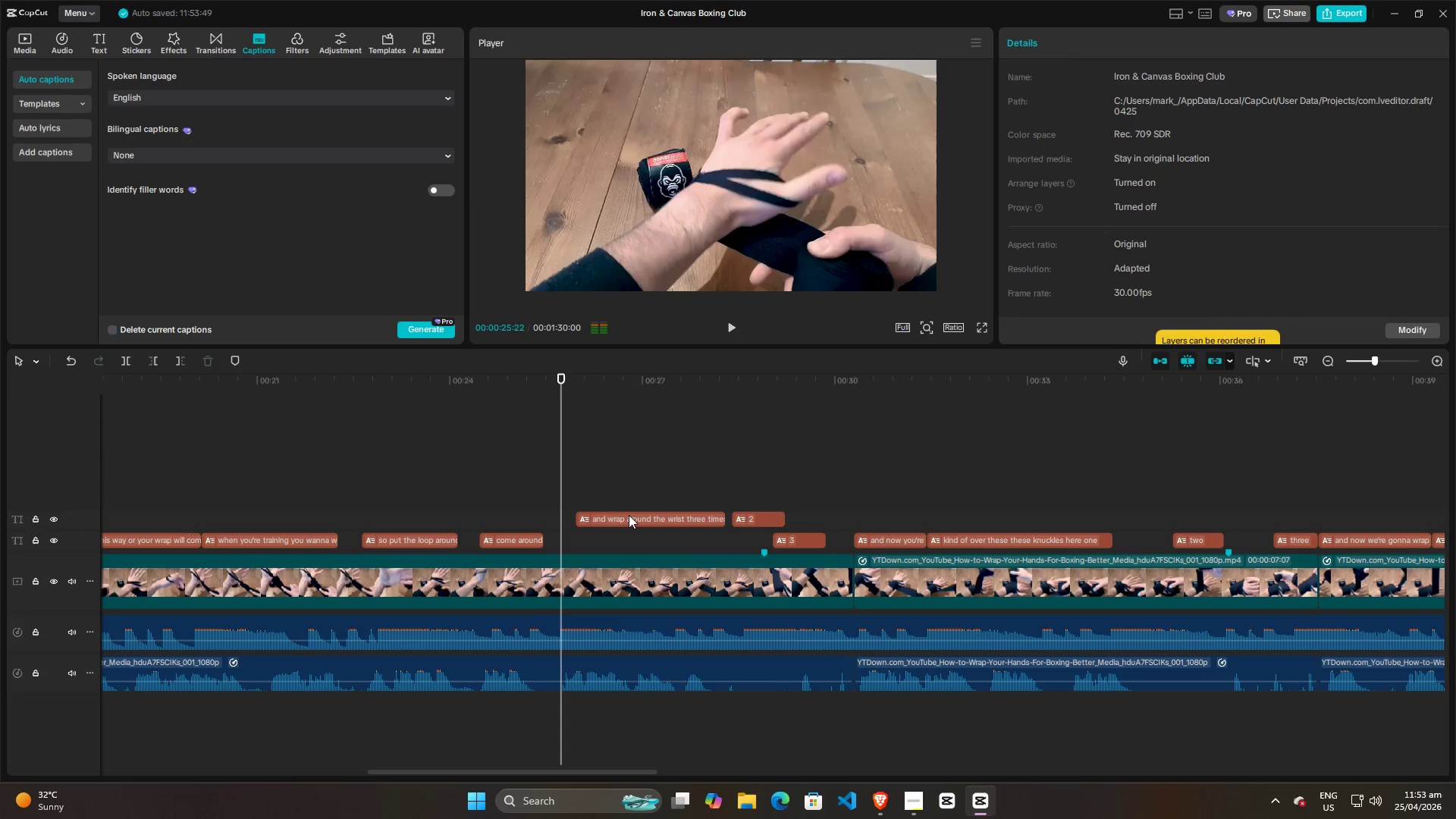 
left_click_drag(start_coordinate=[629, 515], to_coordinate=[615, 538])
 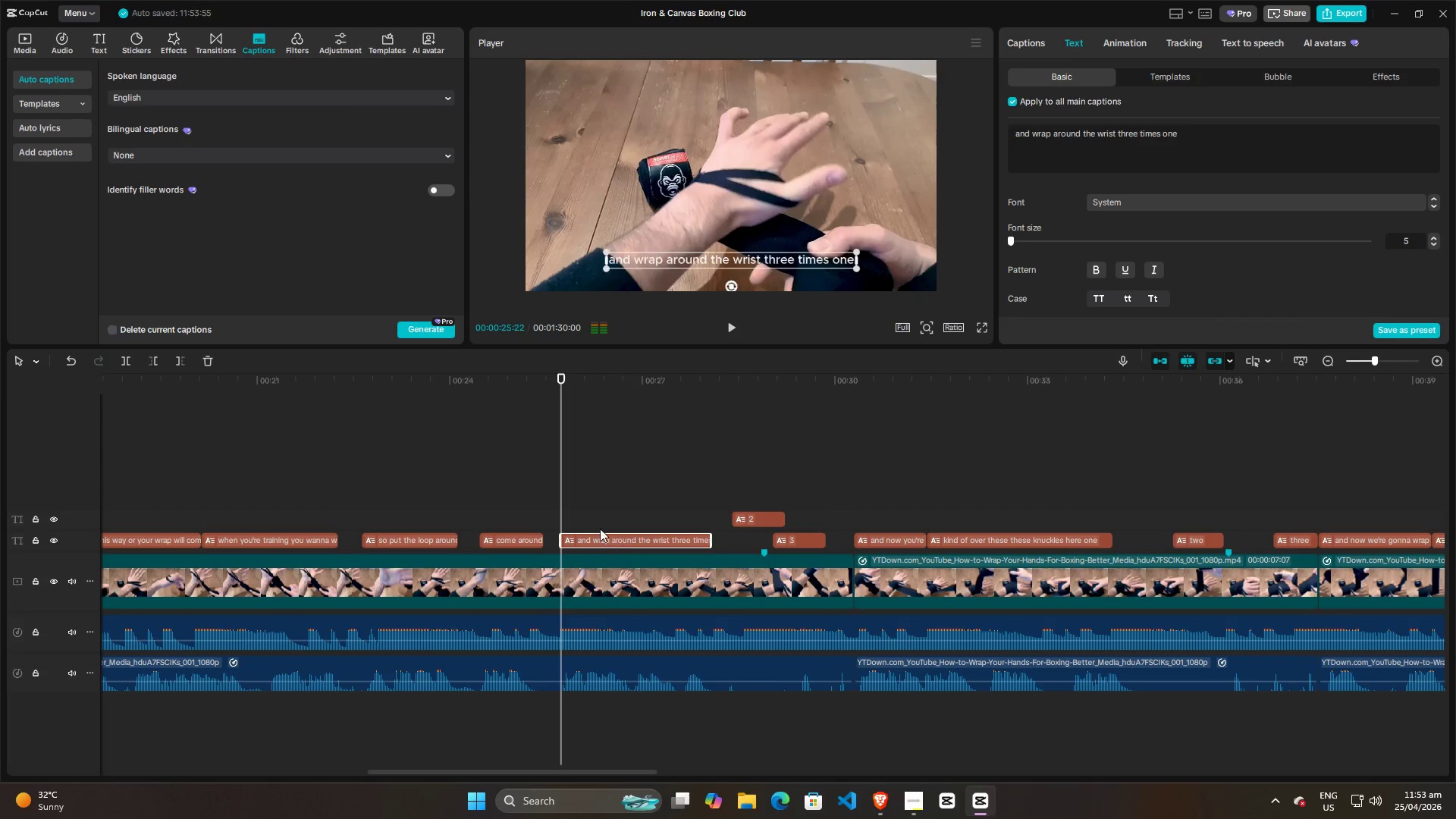 
key(Space)
 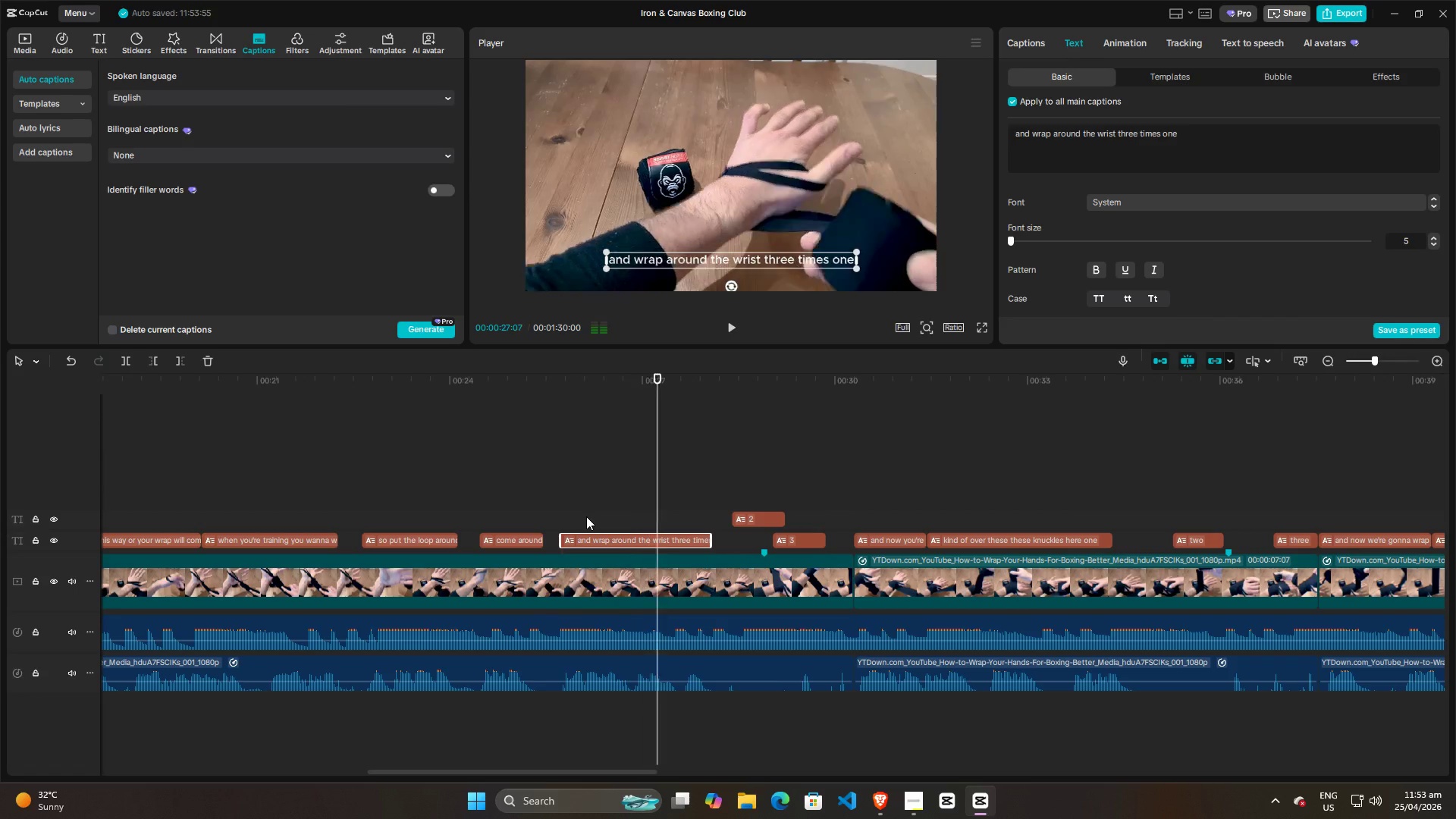 
key(Space)
 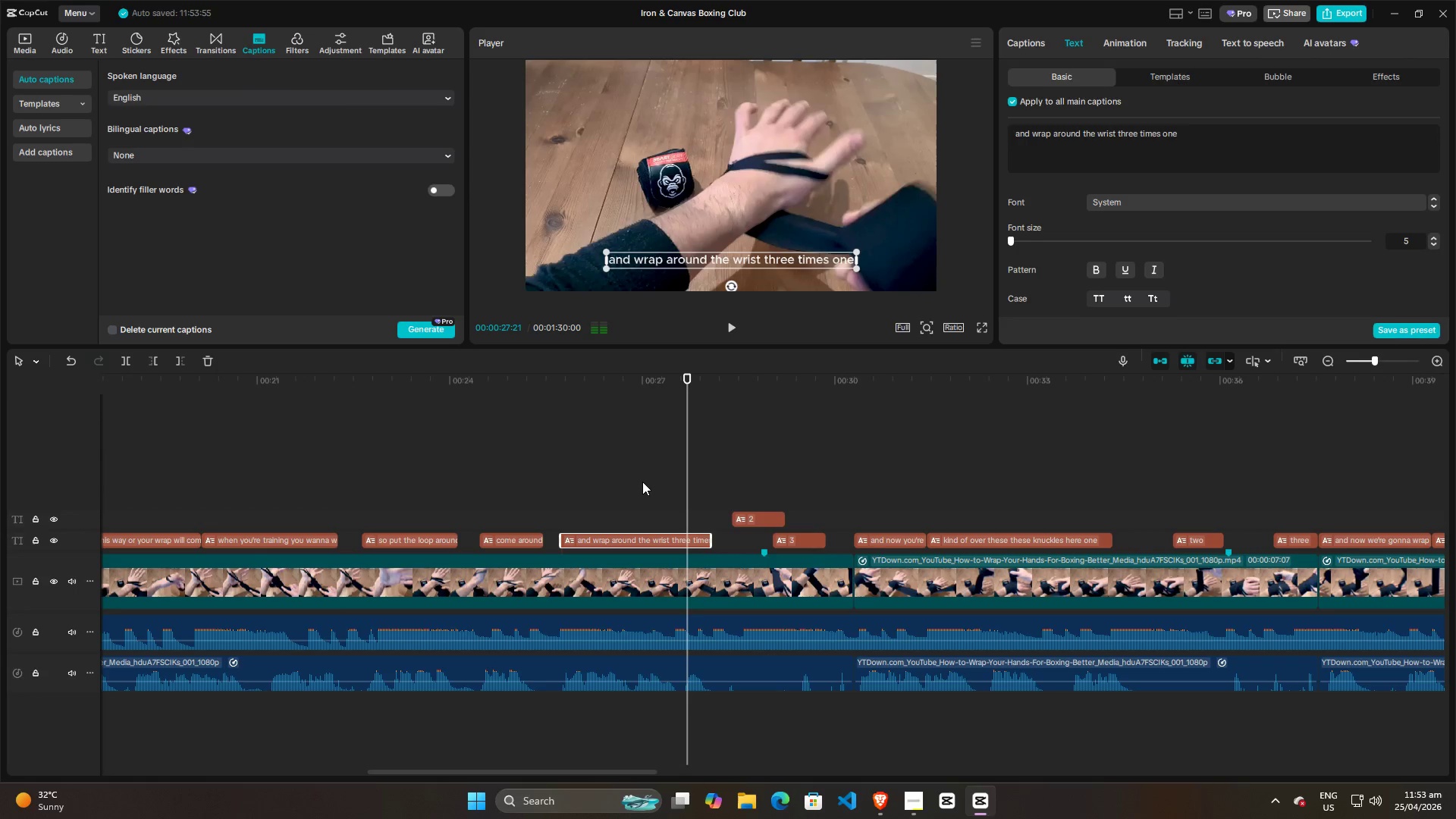 
left_click([642, 482])
 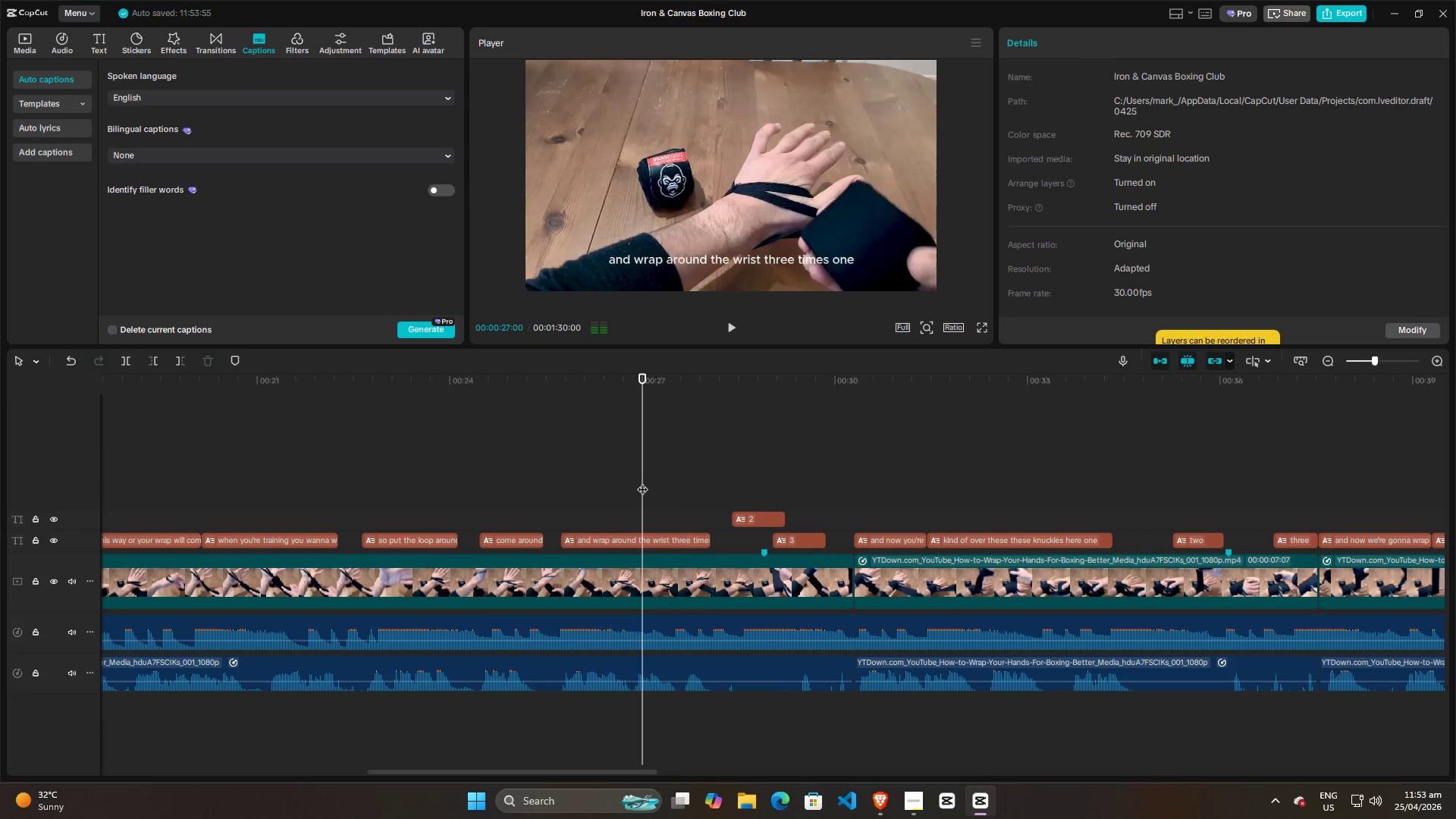 
key(Space)
 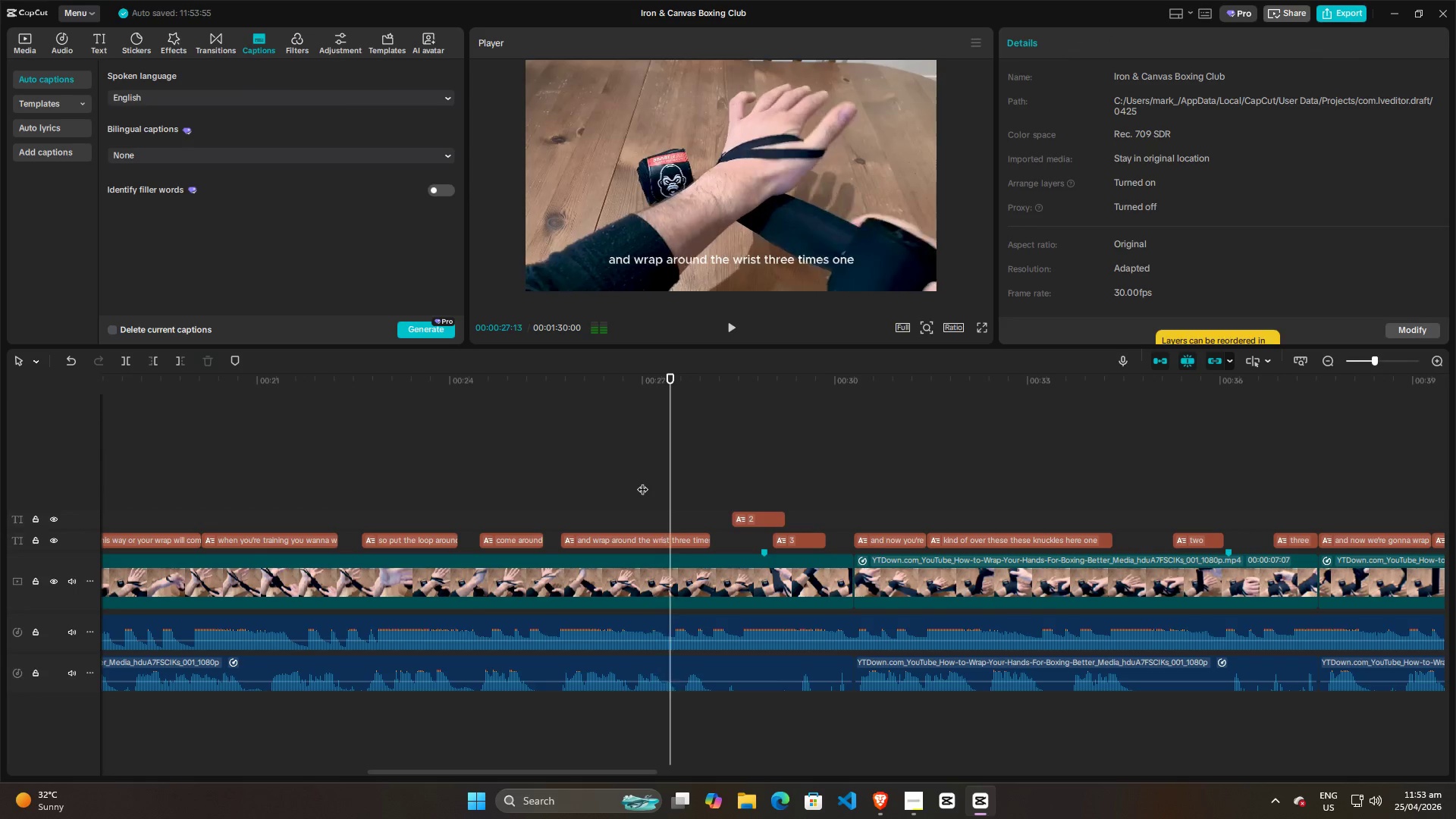 
key(Space)
 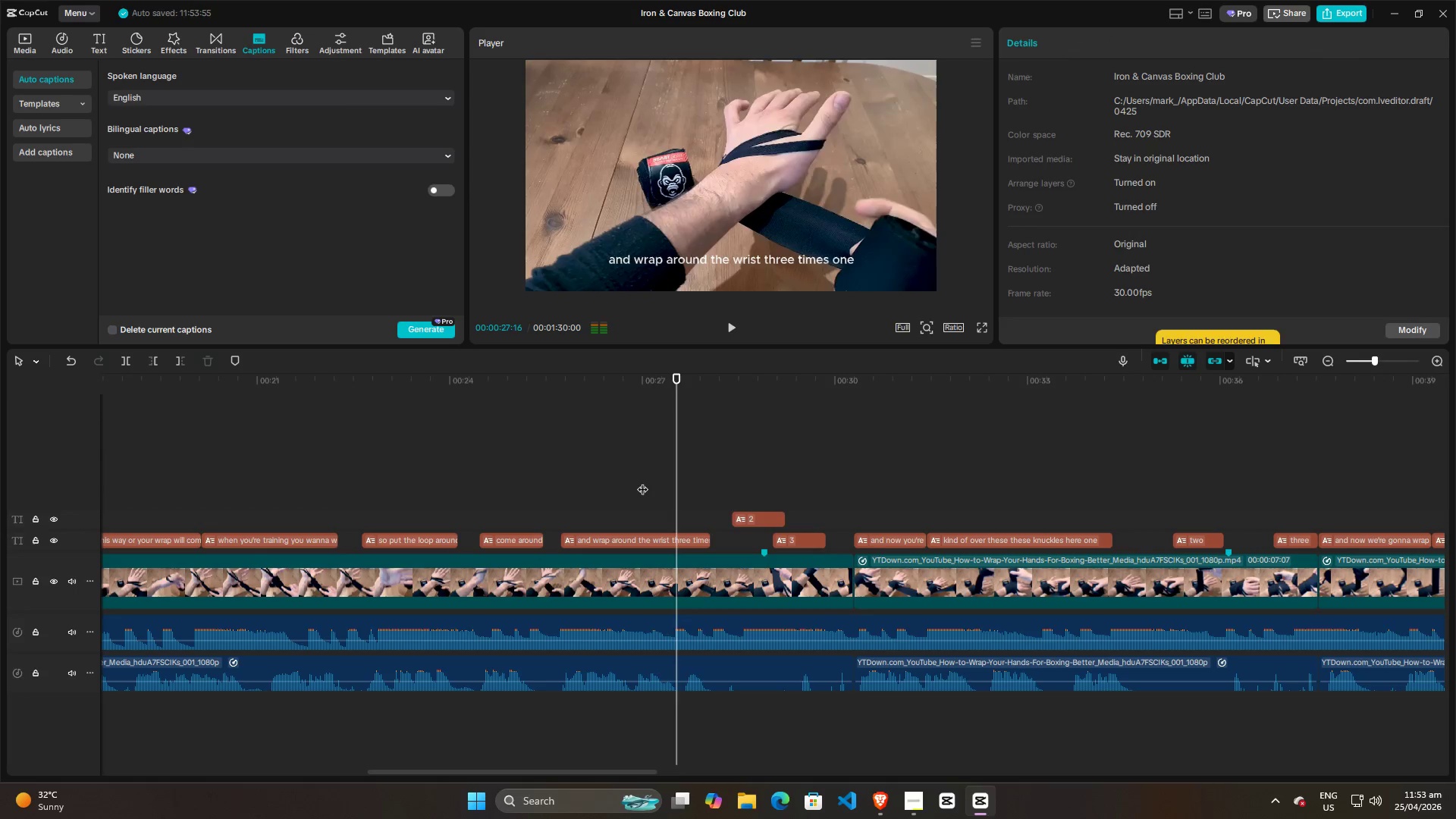 
key(Space)
 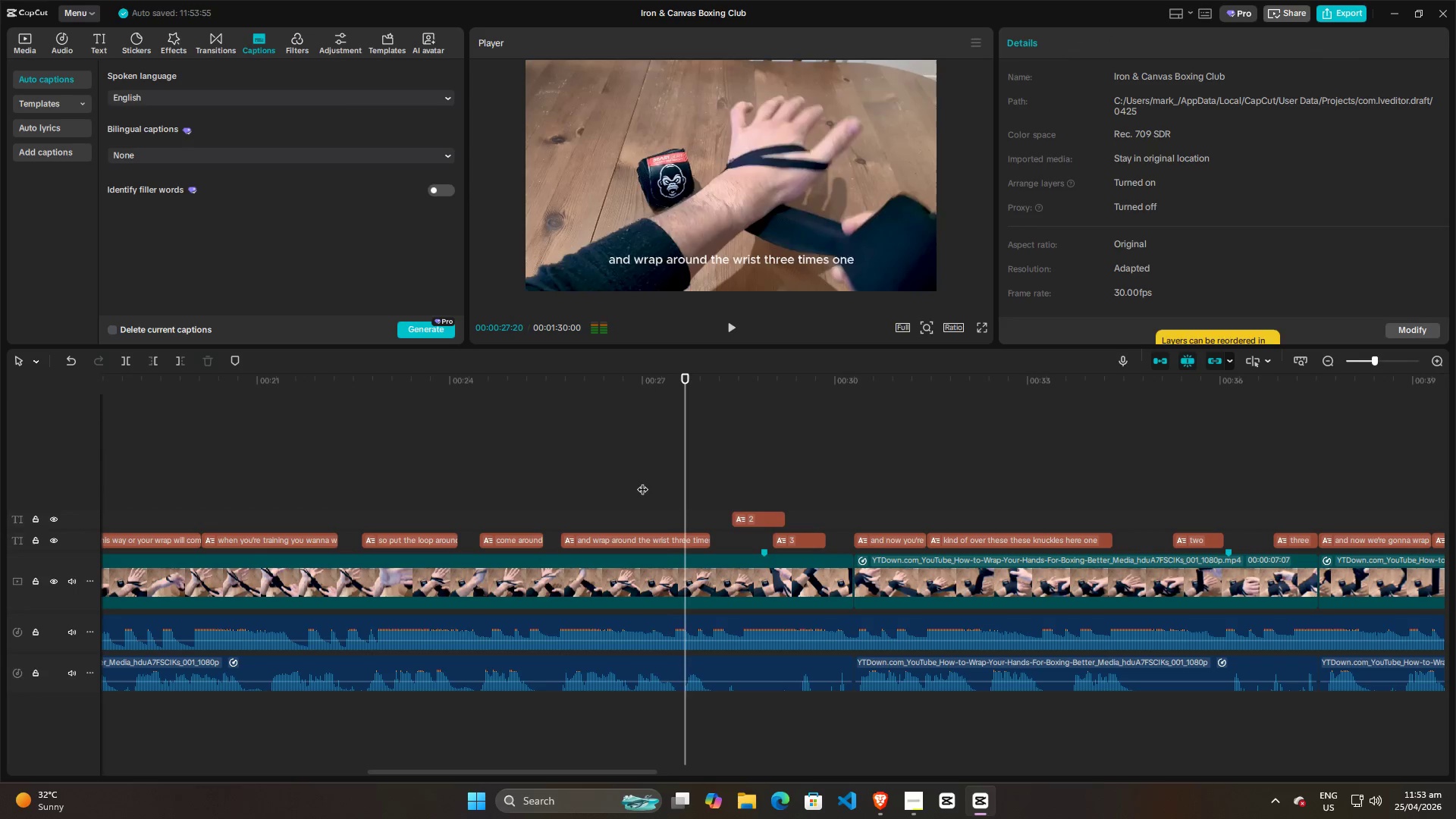 
key(Space)
 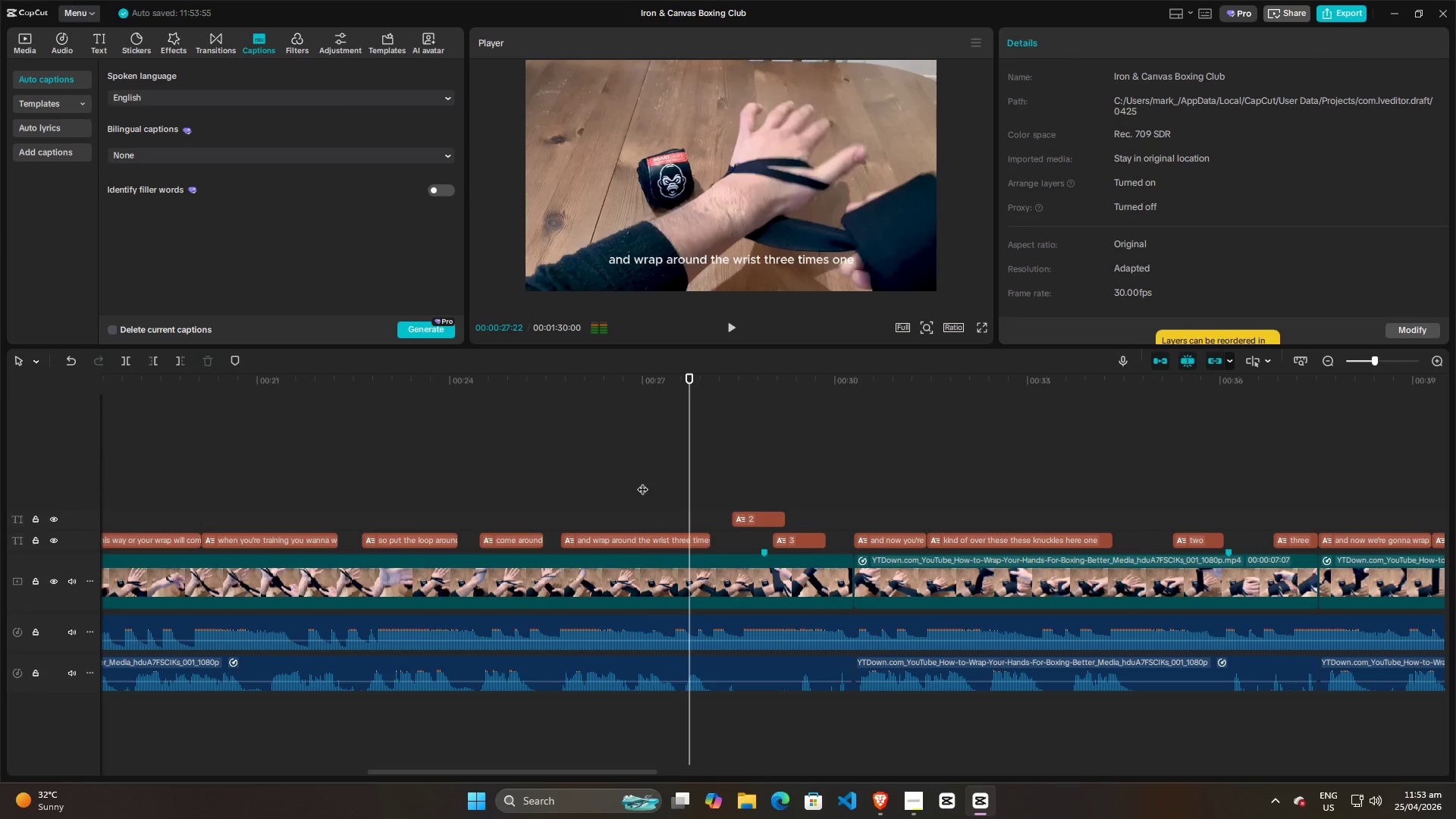 
left_click([642, 482])
 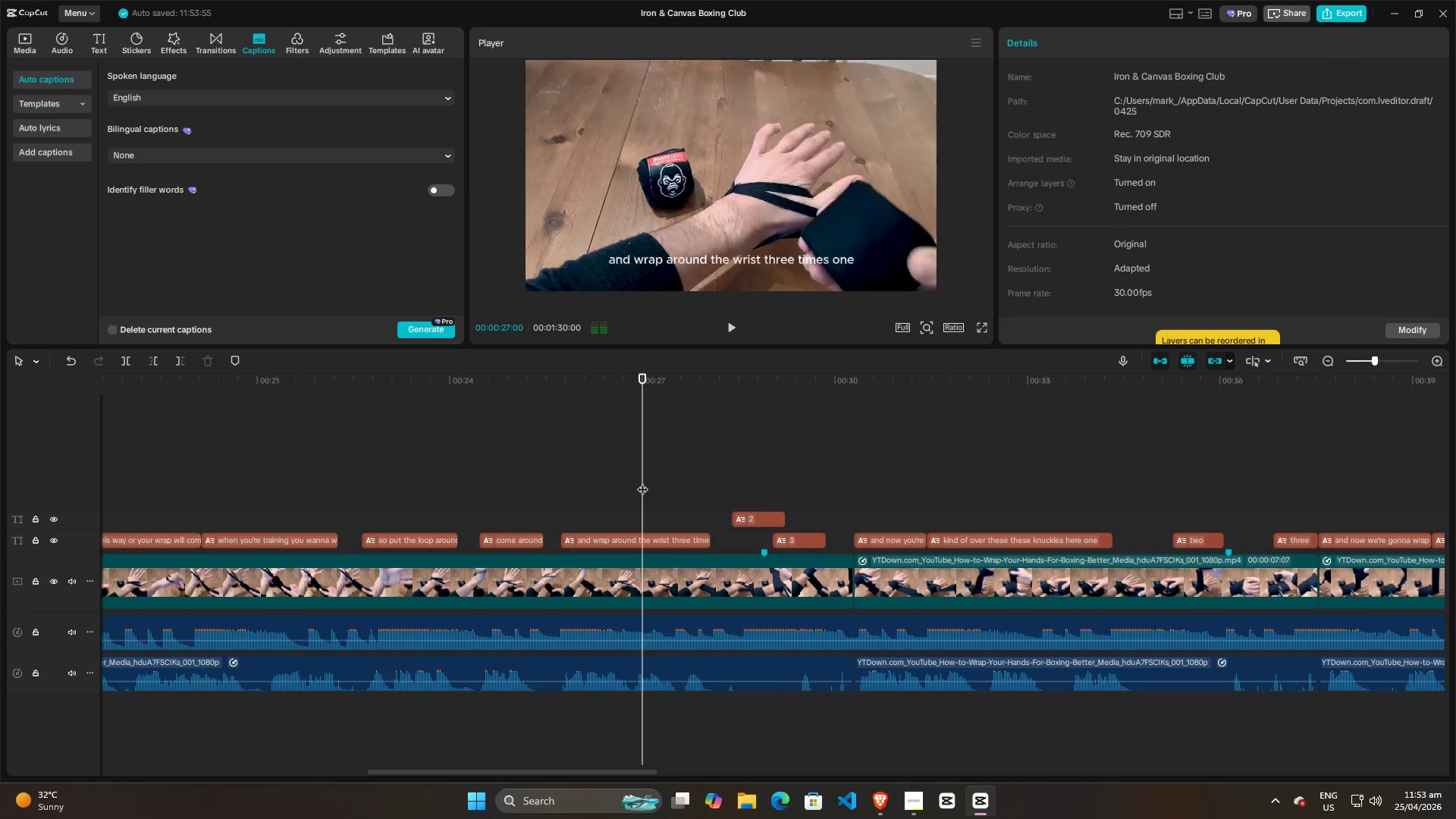 
key(Space)
 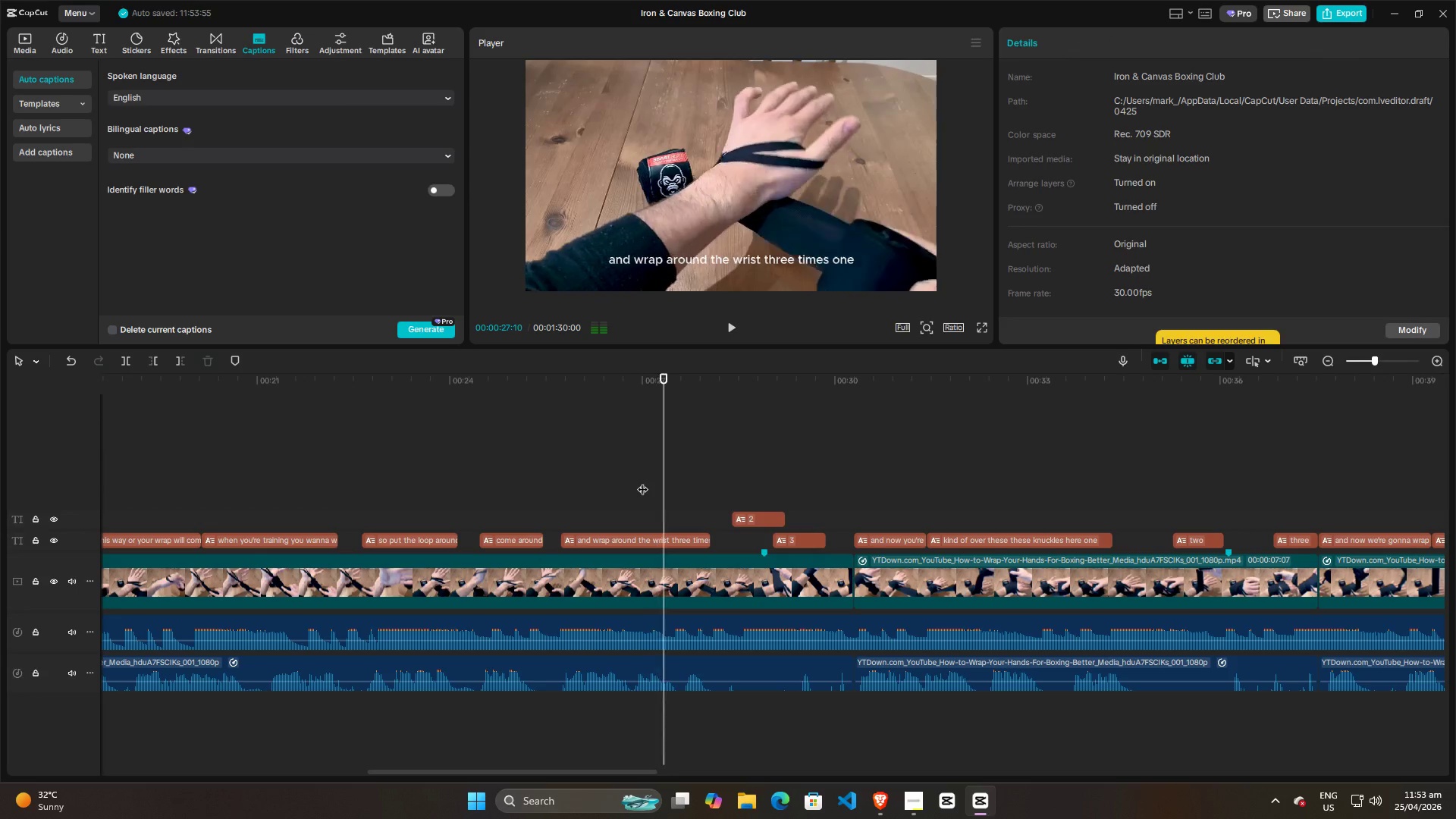 
key(Space)
 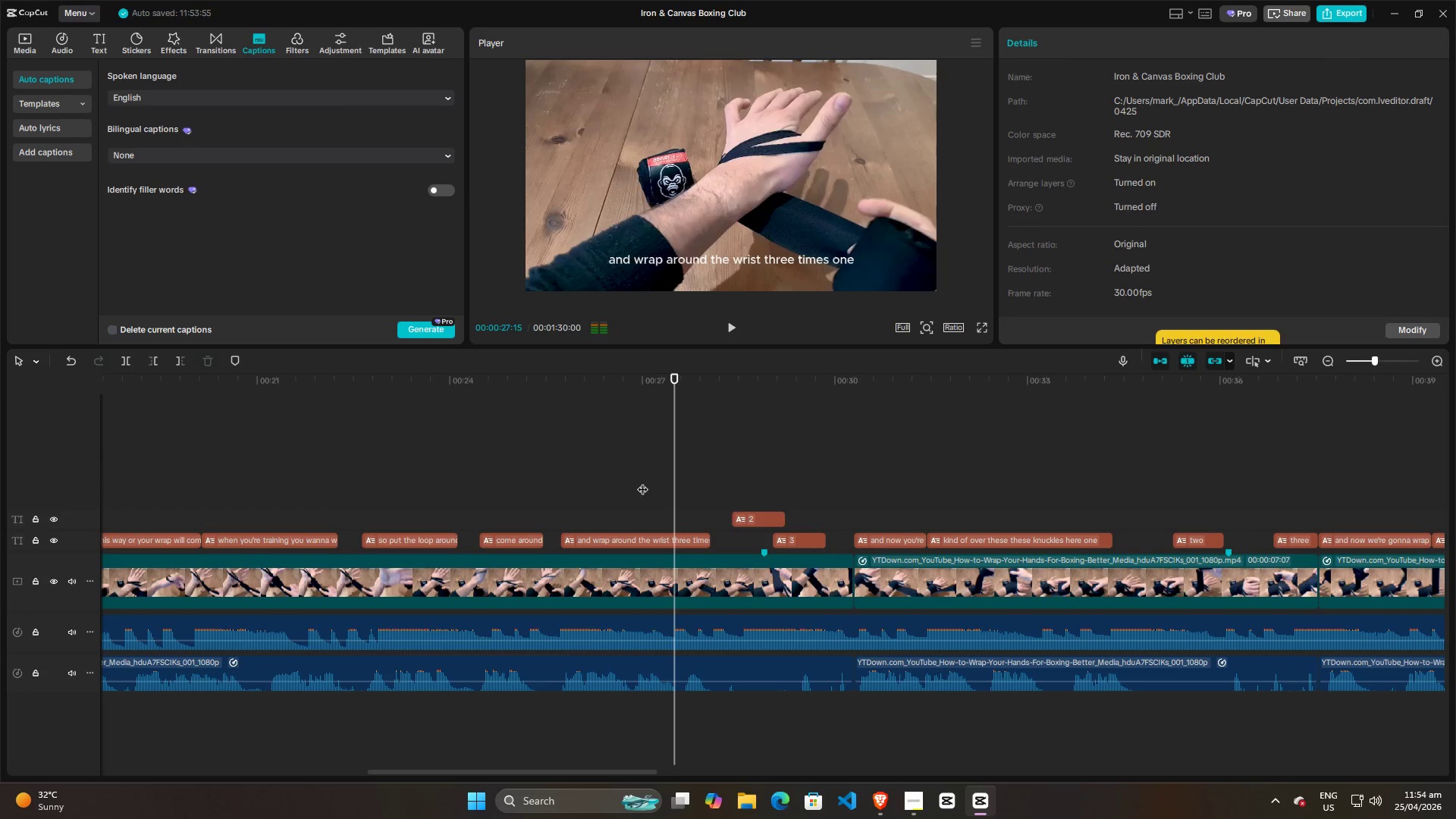 
key(Space)
 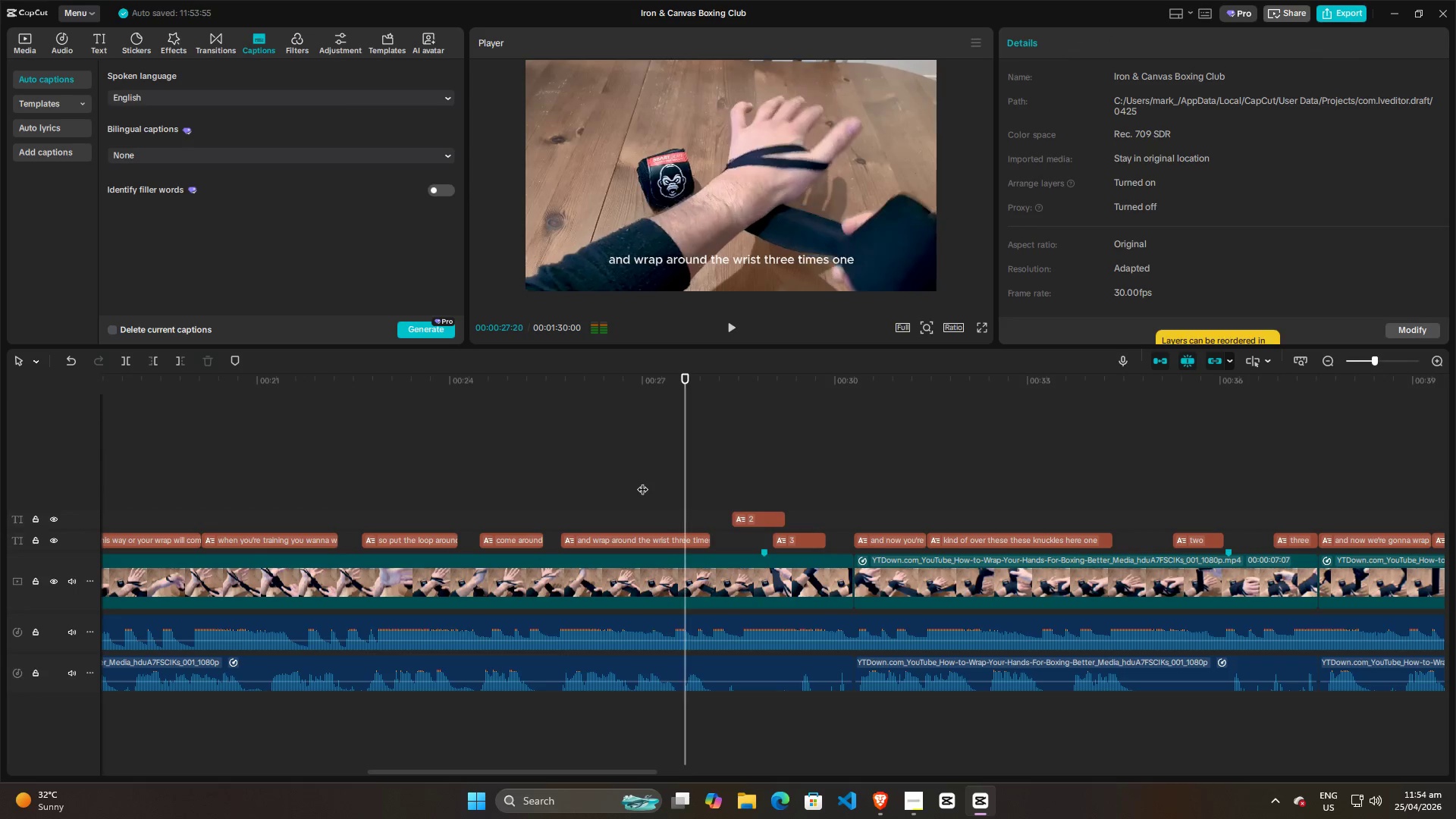 
key(Space)
 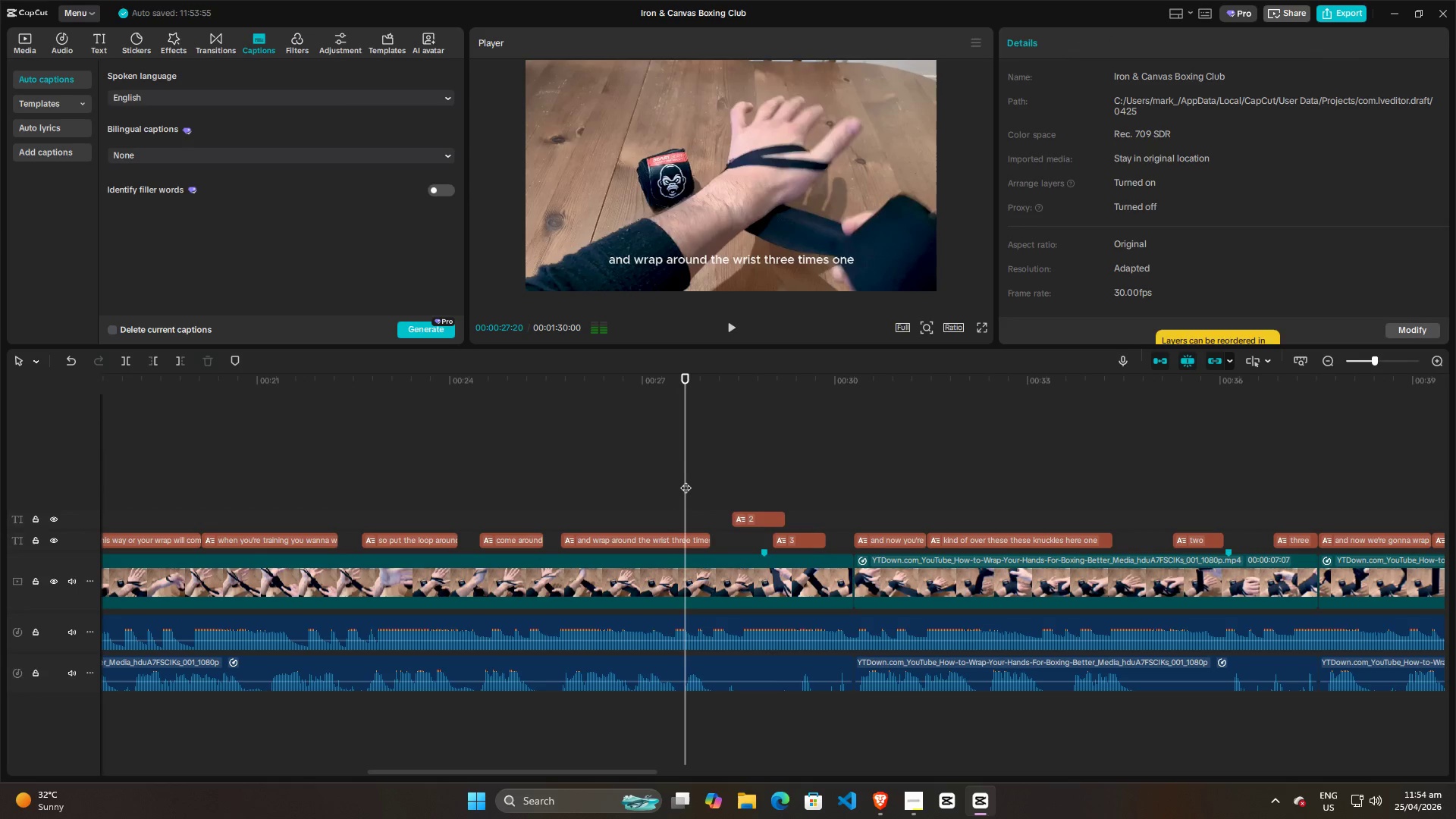 
left_click_drag(start_coordinate=[686, 480], to_coordinate=[680, 484])
 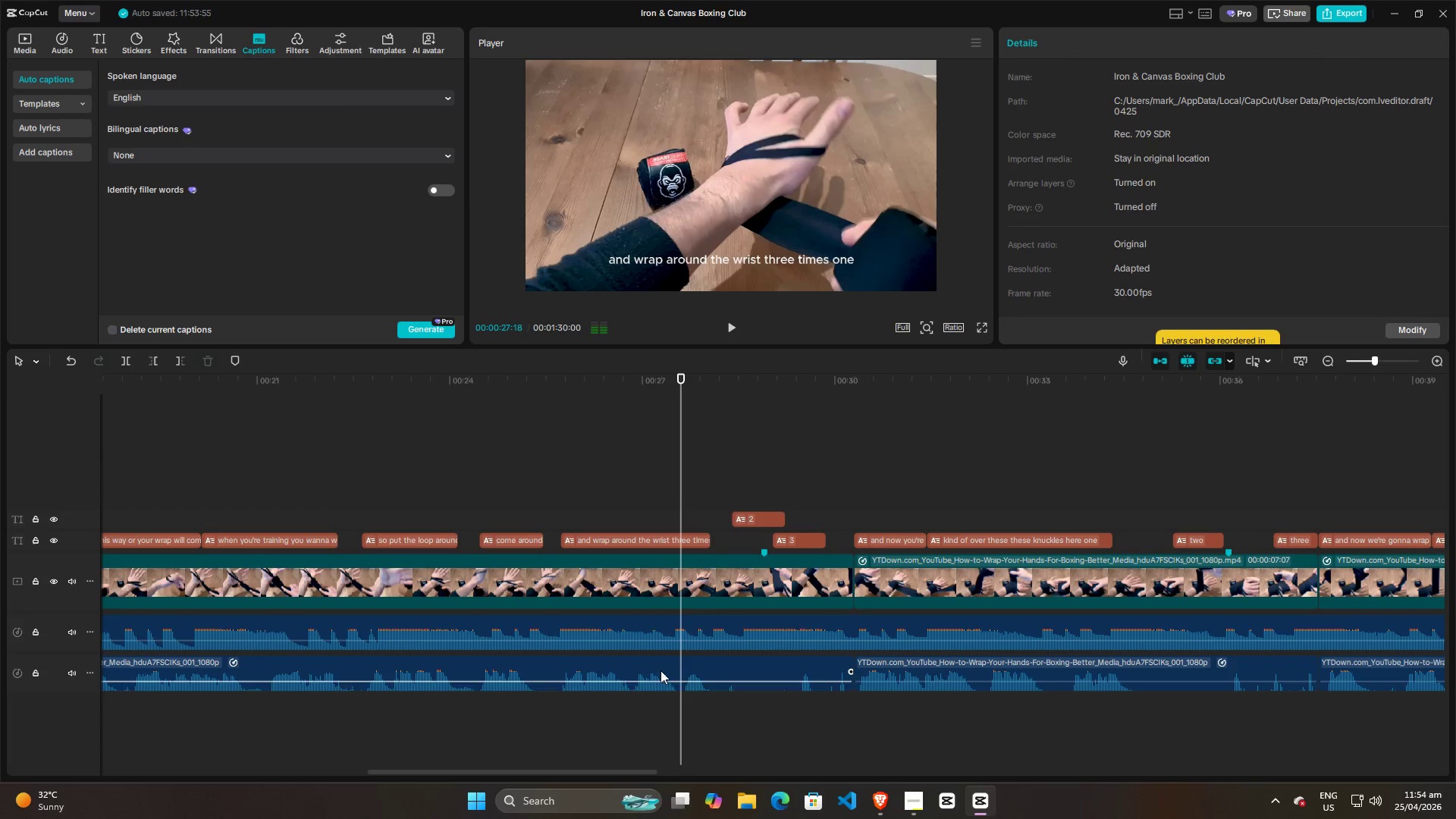 
left_click([657, 657])
 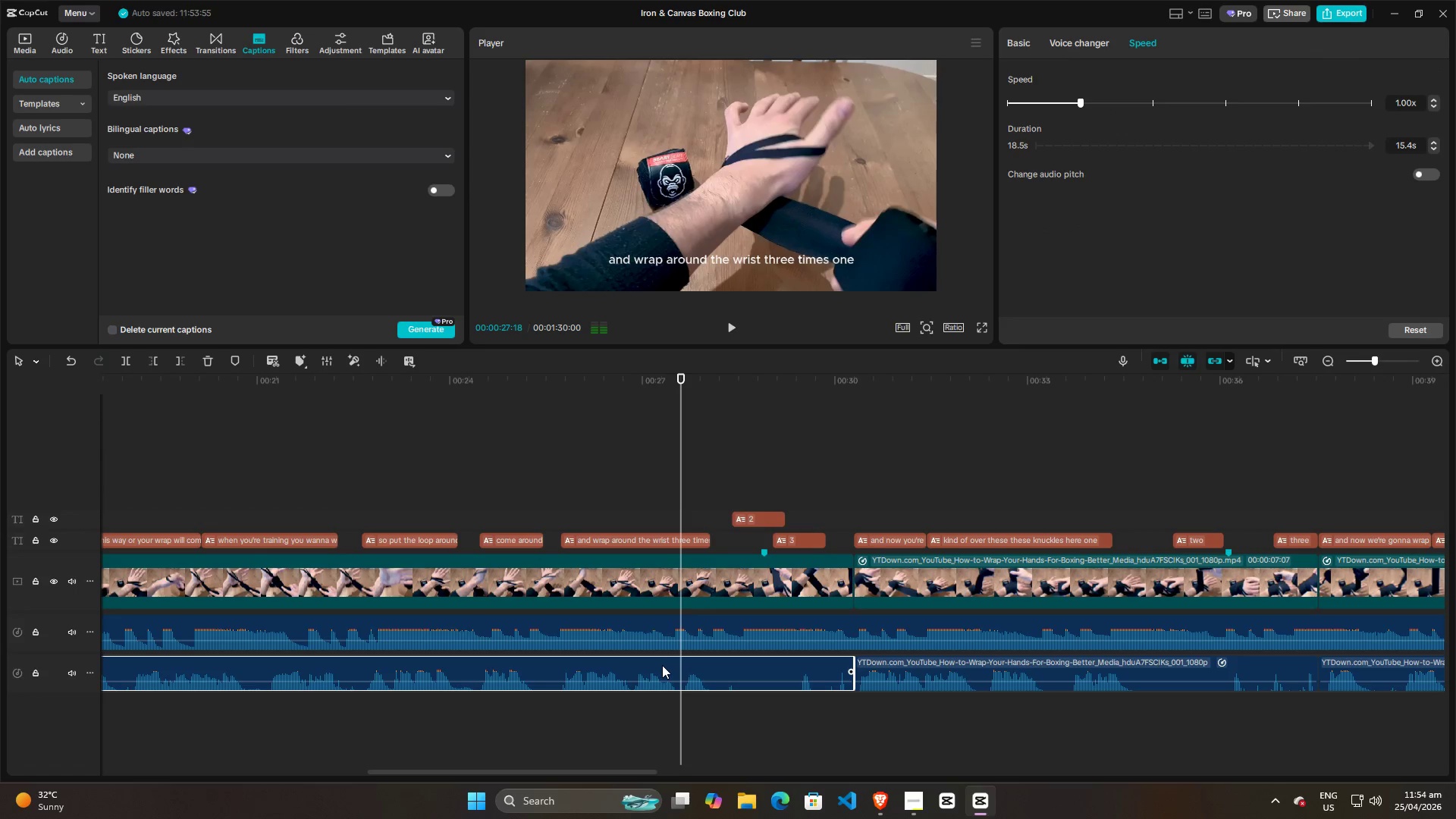 
left_click([662, 665])
 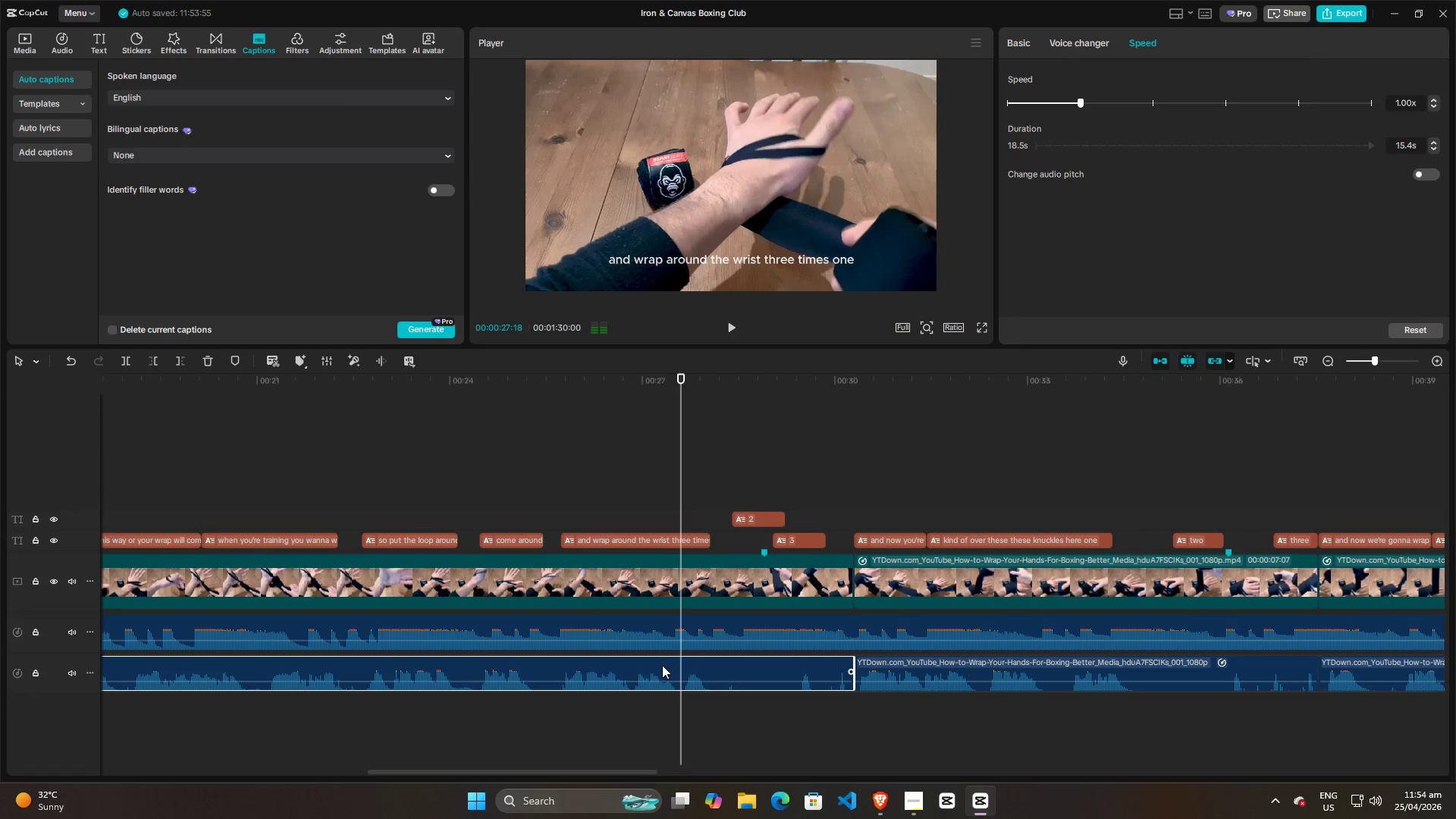 
left_click([662, 665])
 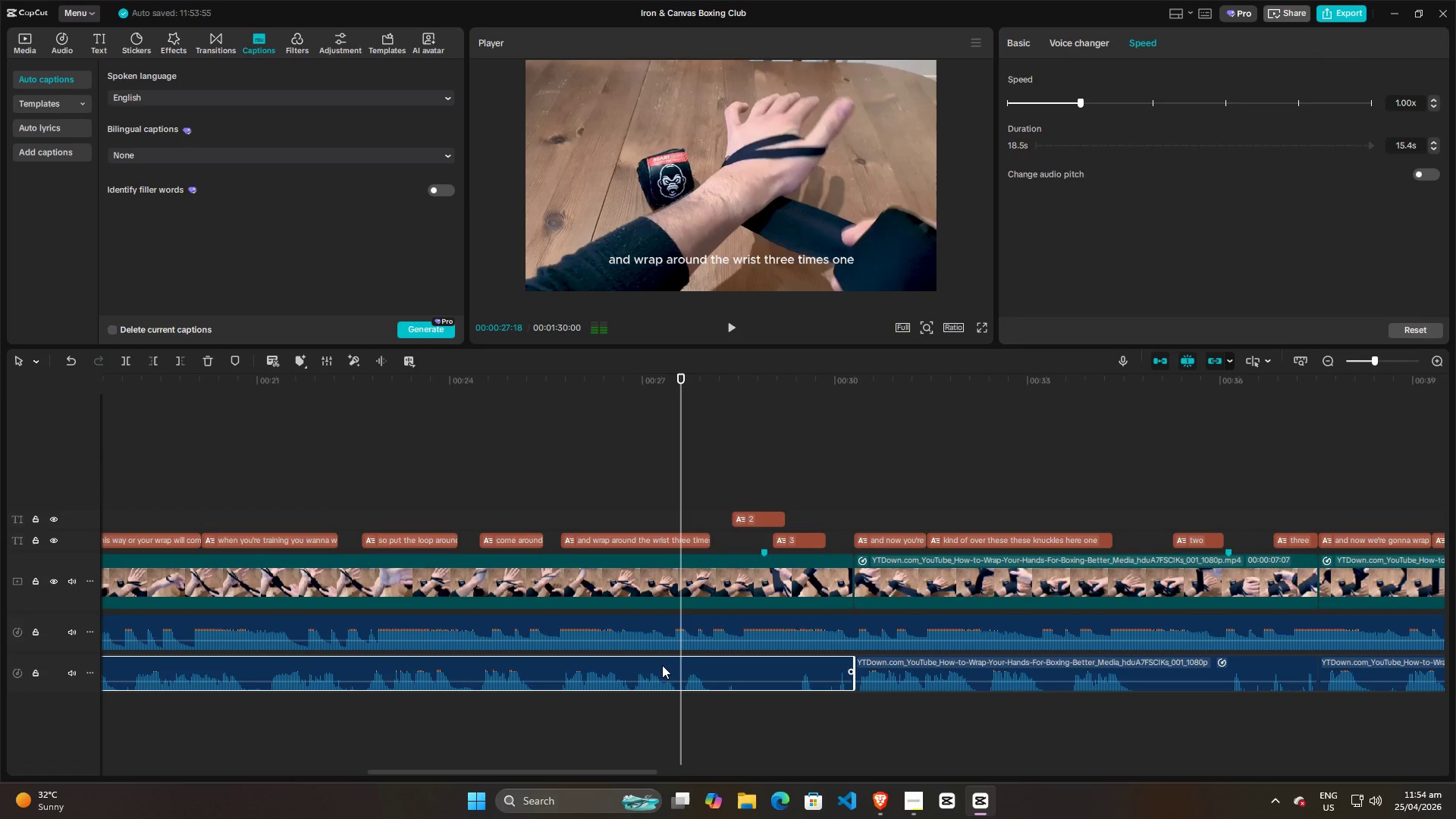 
key(W)
 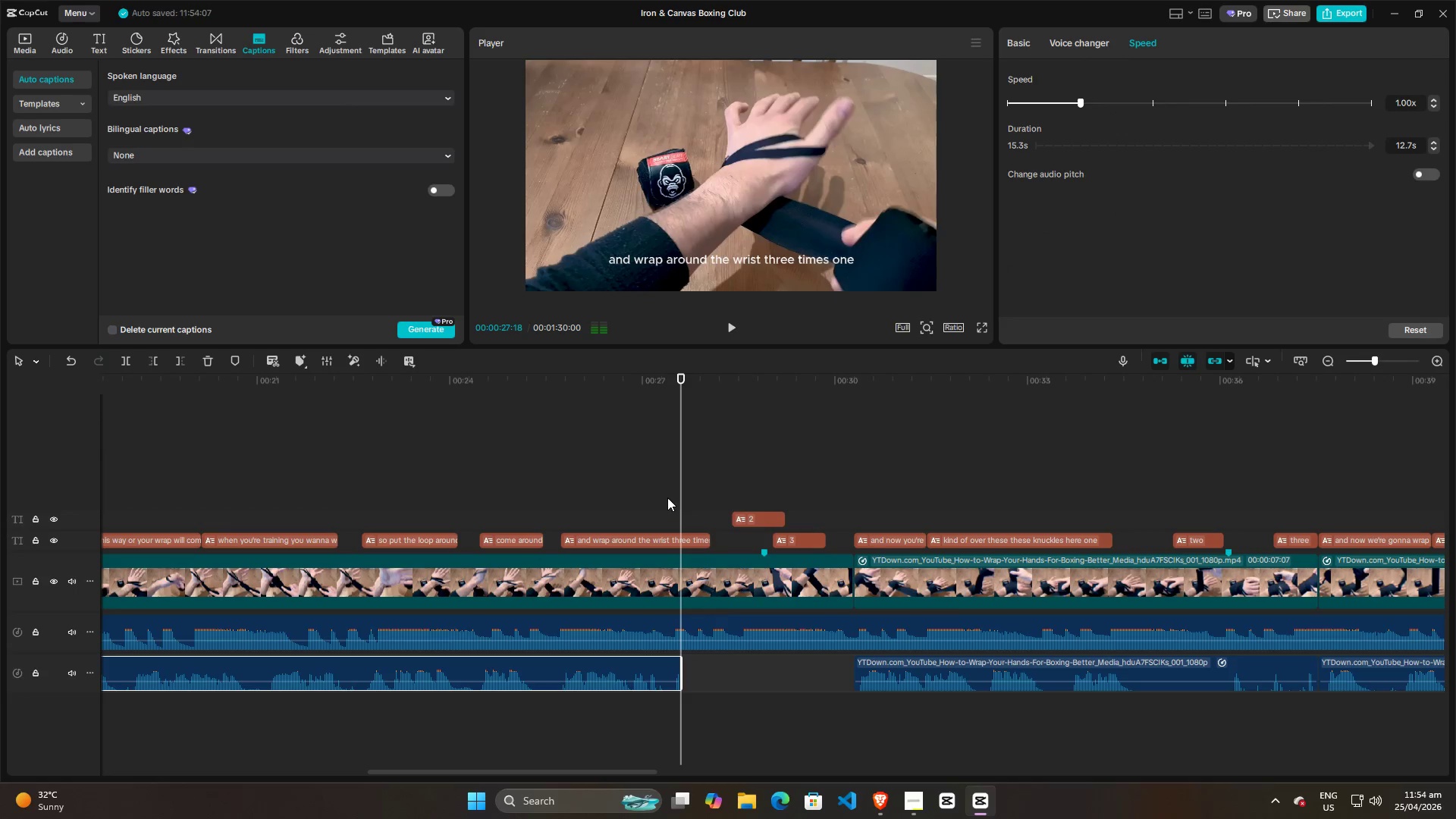 
left_click([671, 541])
 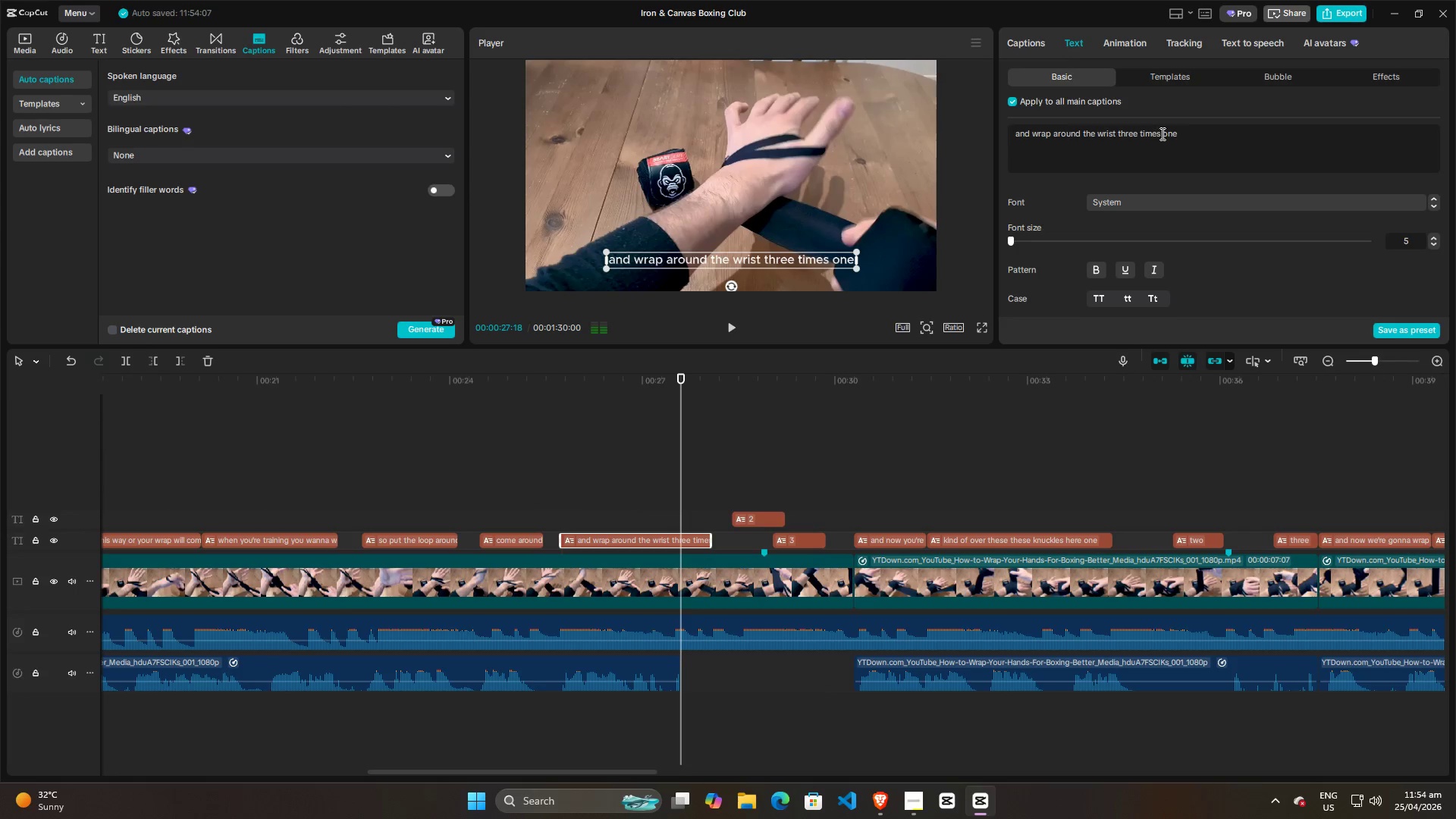 
left_click_drag(start_coordinate=[1163, 133], to_coordinate=[1253, 137])
 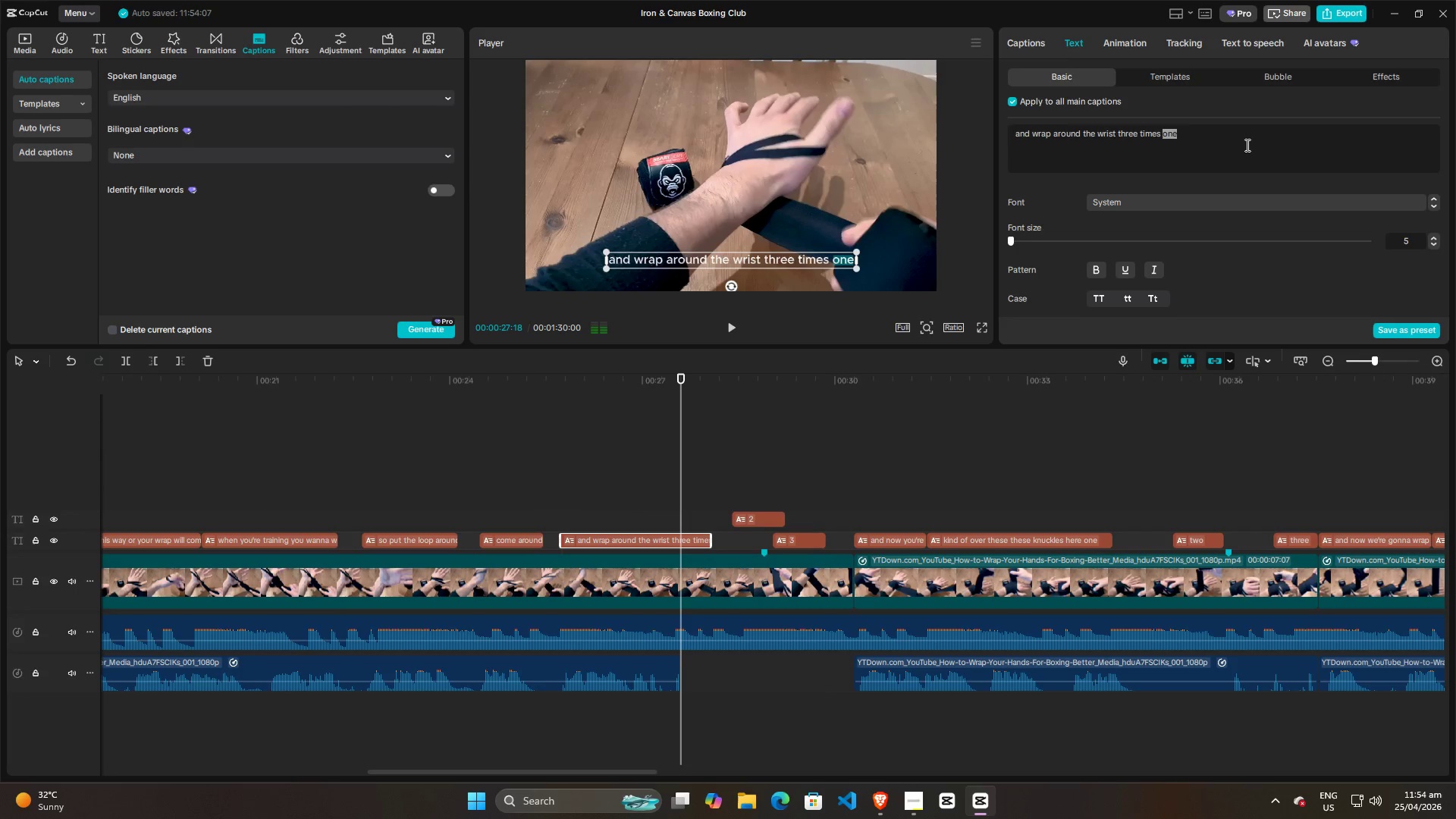 
key(Backspace)
 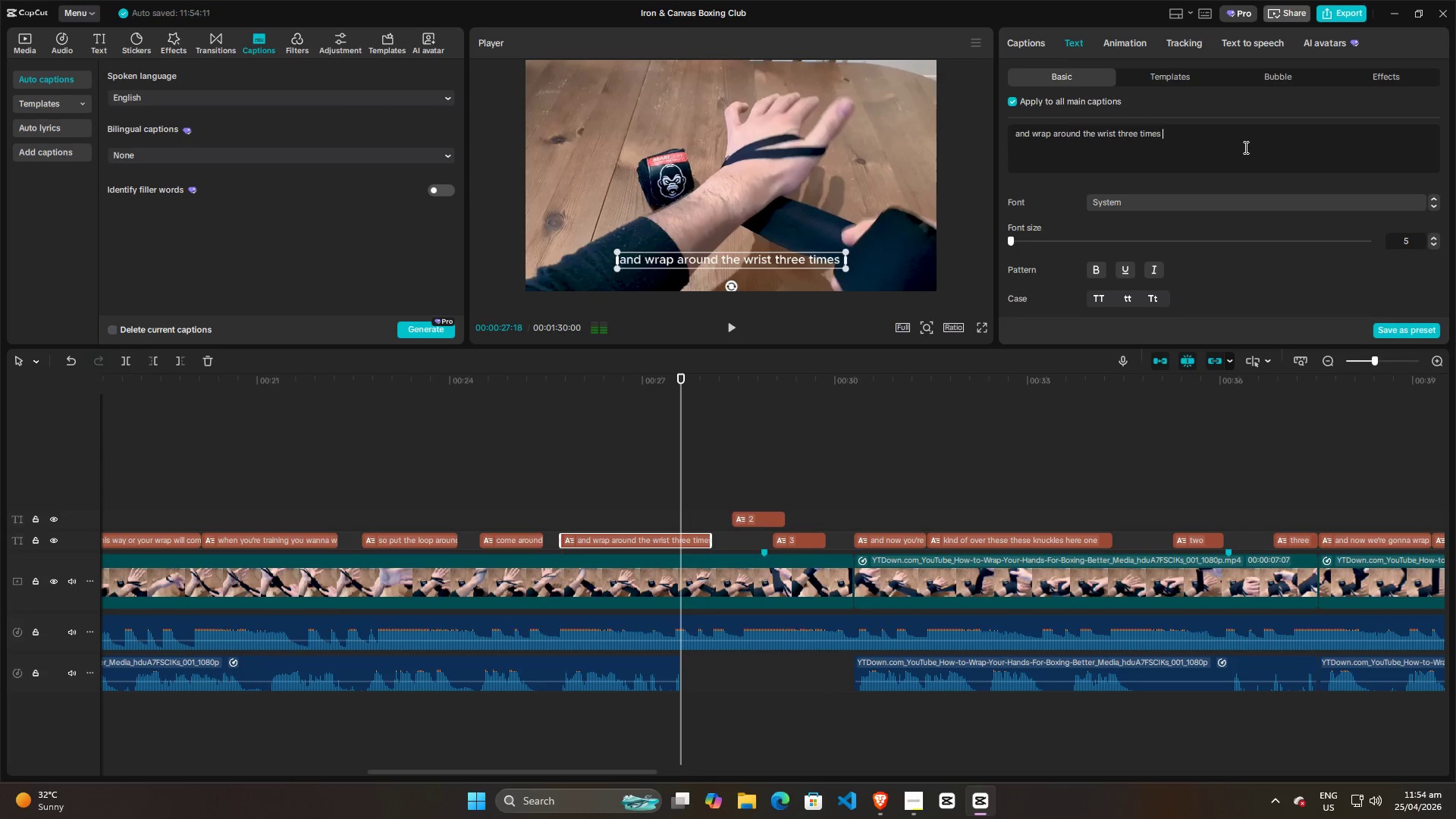 
key(Backspace)
 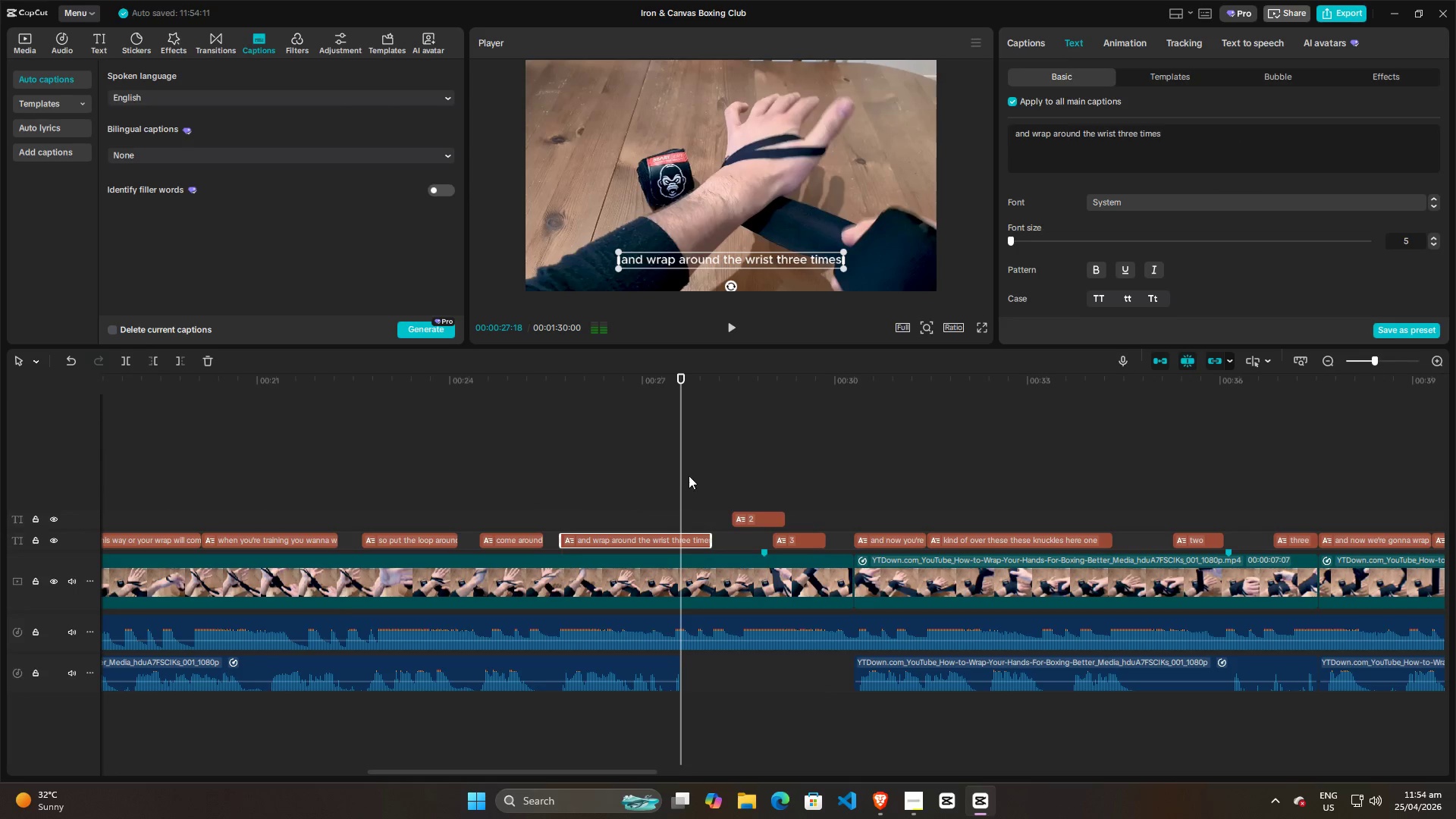 
left_click([646, 484])
 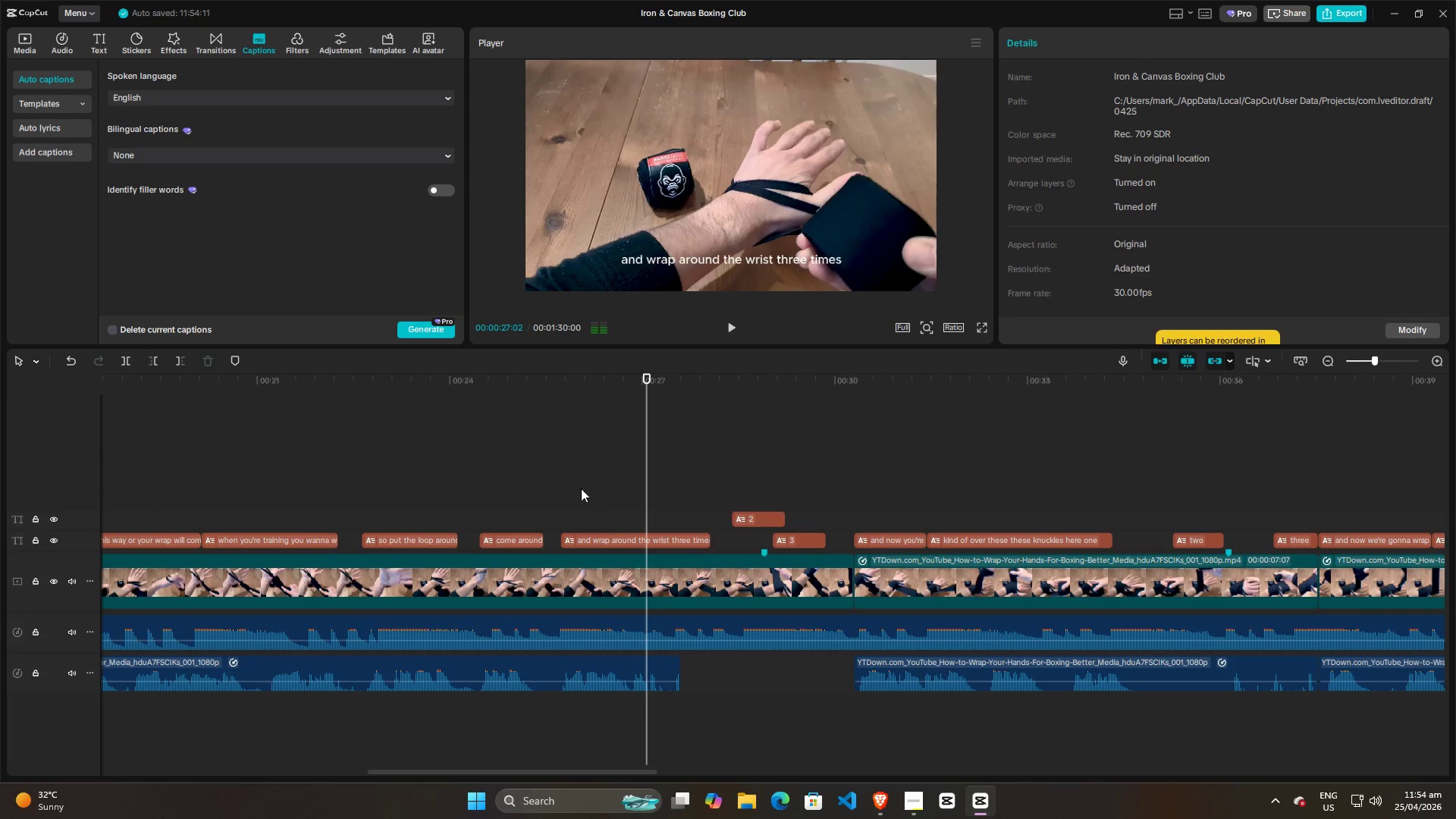 
left_click([551, 491])
 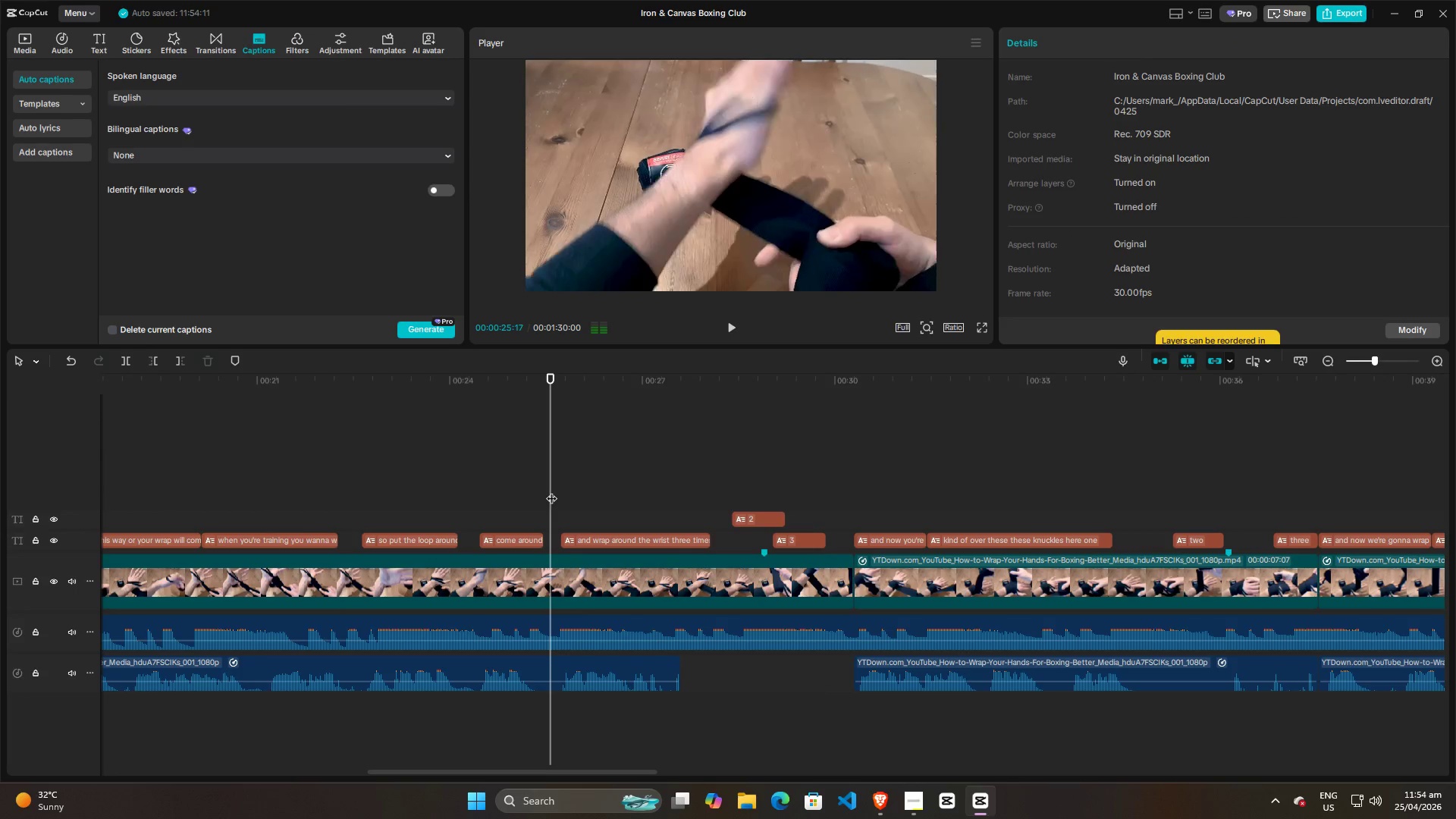 
key(Space)
 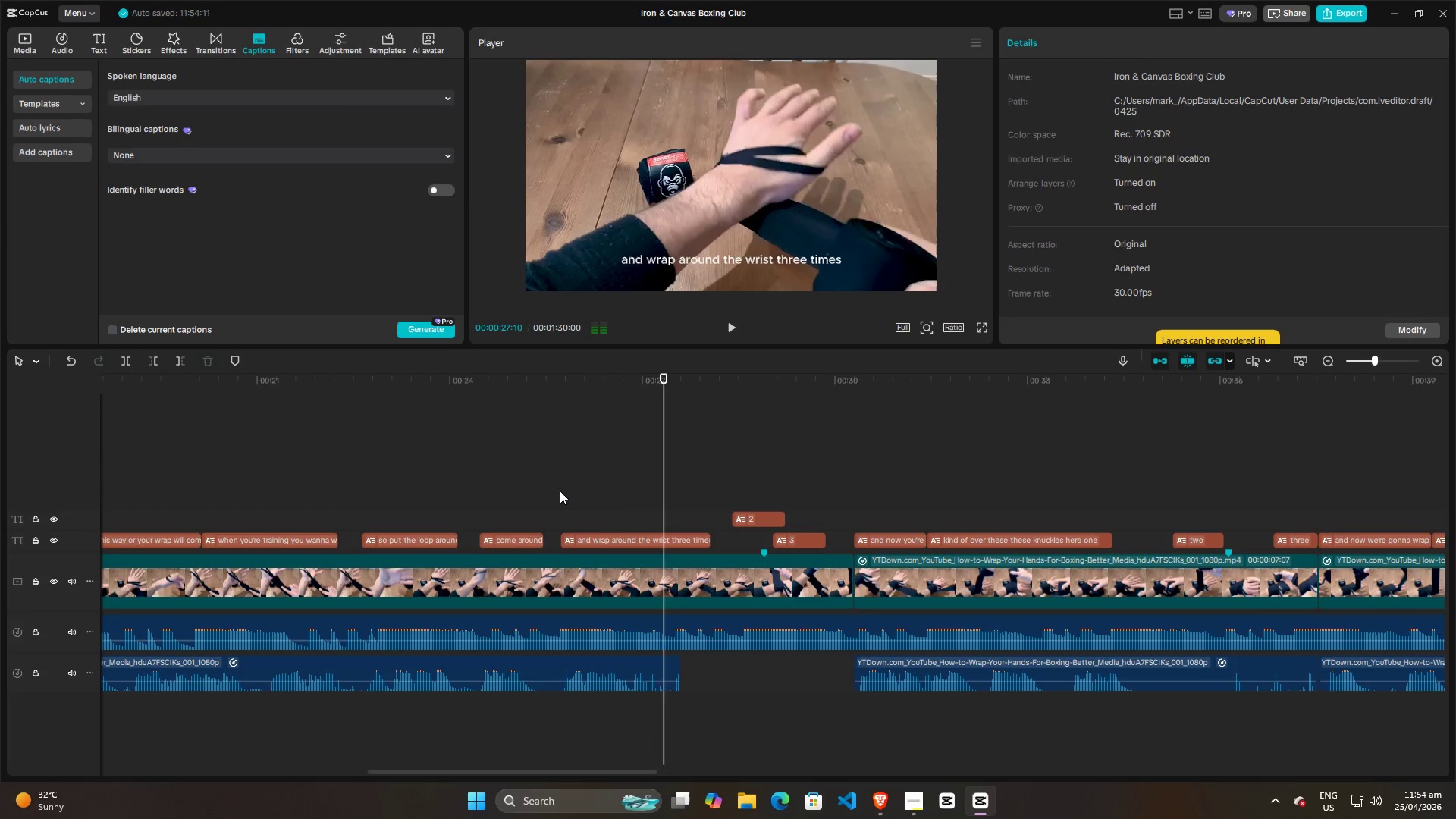 
key(Space)
 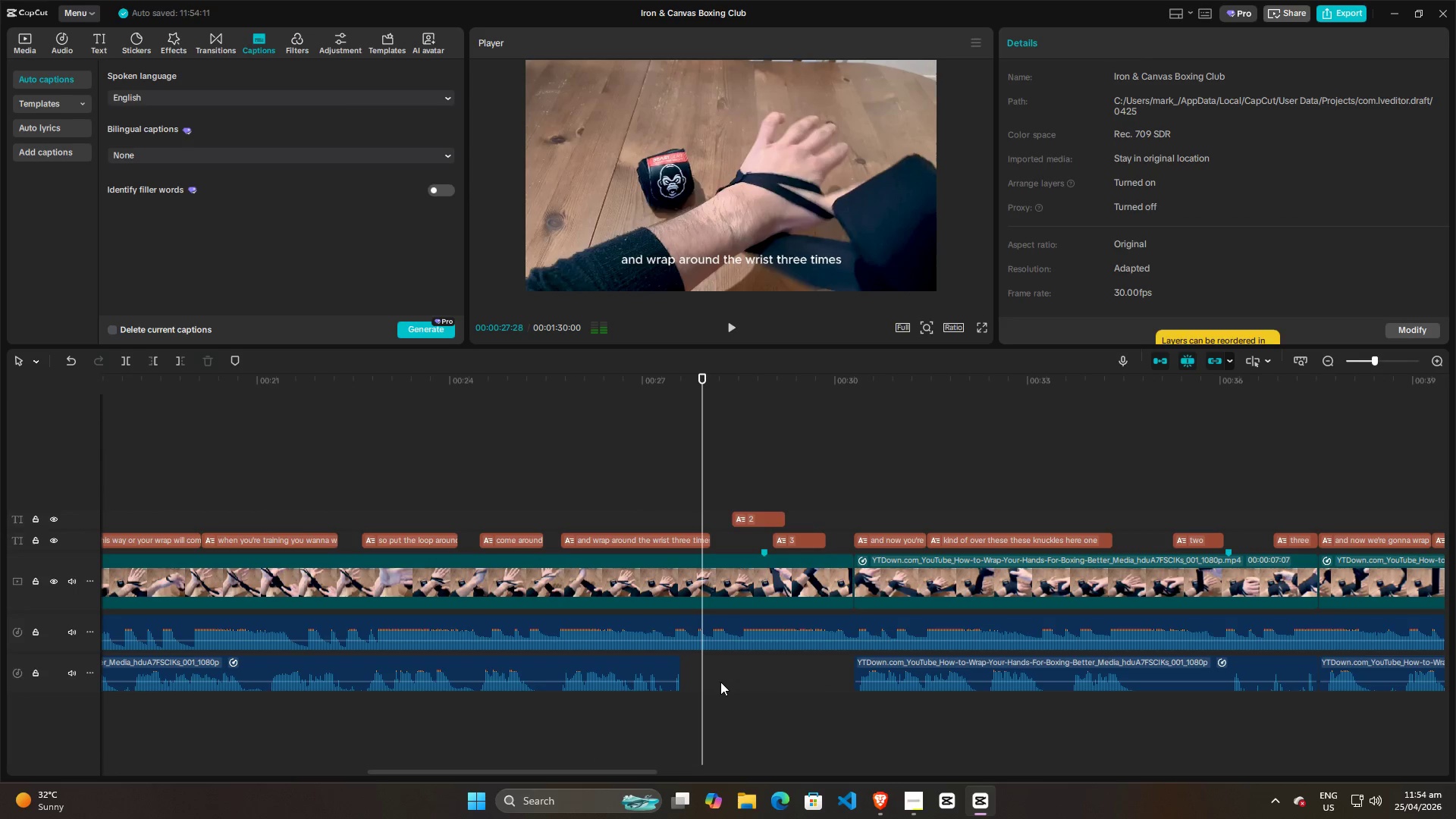 
left_click([710, 665])
 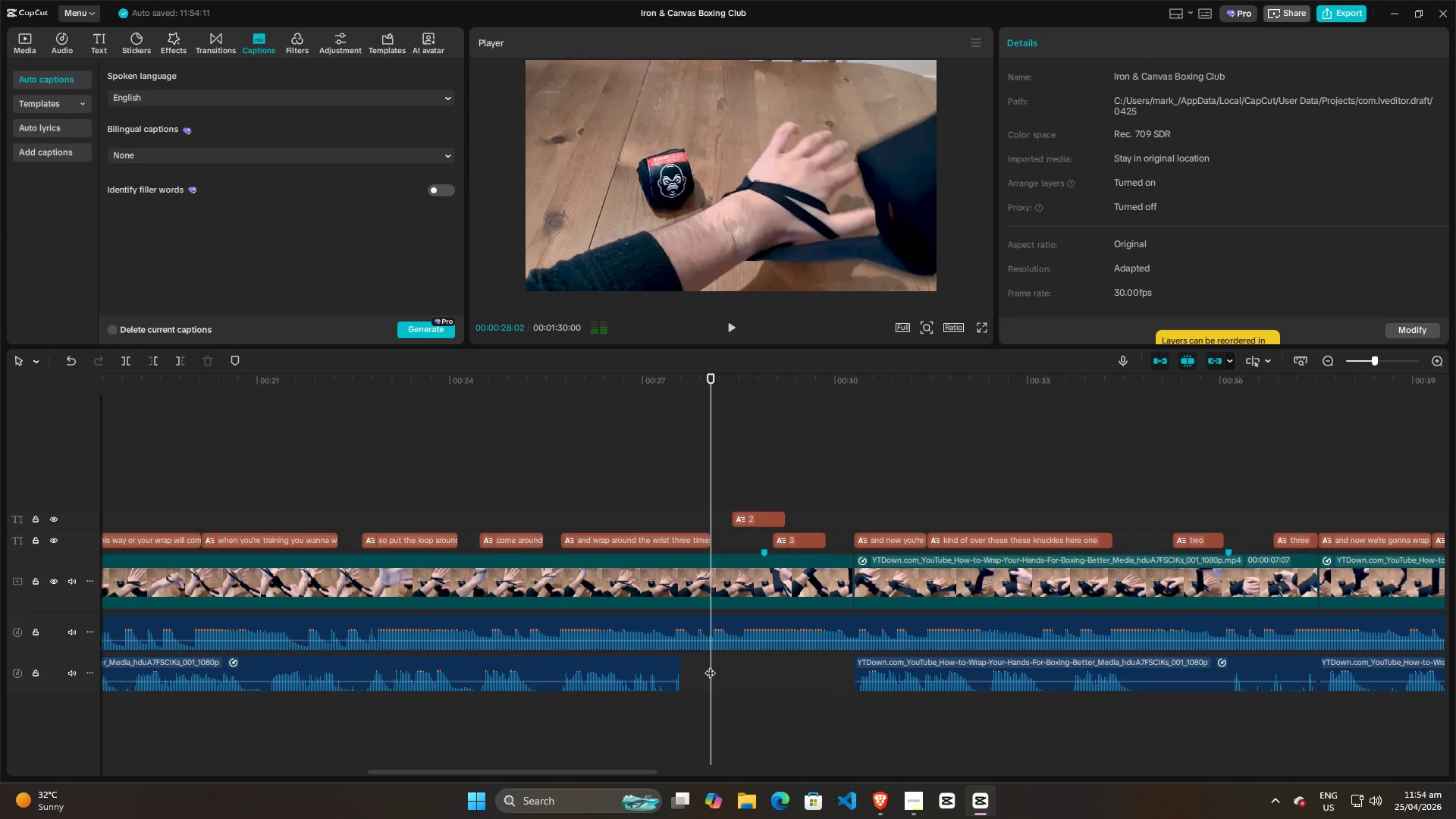 
key(Control+Z)
 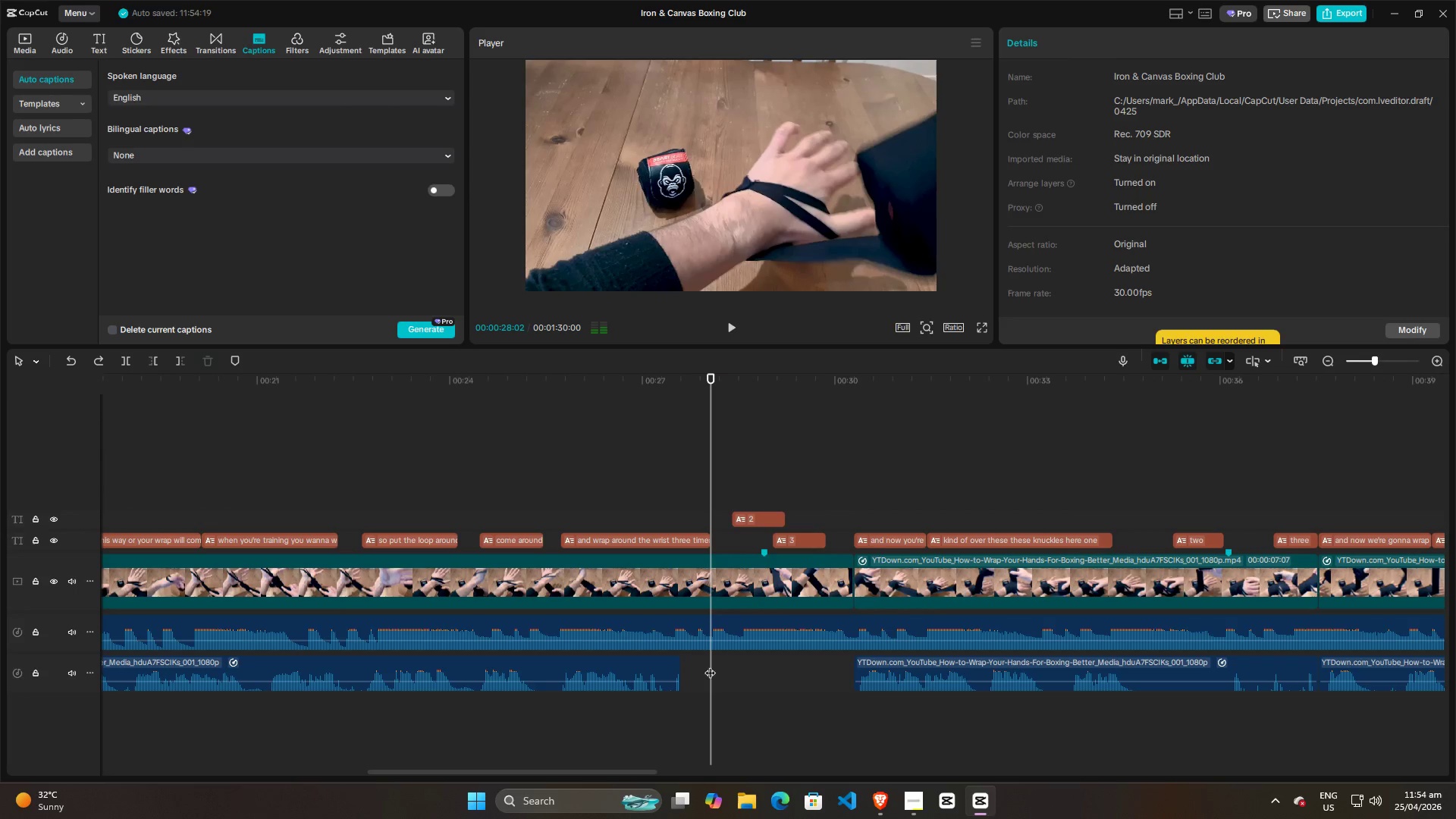 
left_click([706, 674])
 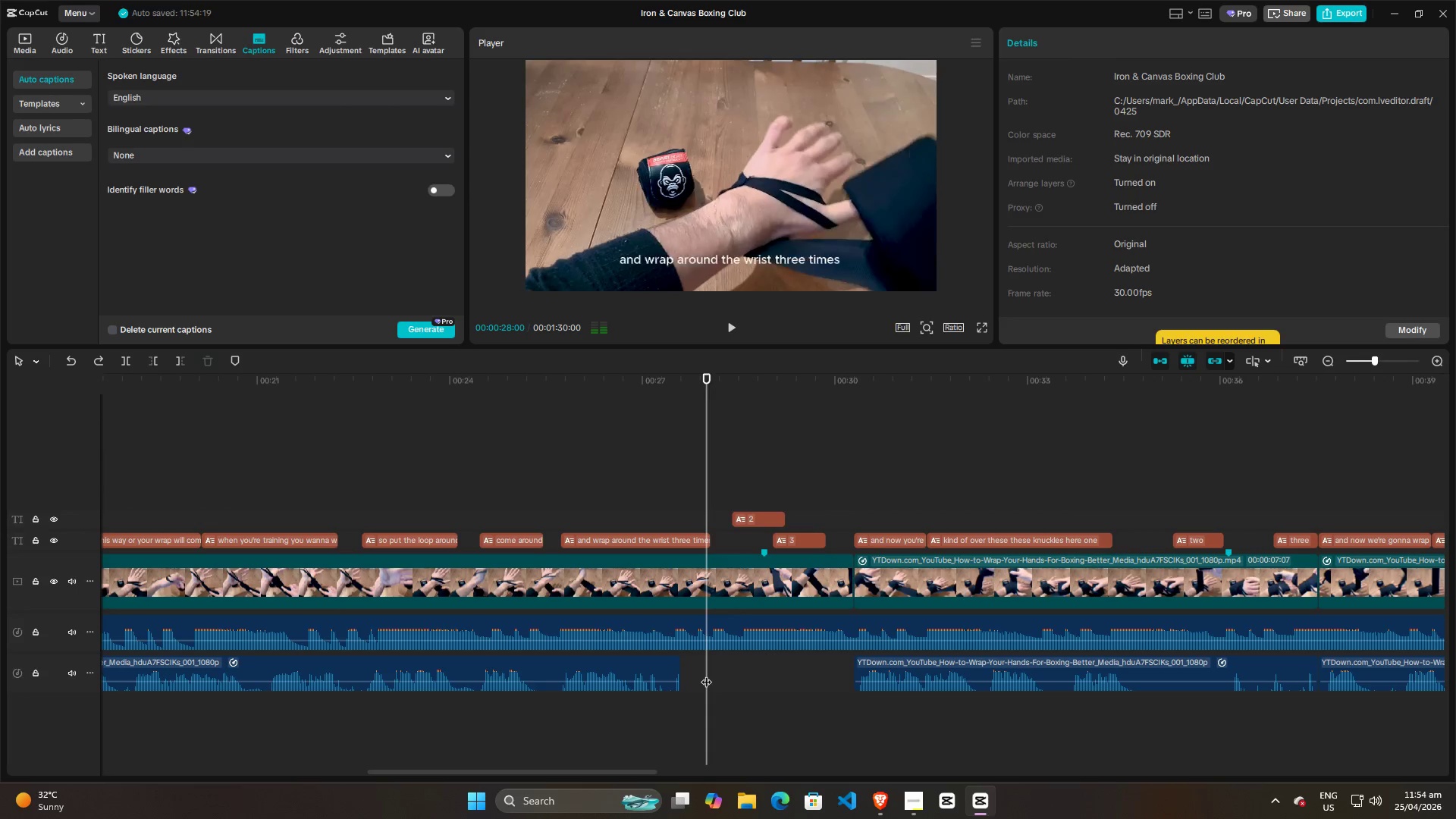 
key(Control+Z)
 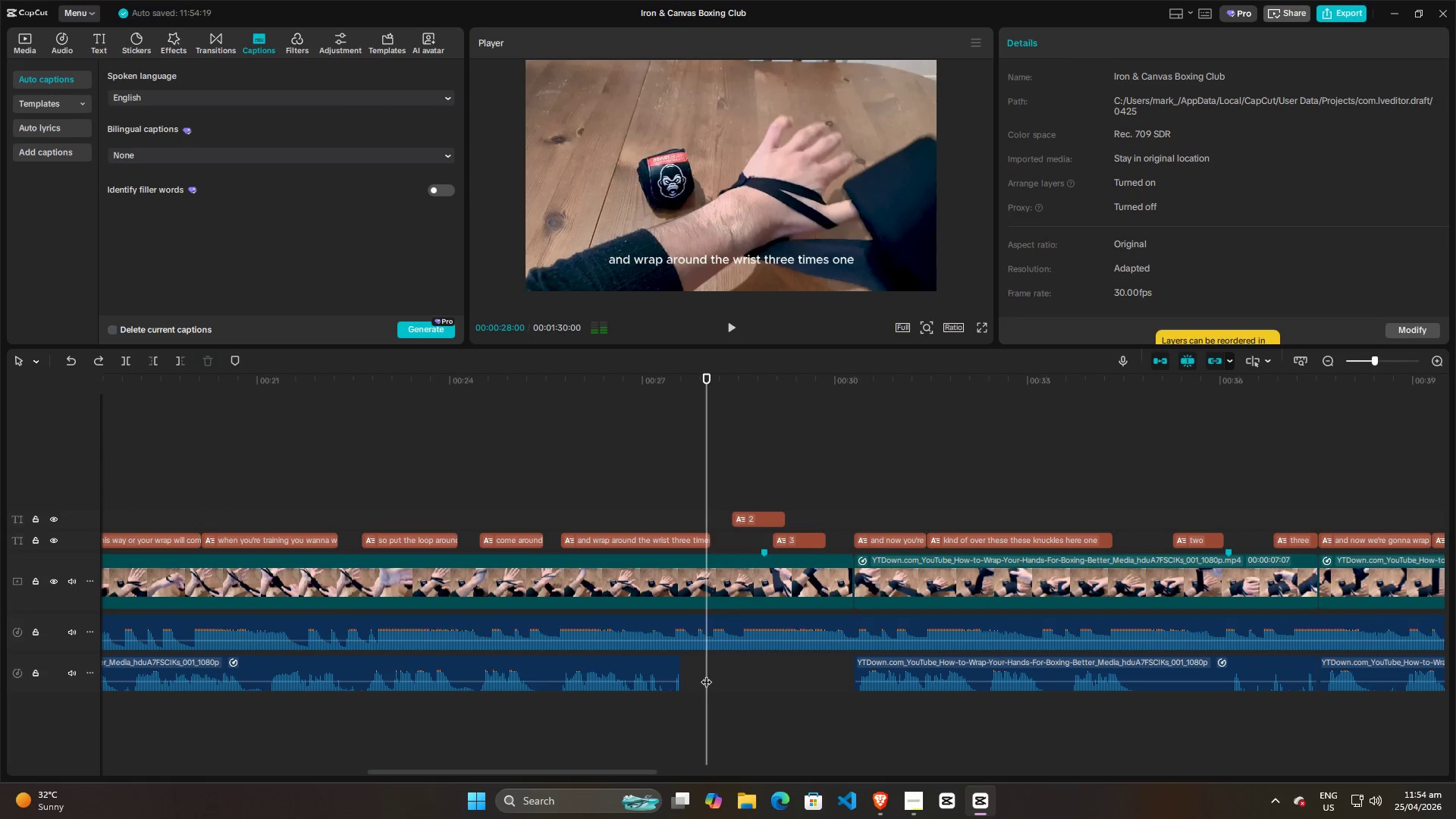 
left_click([695, 681])
 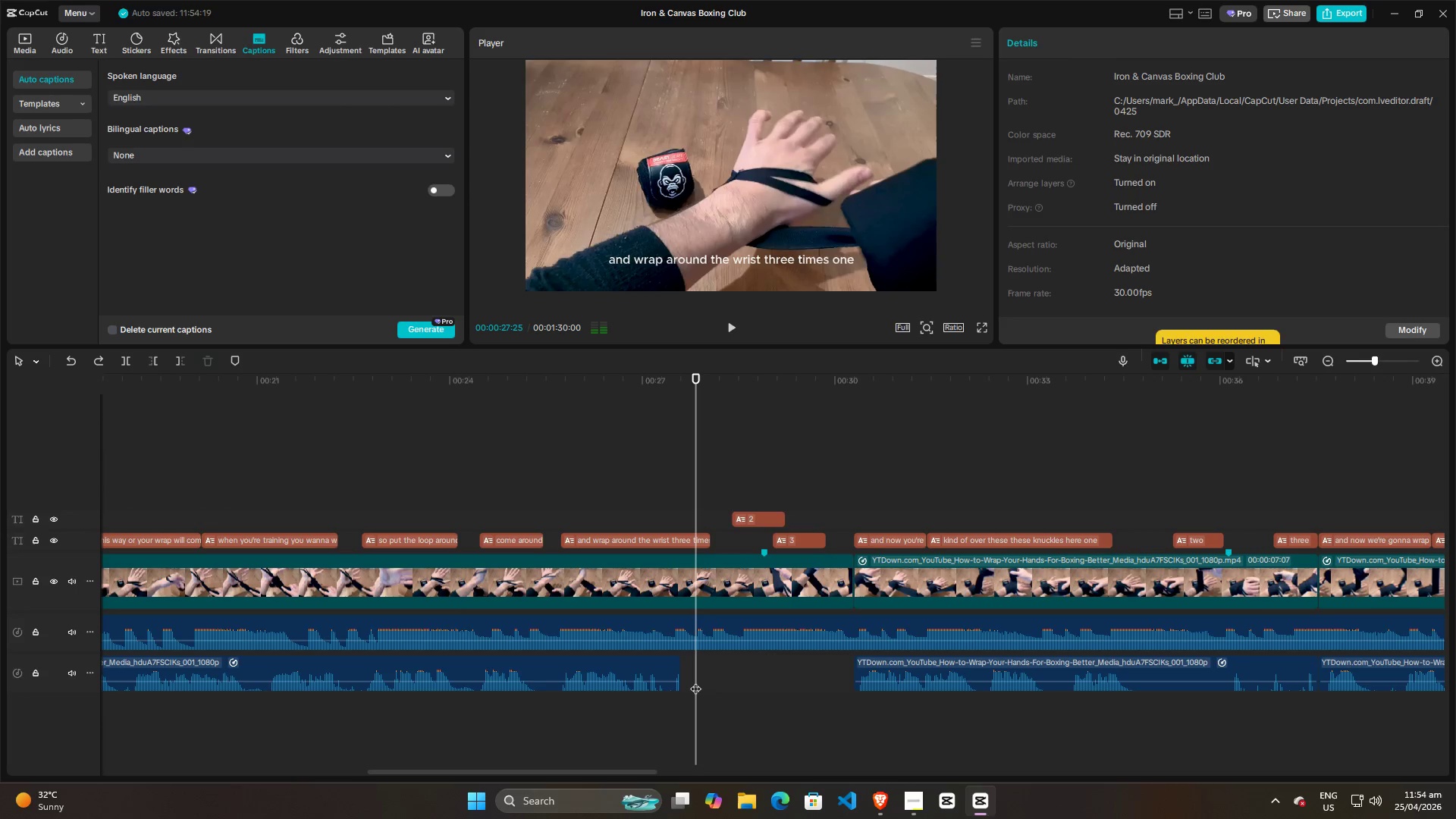 
key(Control+Z)
 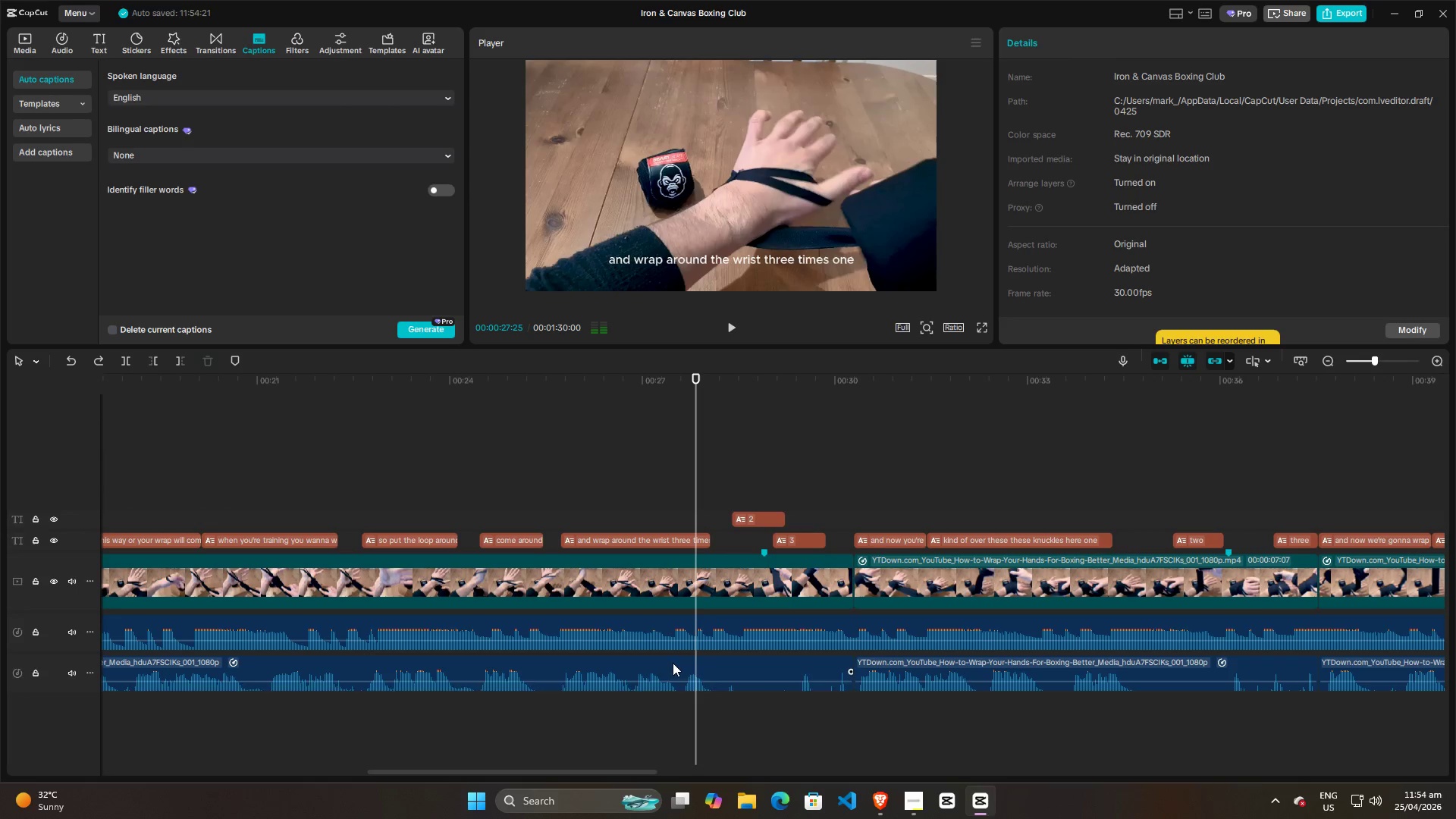 
left_click([624, 708])
 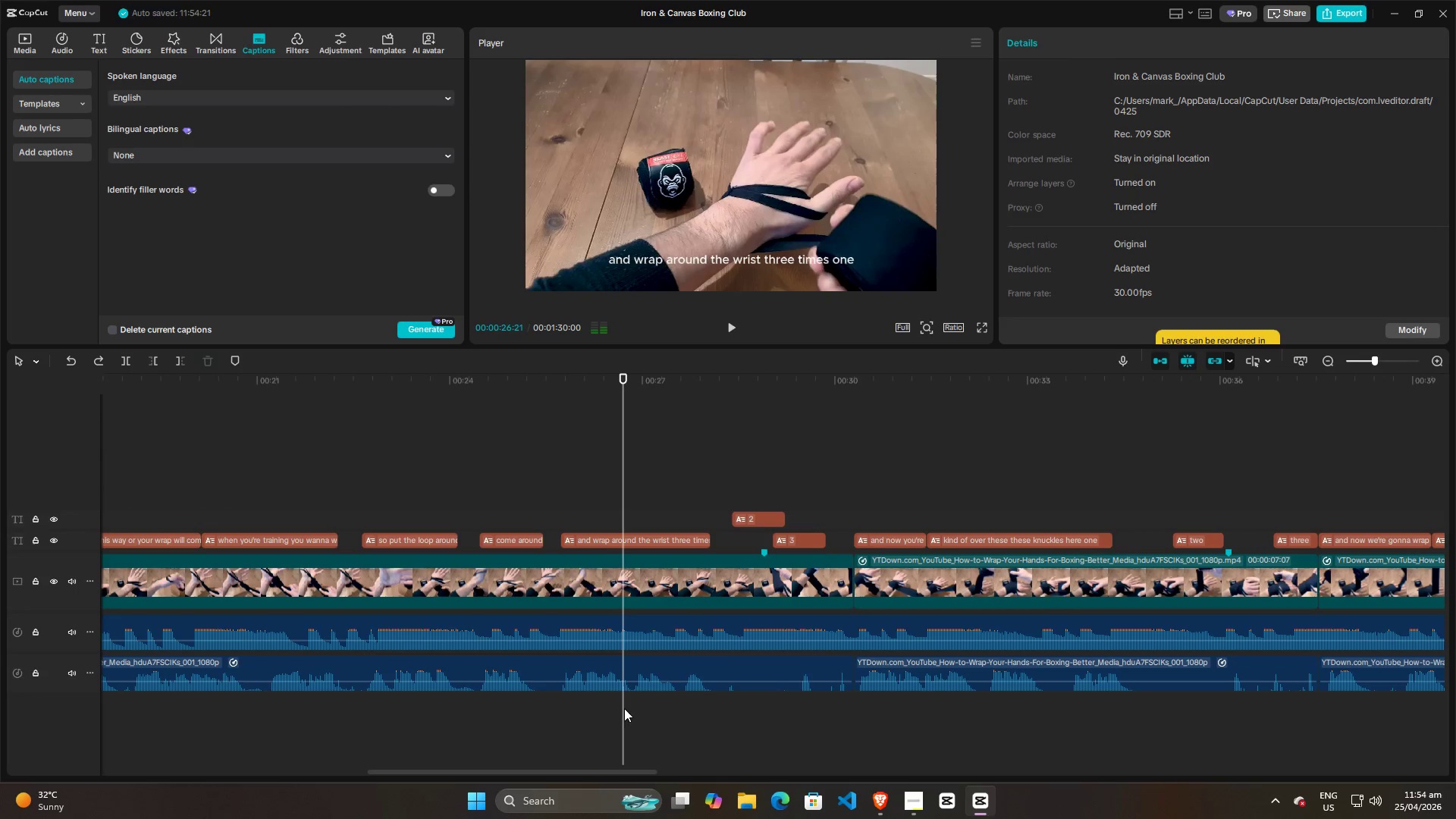 
key(Space)
 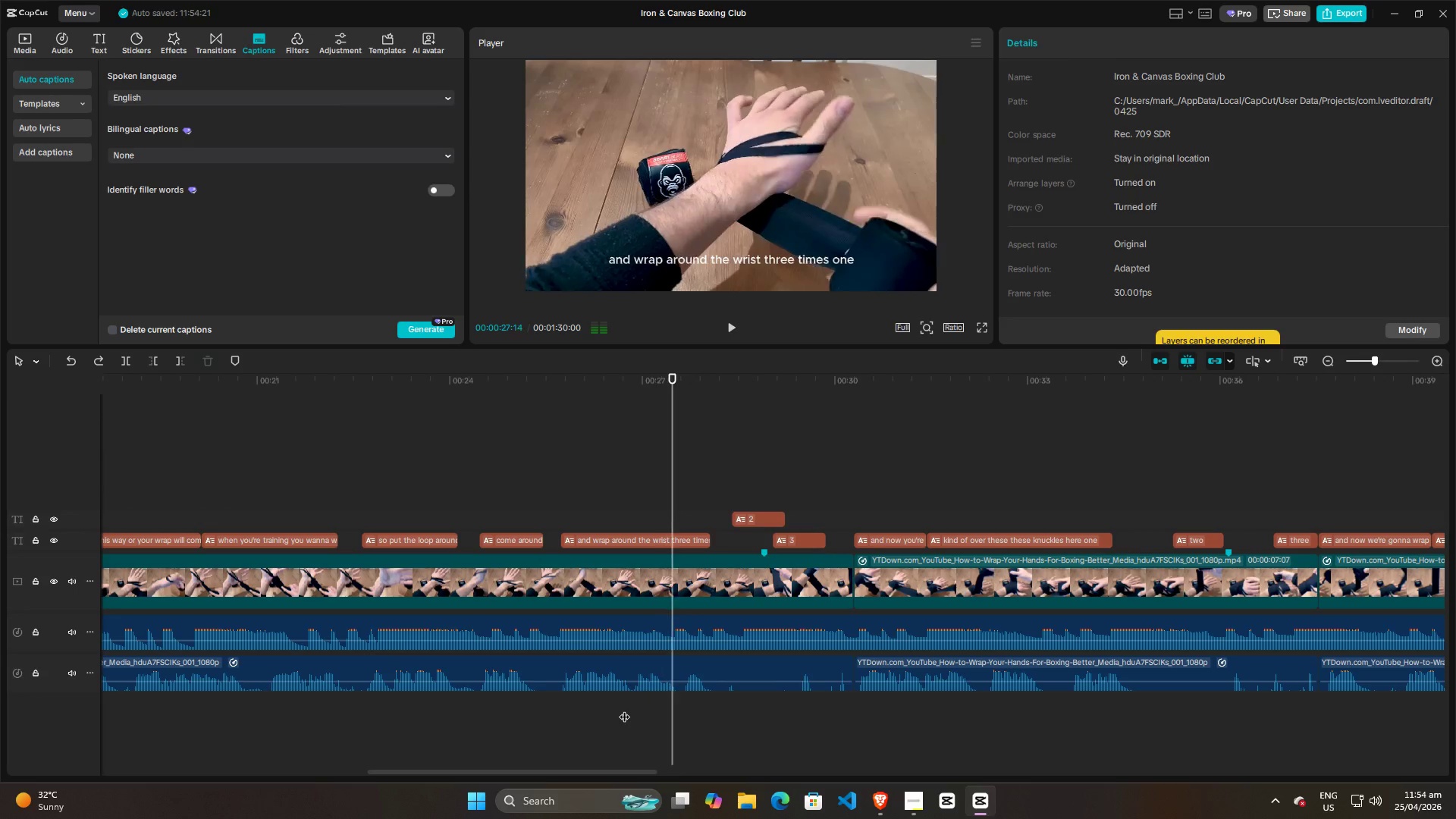 
key(Space)
 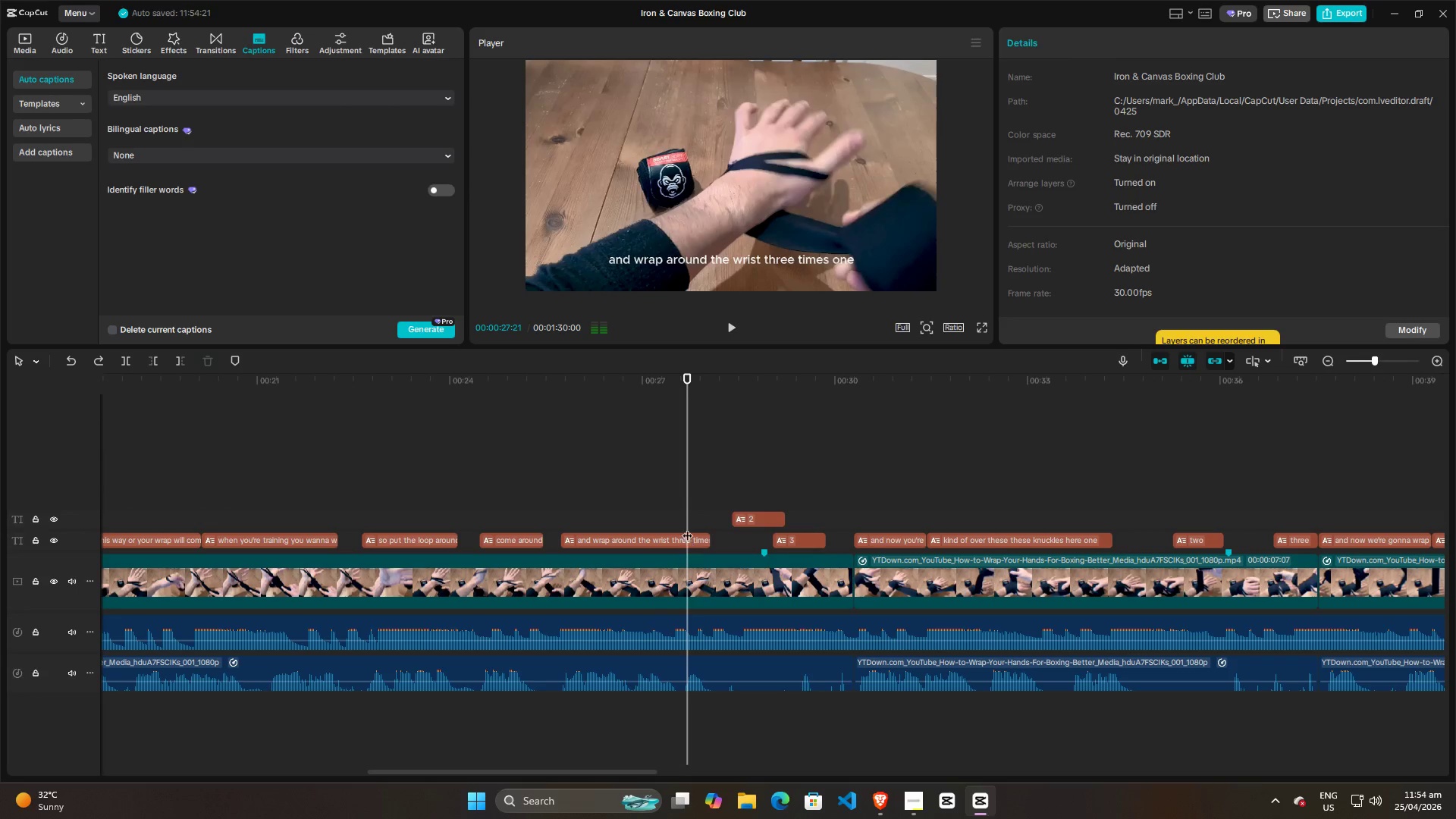 
left_click_drag(start_coordinate=[686, 511], to_coordinate=[646, 510])
 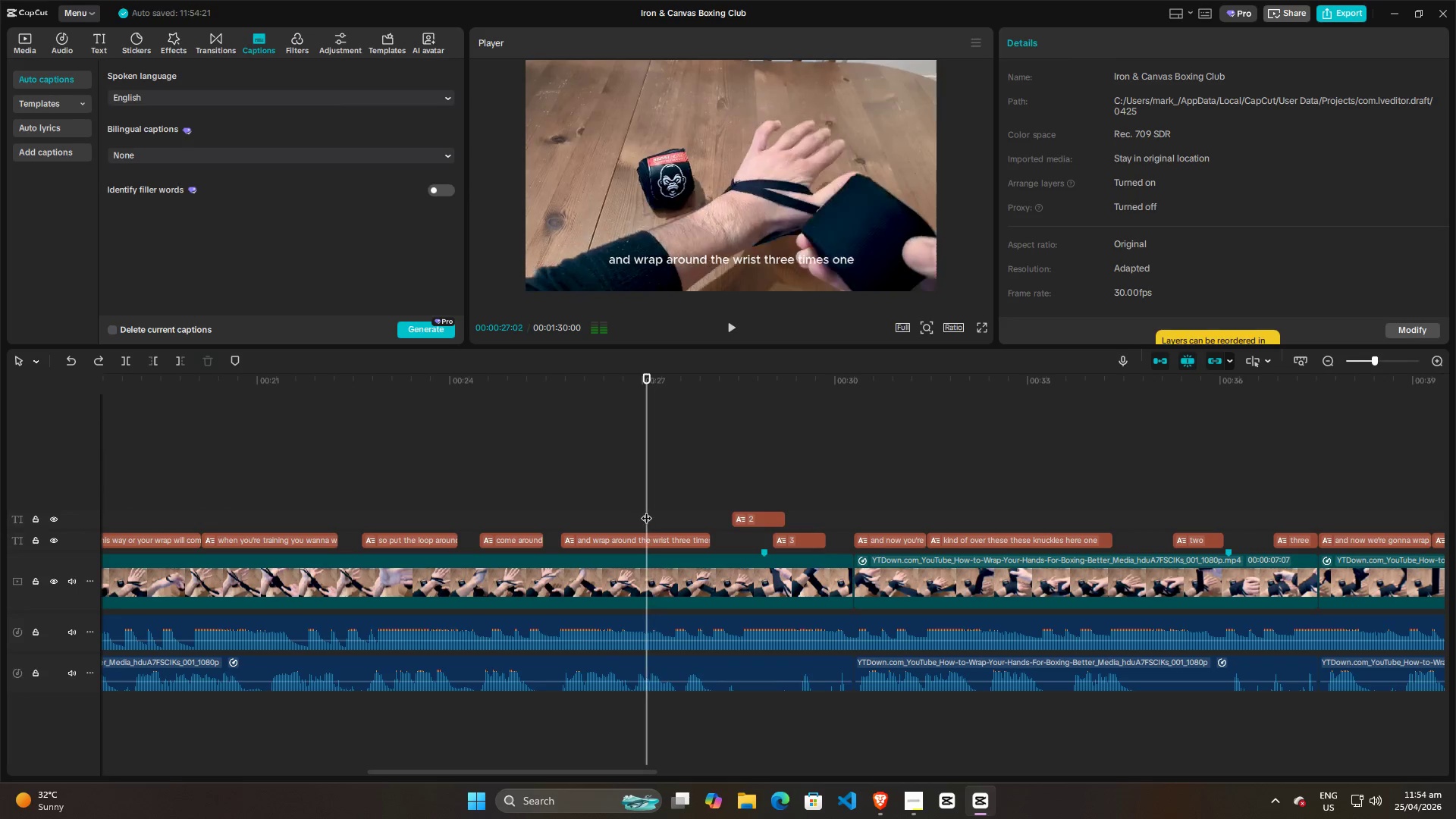 
key(Space)
 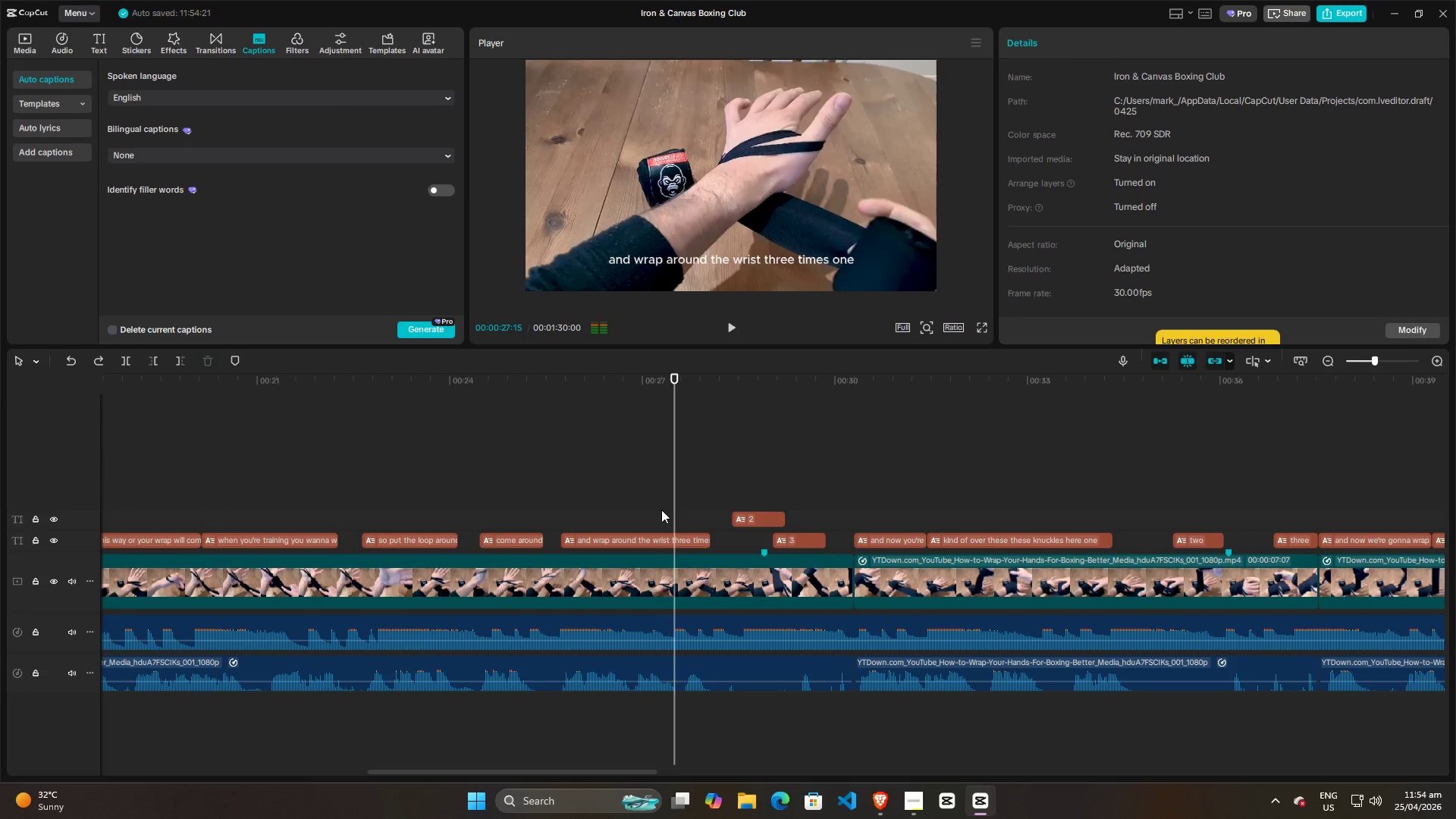 
key(Space)
 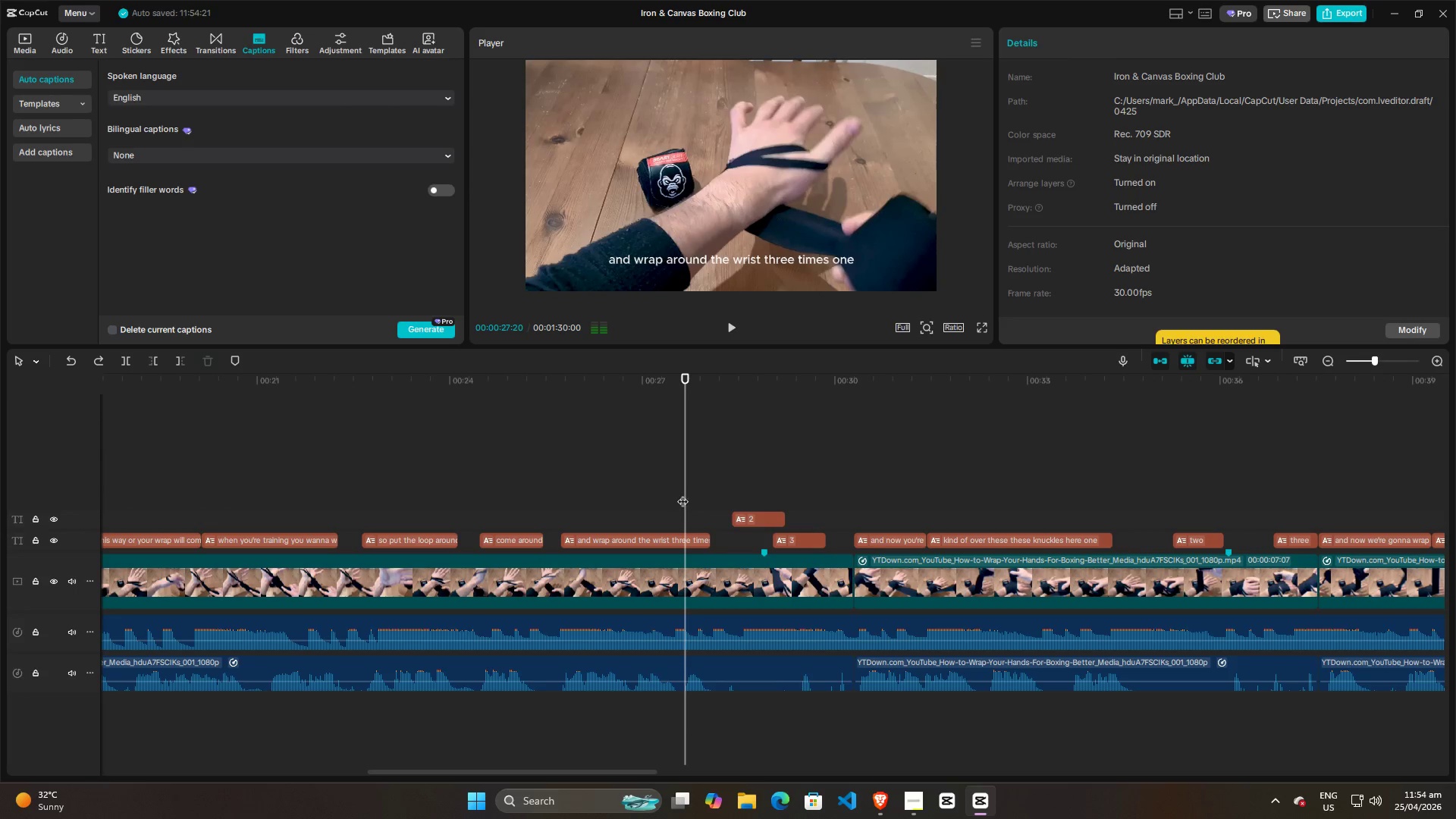 
left_click_drag(start_coordinate=[685, 491], to_coordinate=[662, 493])
 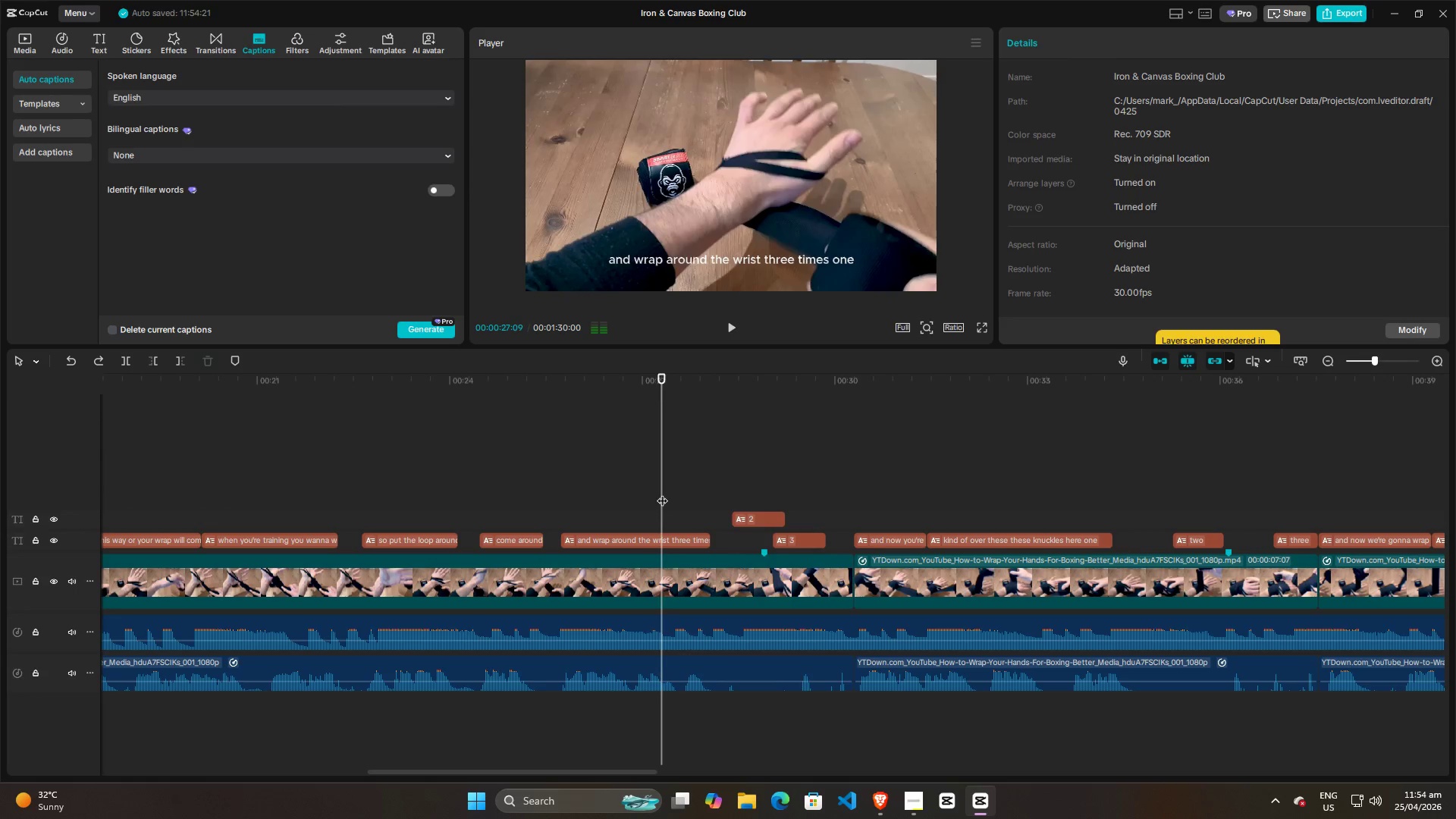 
key(Space)
 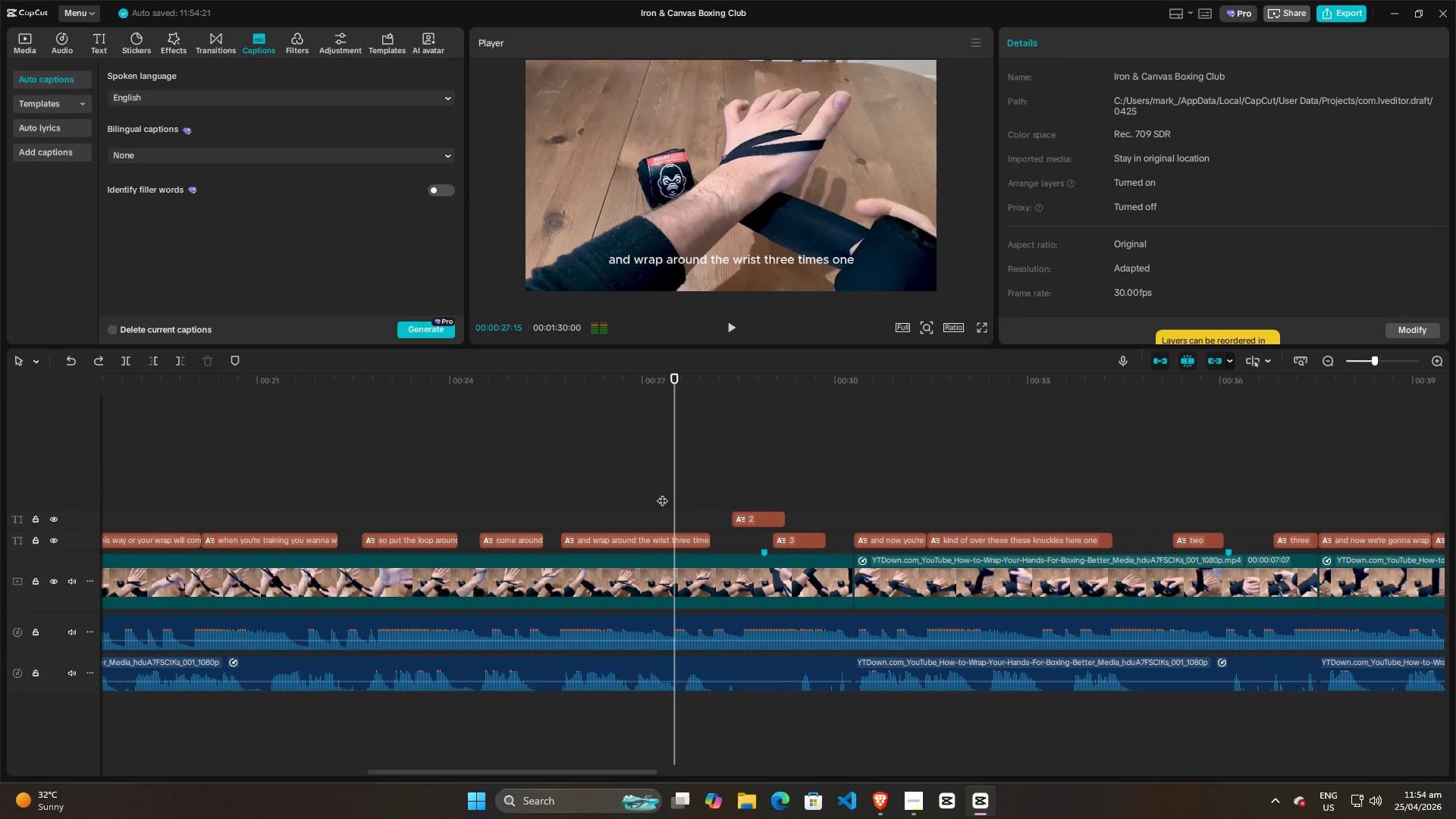 
key(Space)
 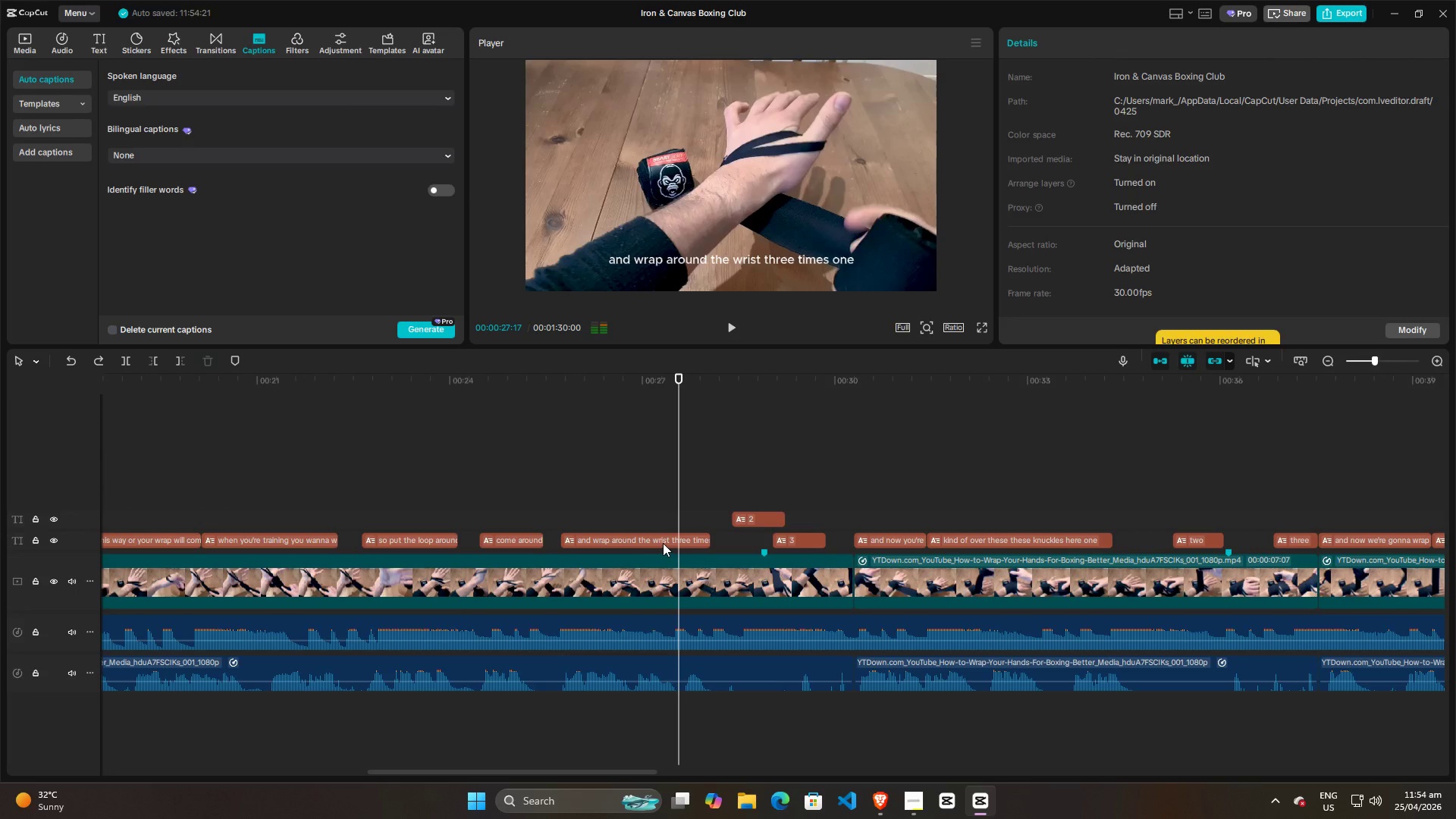 
left_click([678, 669])
 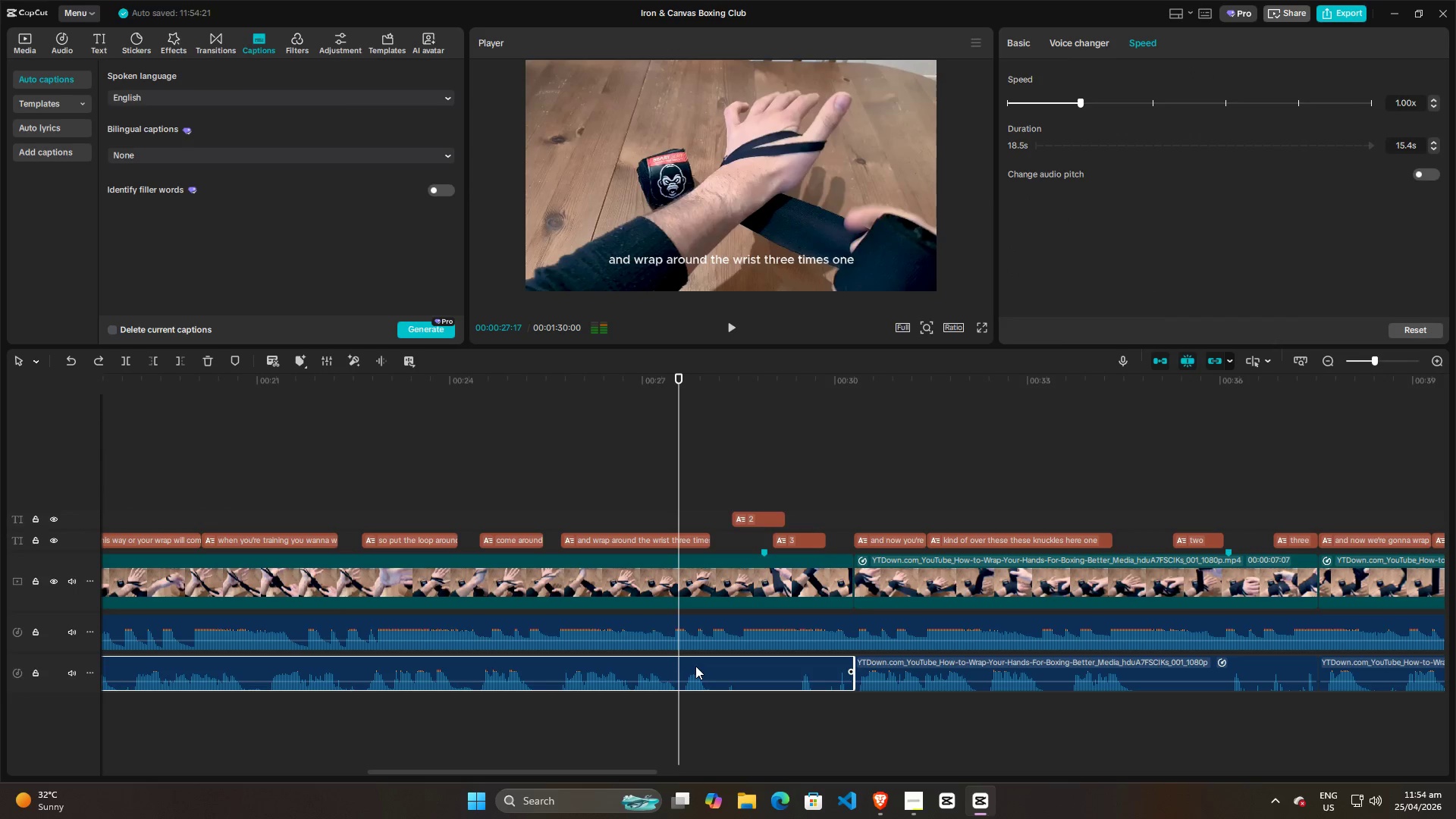 
left_click([695, 666])
 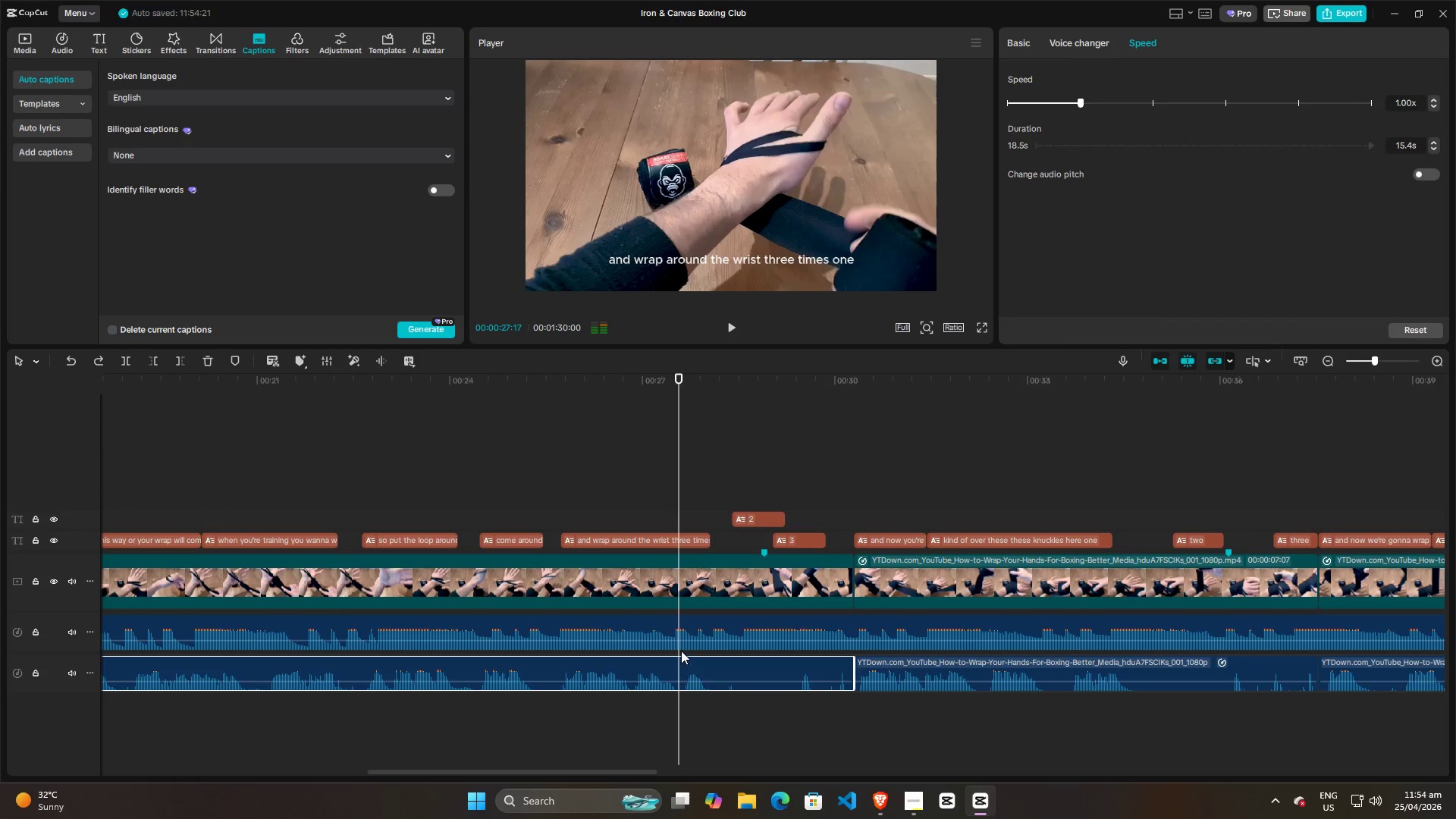 
key(Space)
 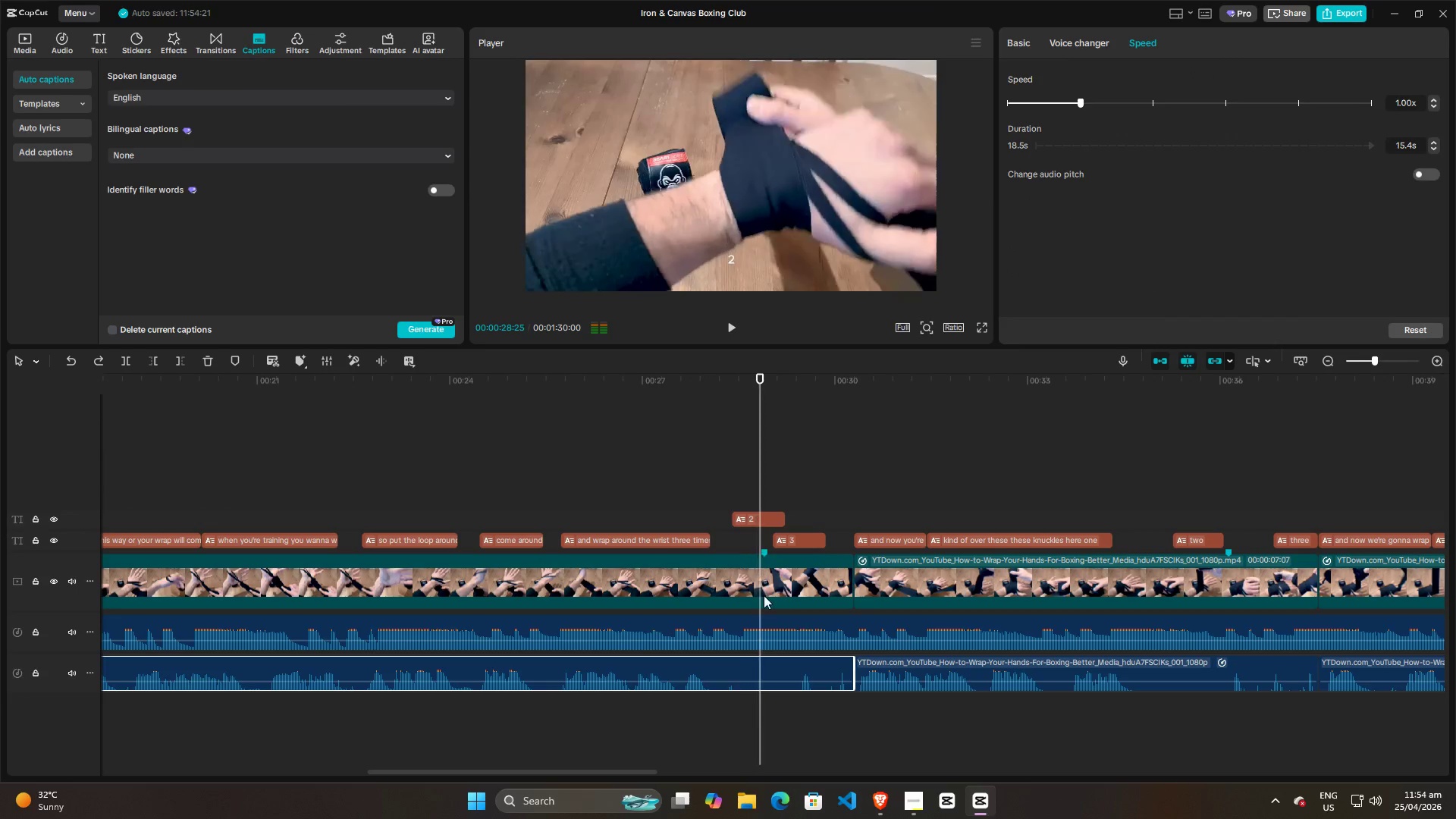 
key(Space)
 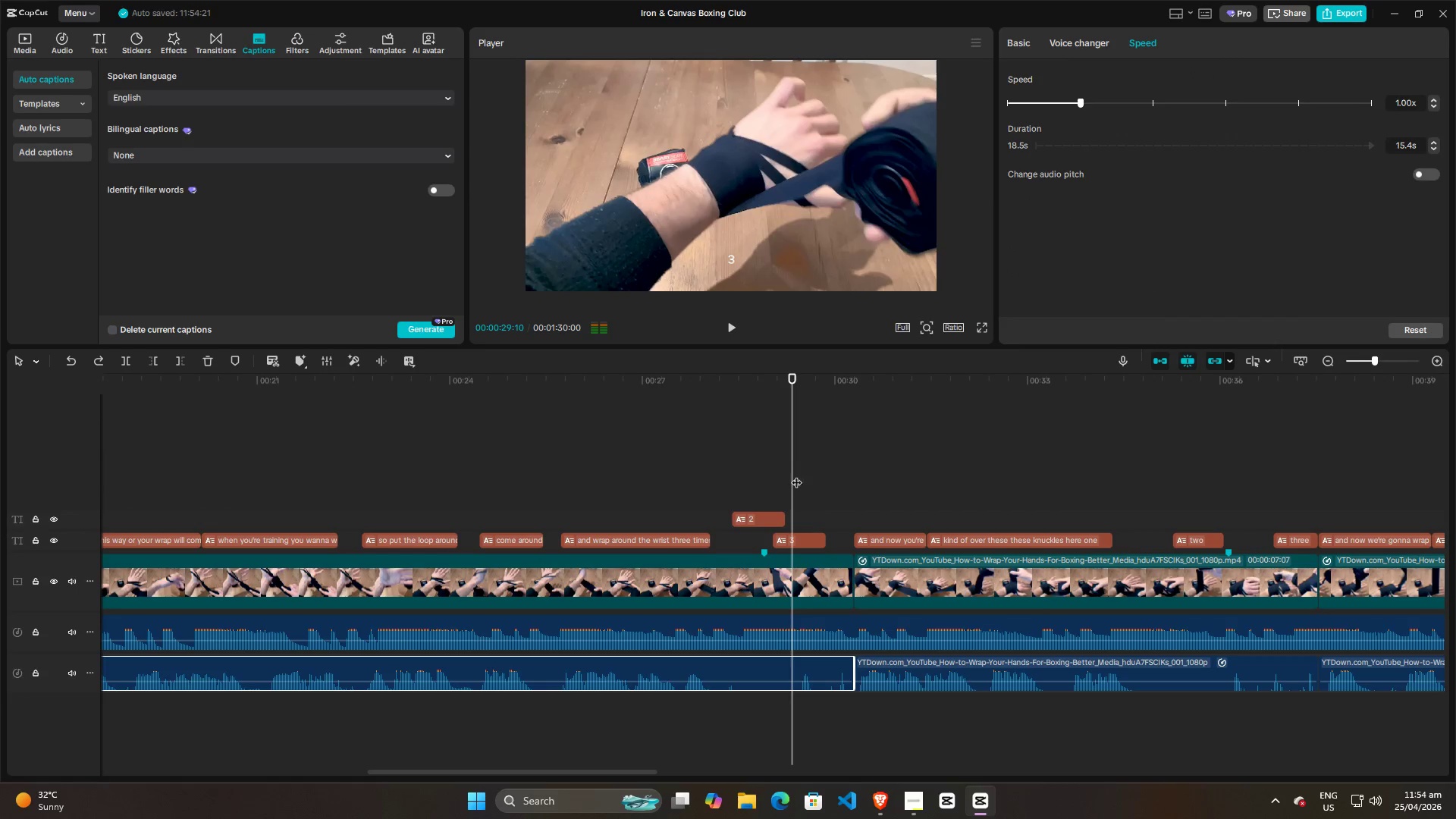 
left_click_drag(start_coordinate=[795, 473], to_coordinate=[634, 475])
 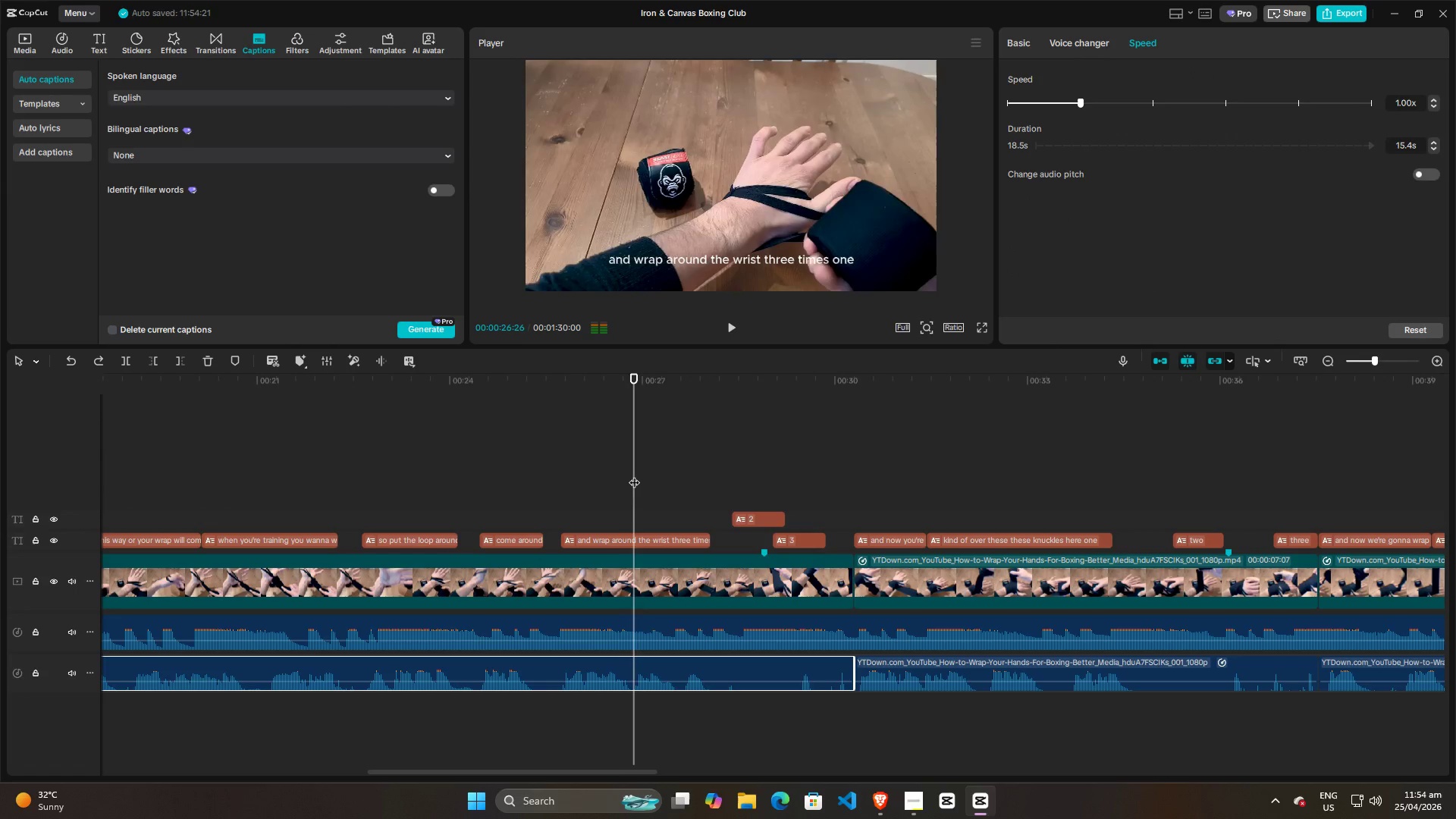 
key(Space)
 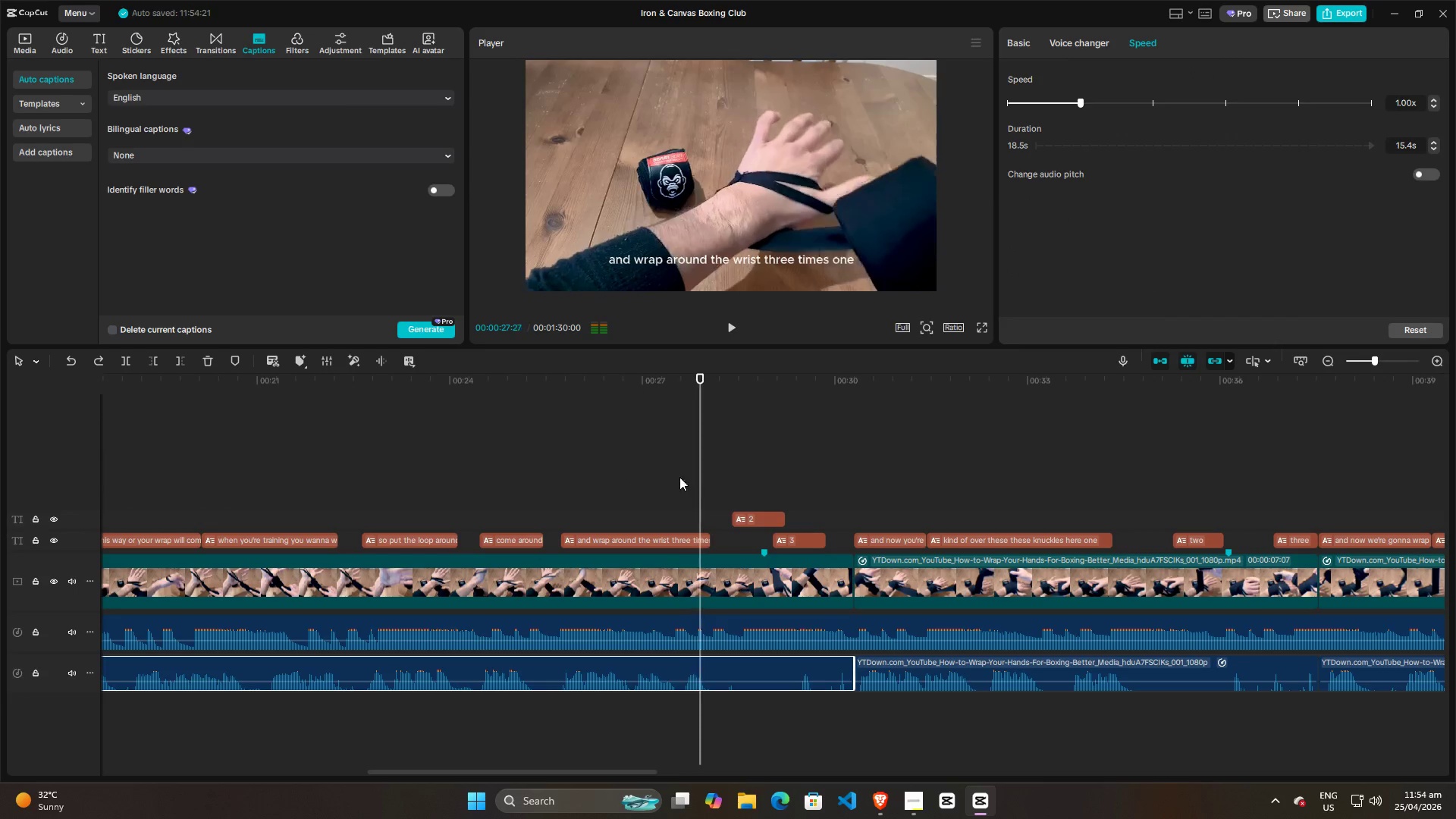 
key(Space)
 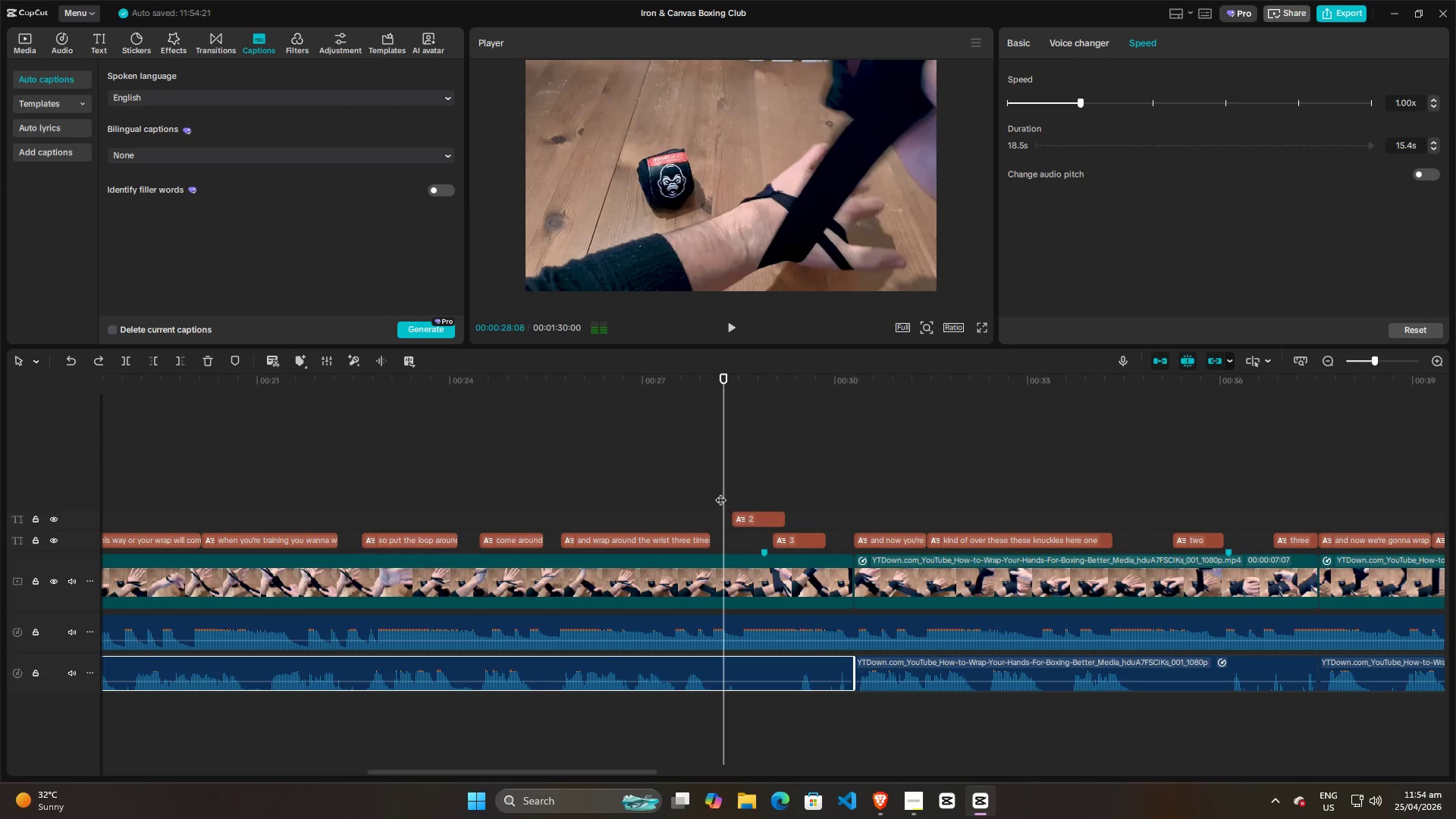 
left_click_drag(start_coordinate=[720, 490], to_coordinate=[672, 489])
 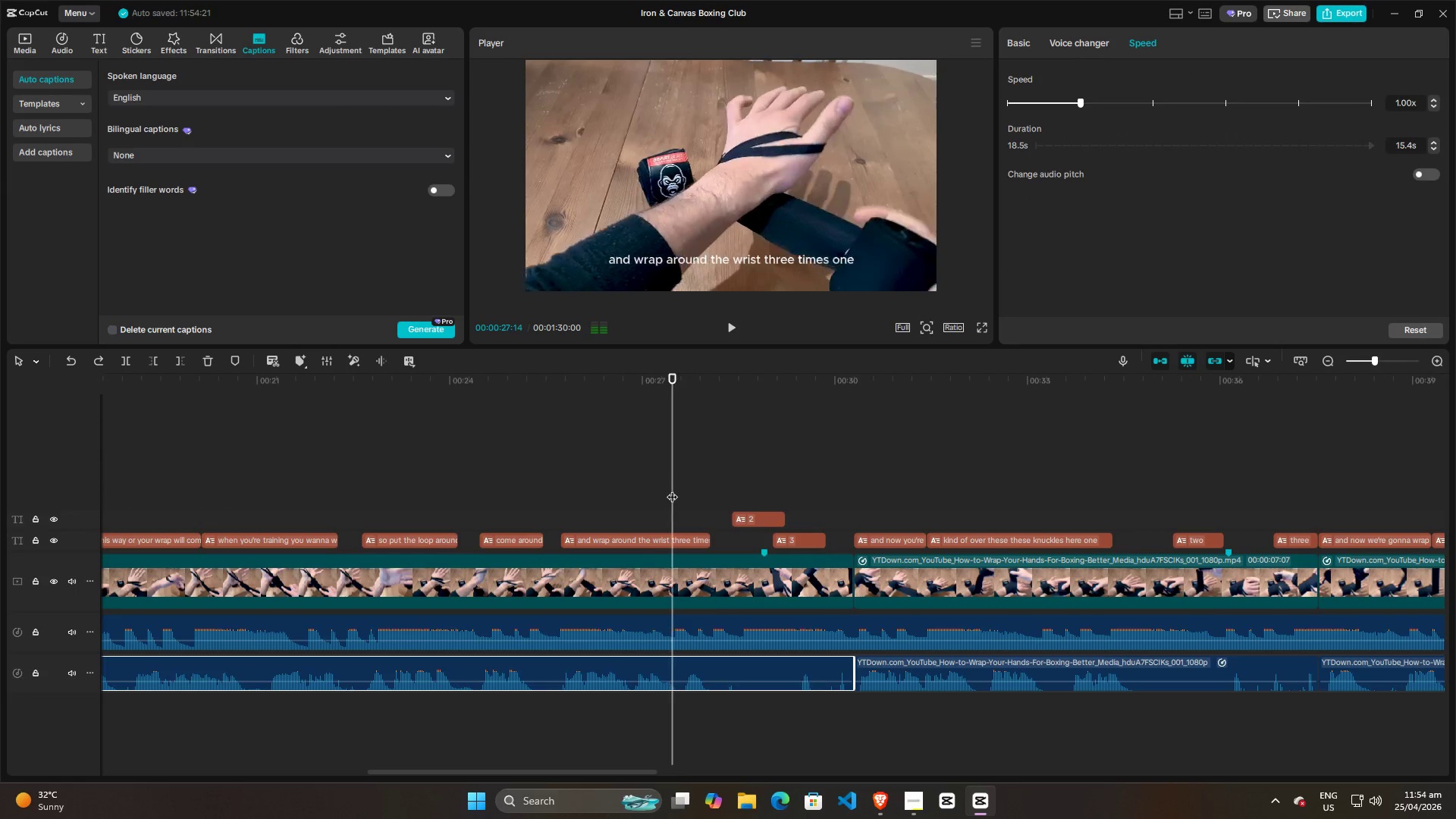 
key(Space)
 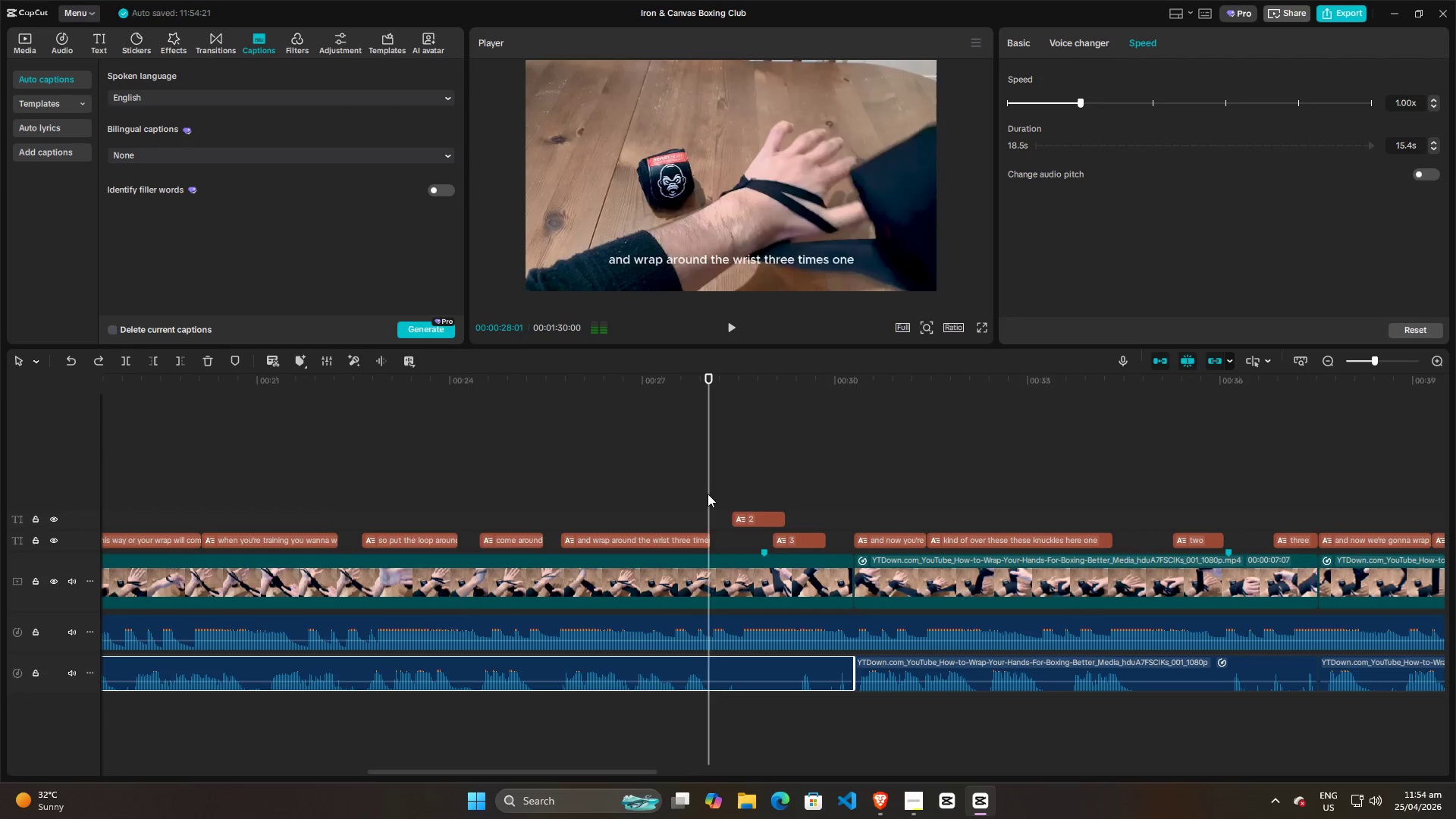 
key(Space)
 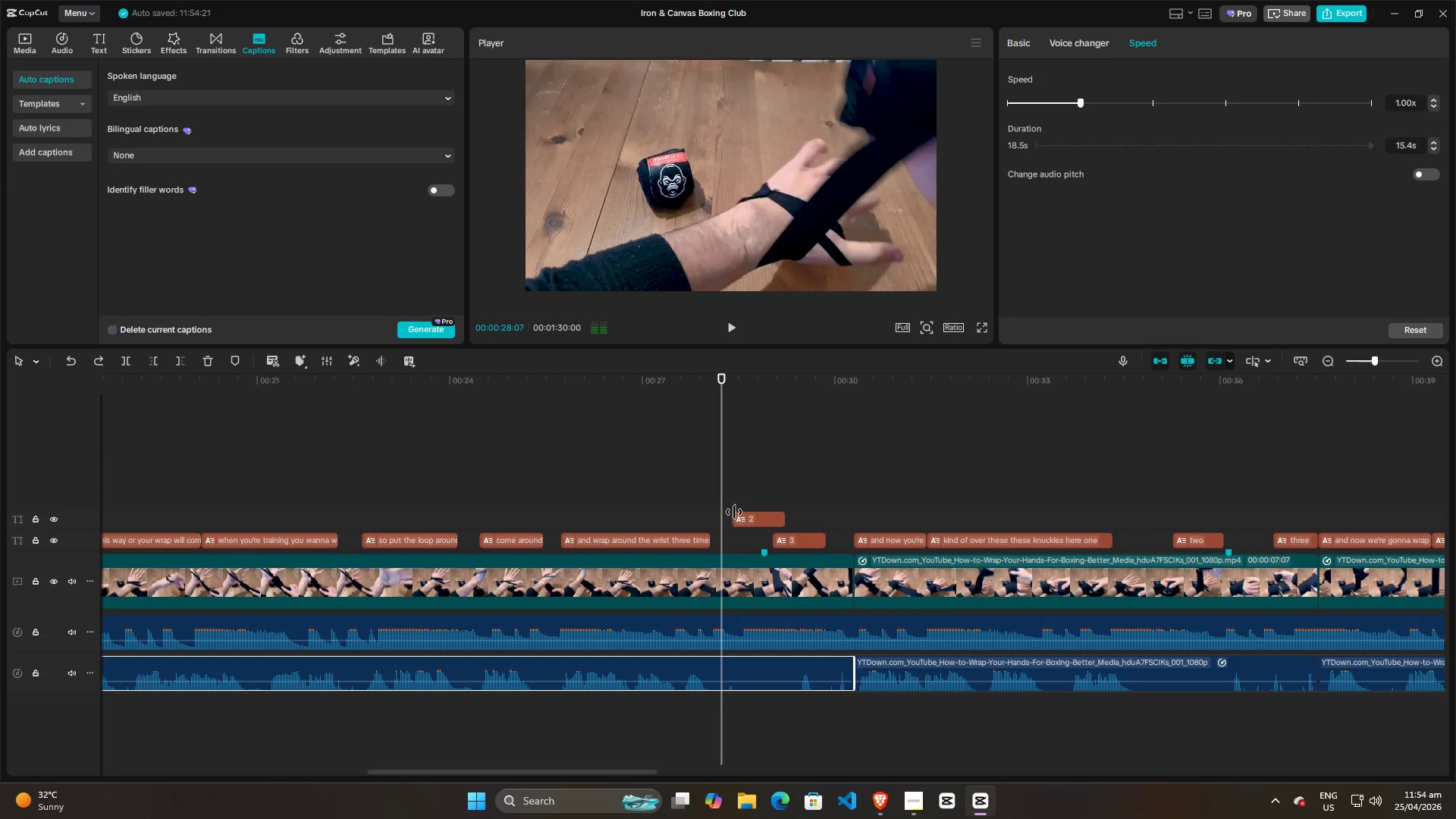 
left_click_drag(start_coordinate=[736, 482], to_coordinate=[805, 540])
 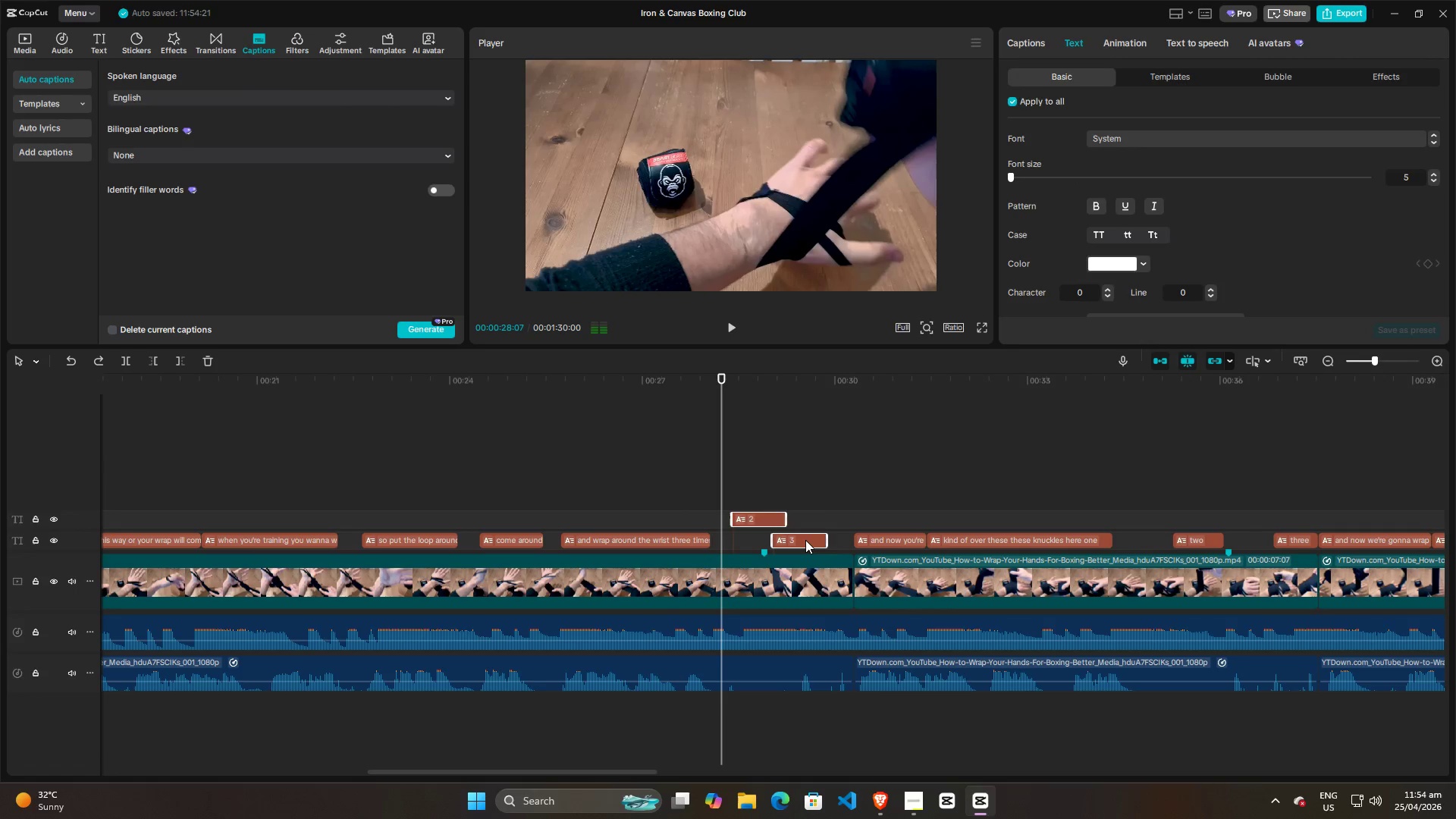 
key(Backspace)
 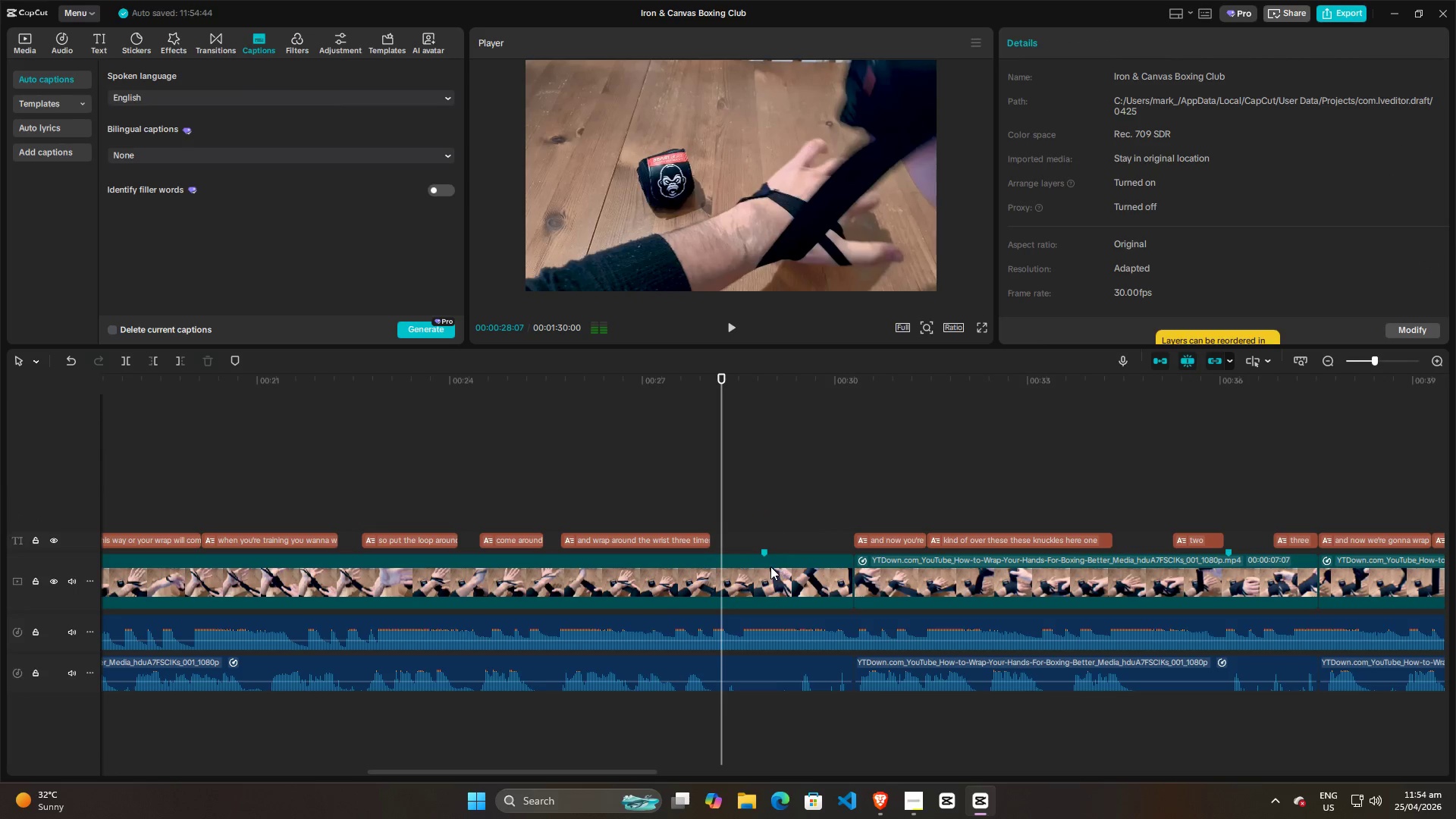 
key(Space)
 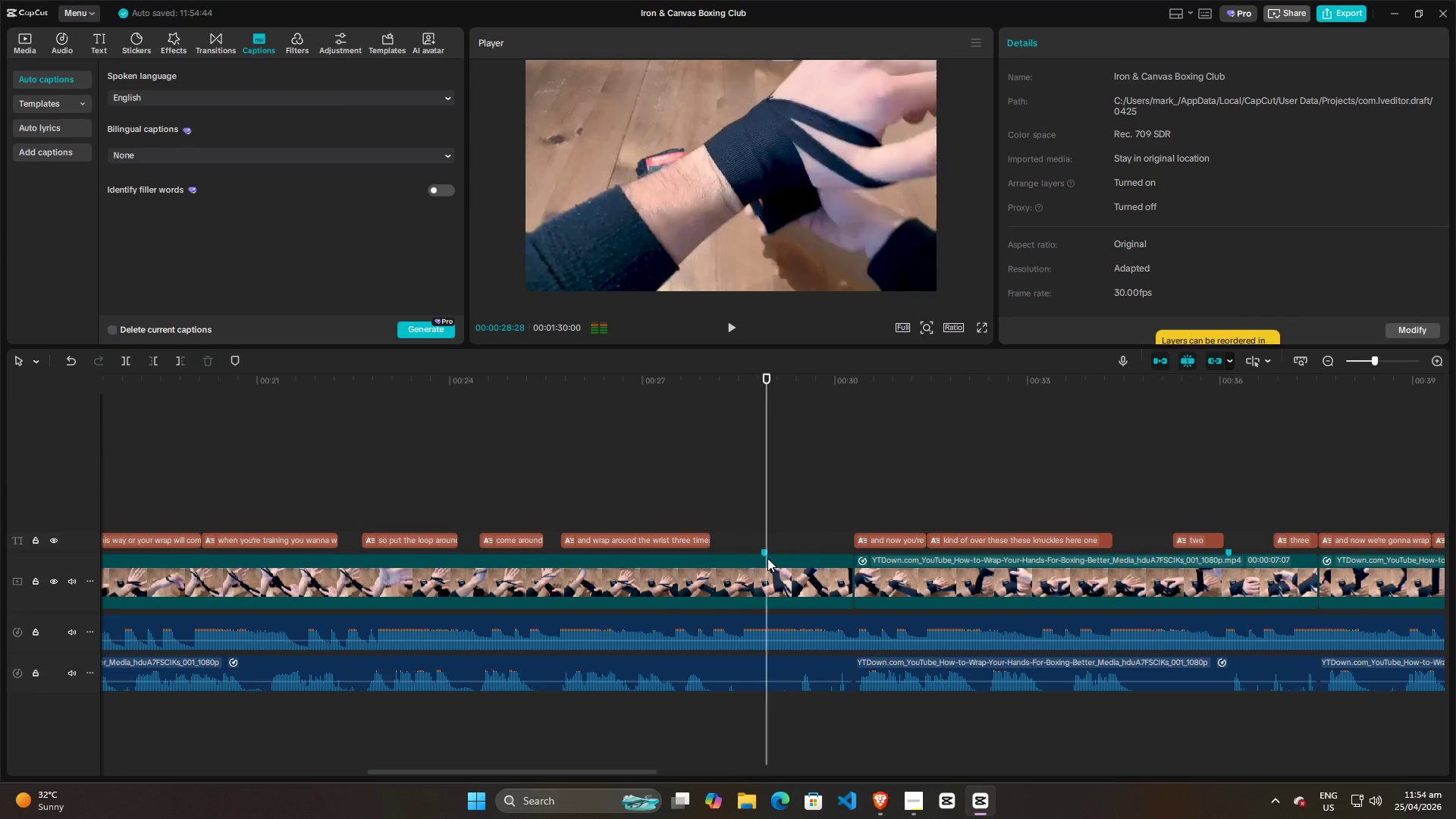 
key(Space)
 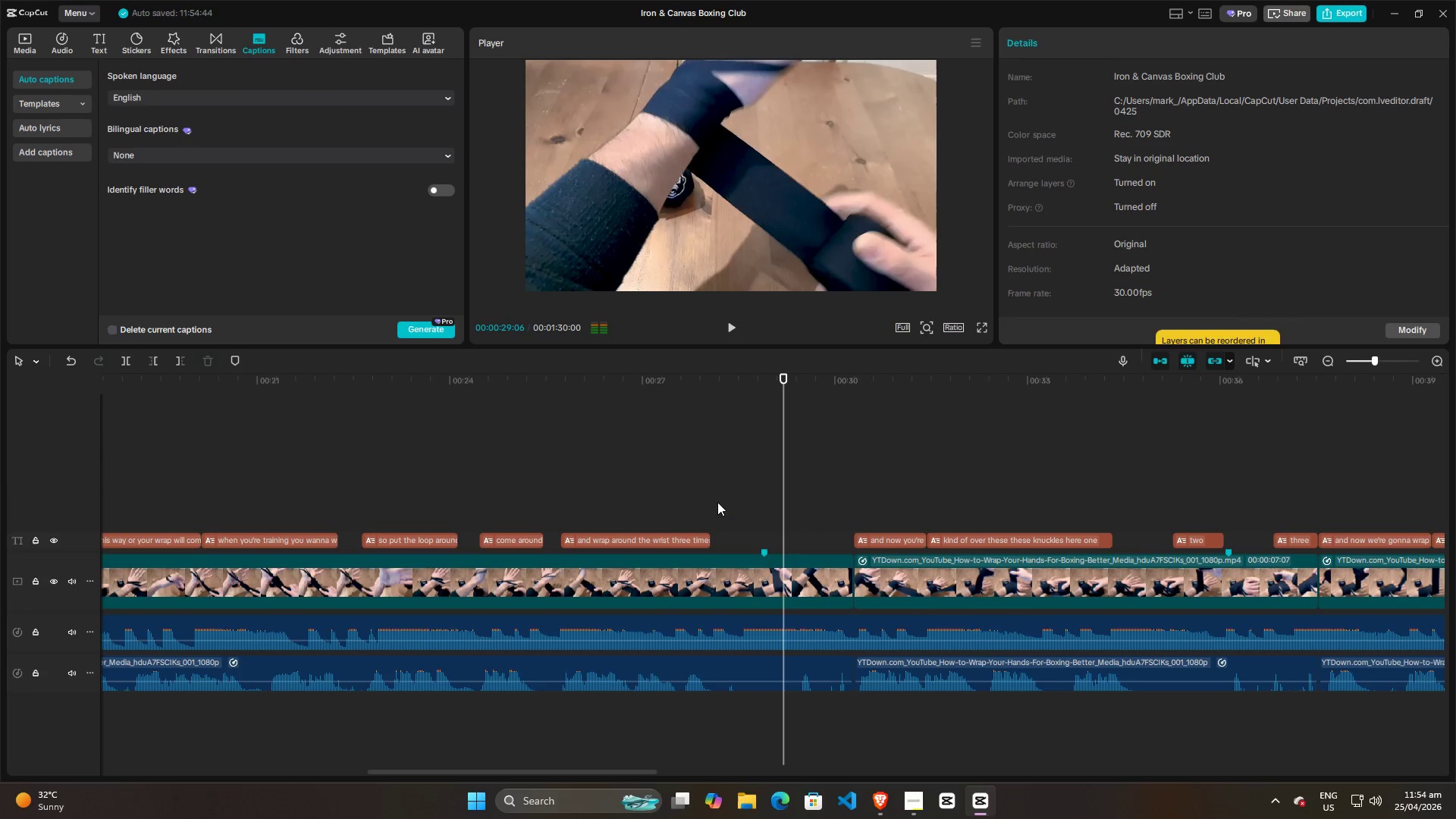 
left_click([717, 502])
 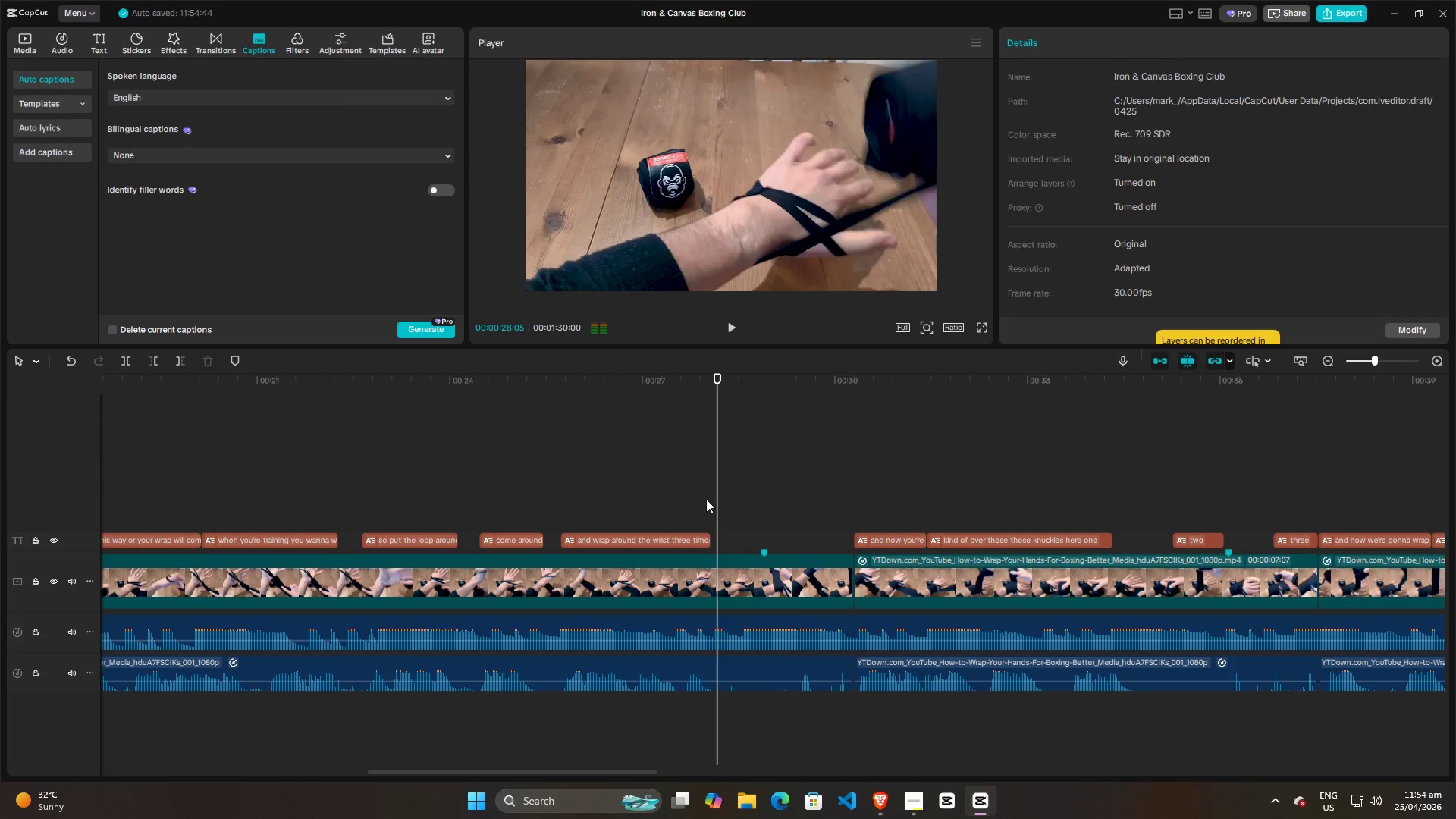 
left_click([702, 499])
 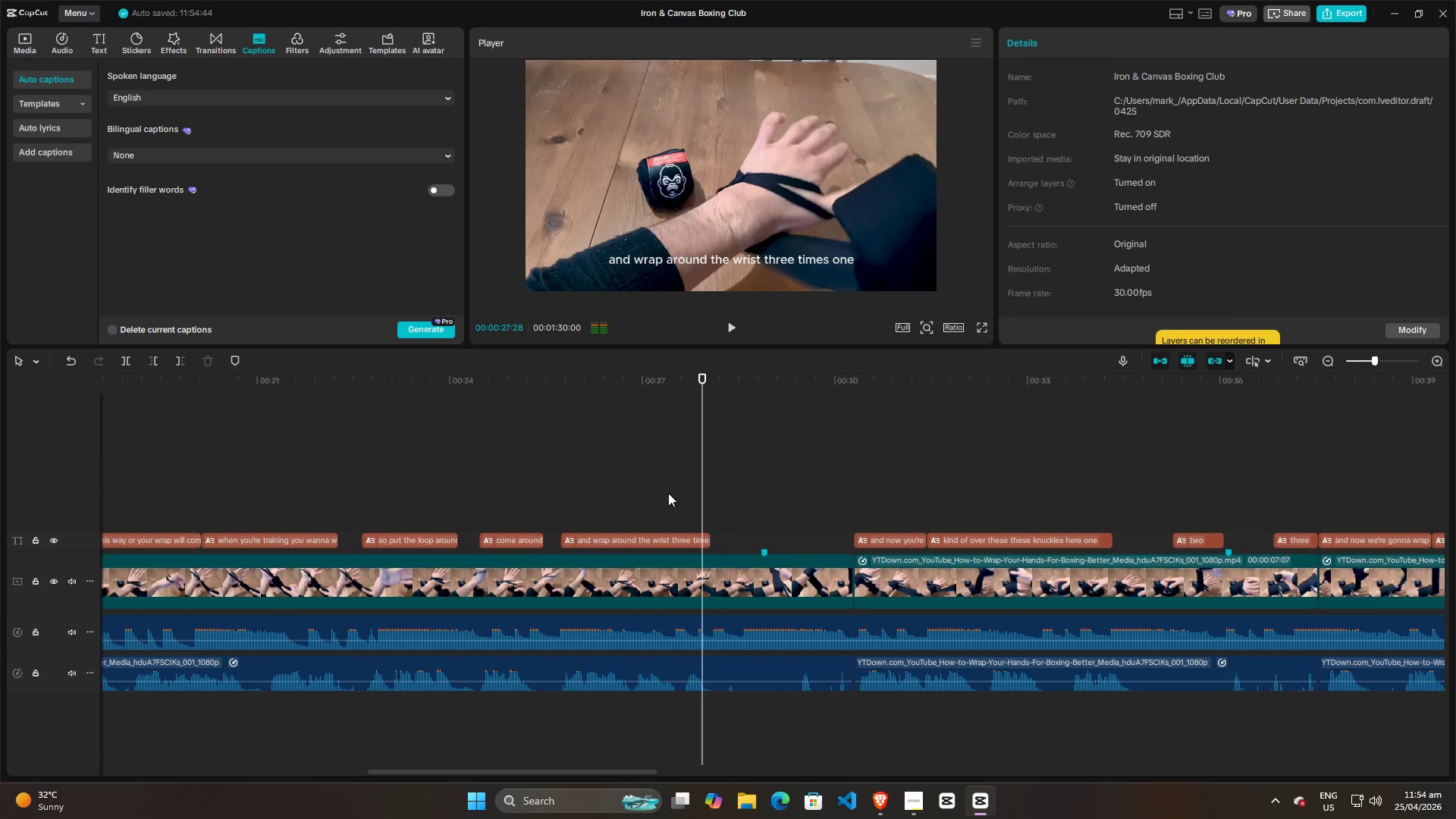 
key(Space)
 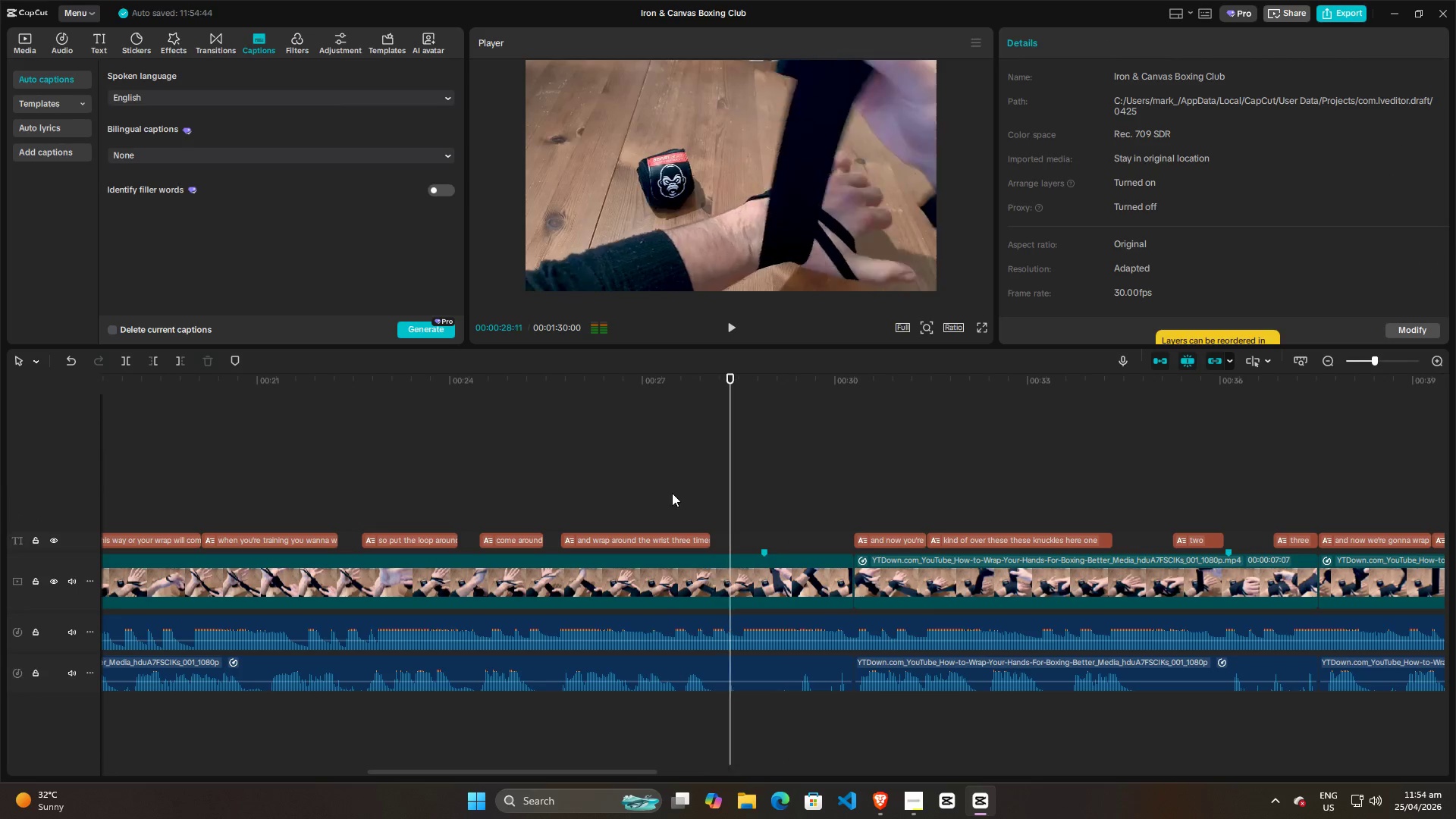 
key(Space)
 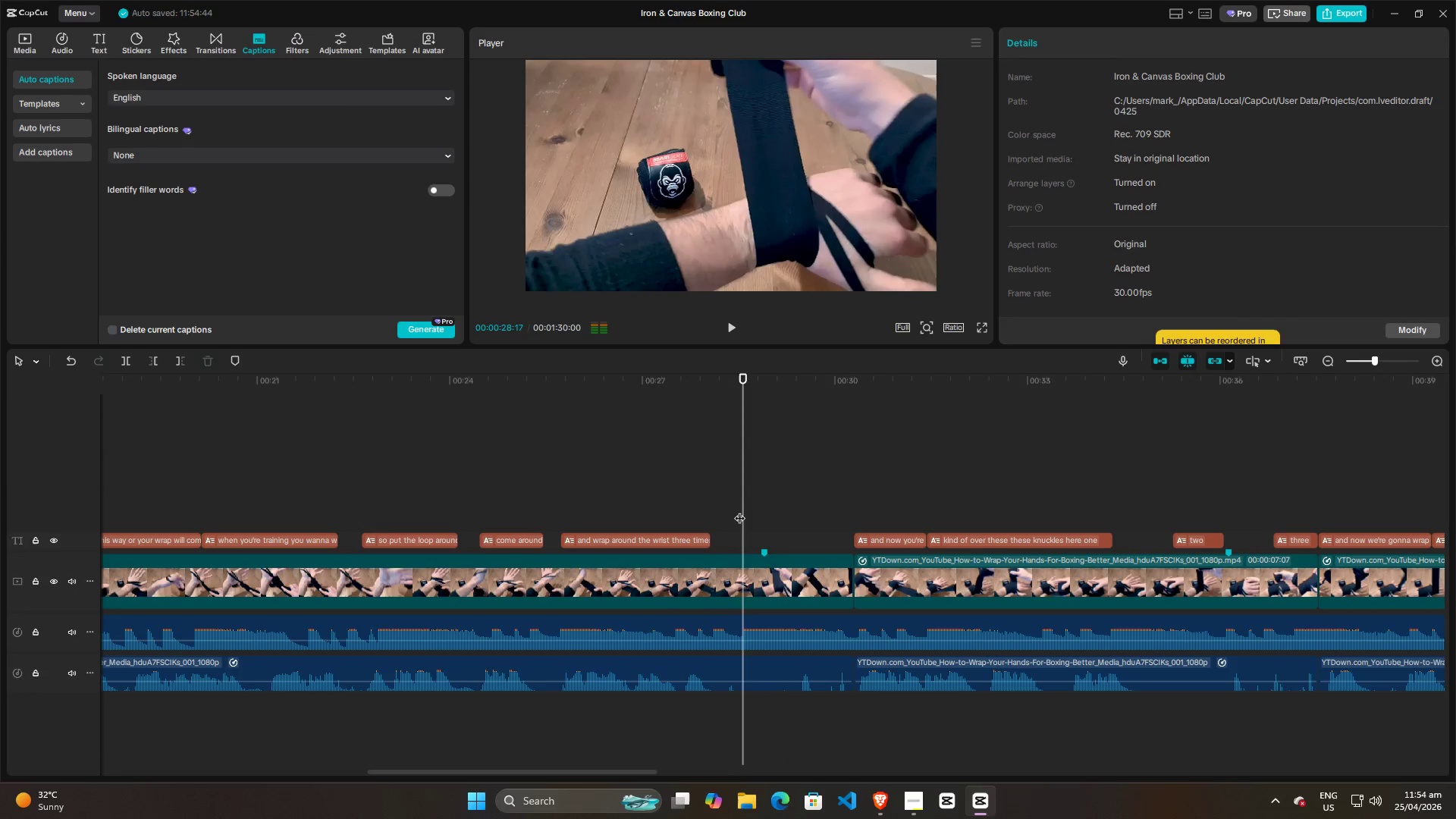 
left_click_drag(start_coordinate=[739, 510], to_coordinate=[697, 510])
 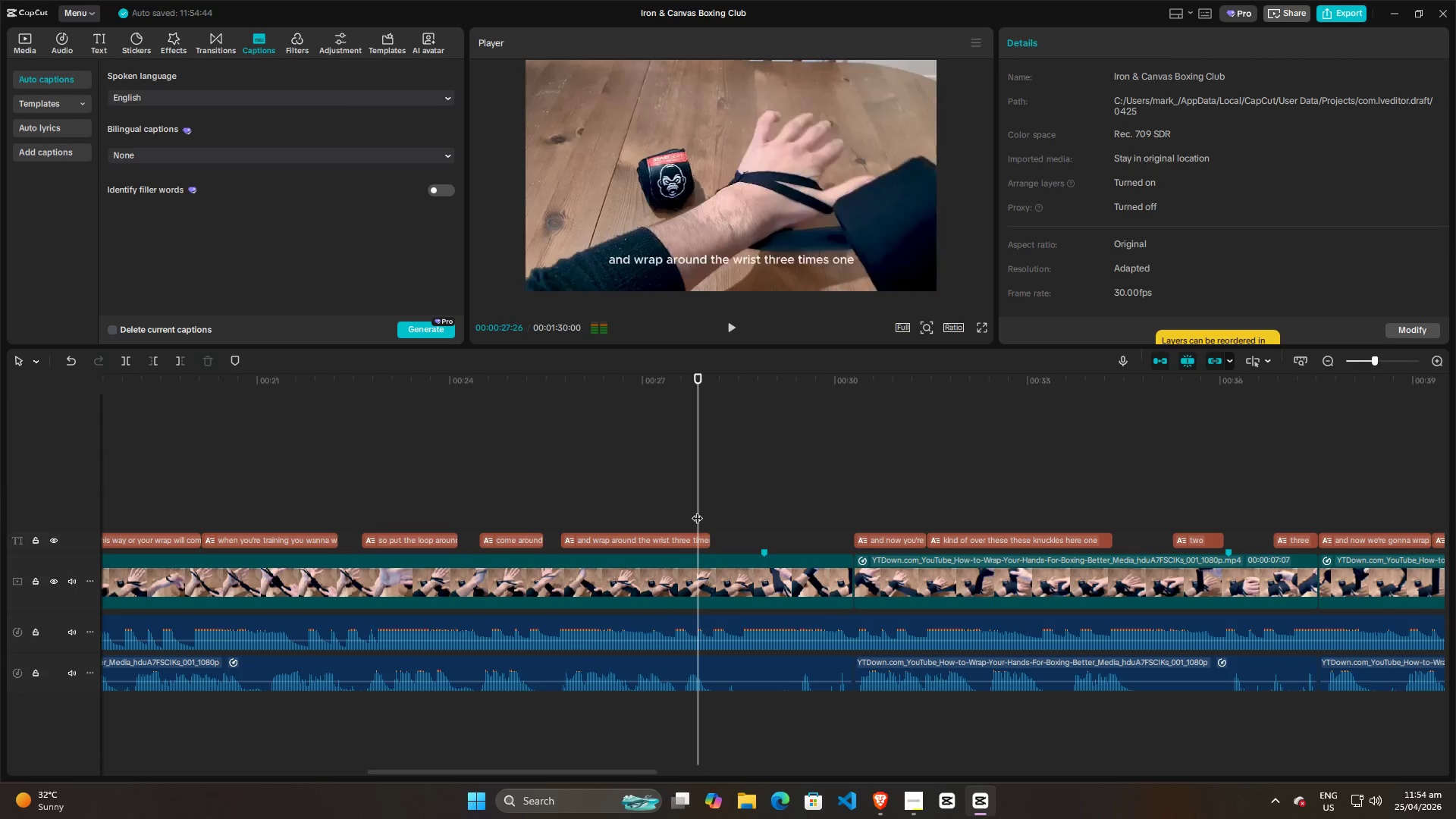 
key(Space)
 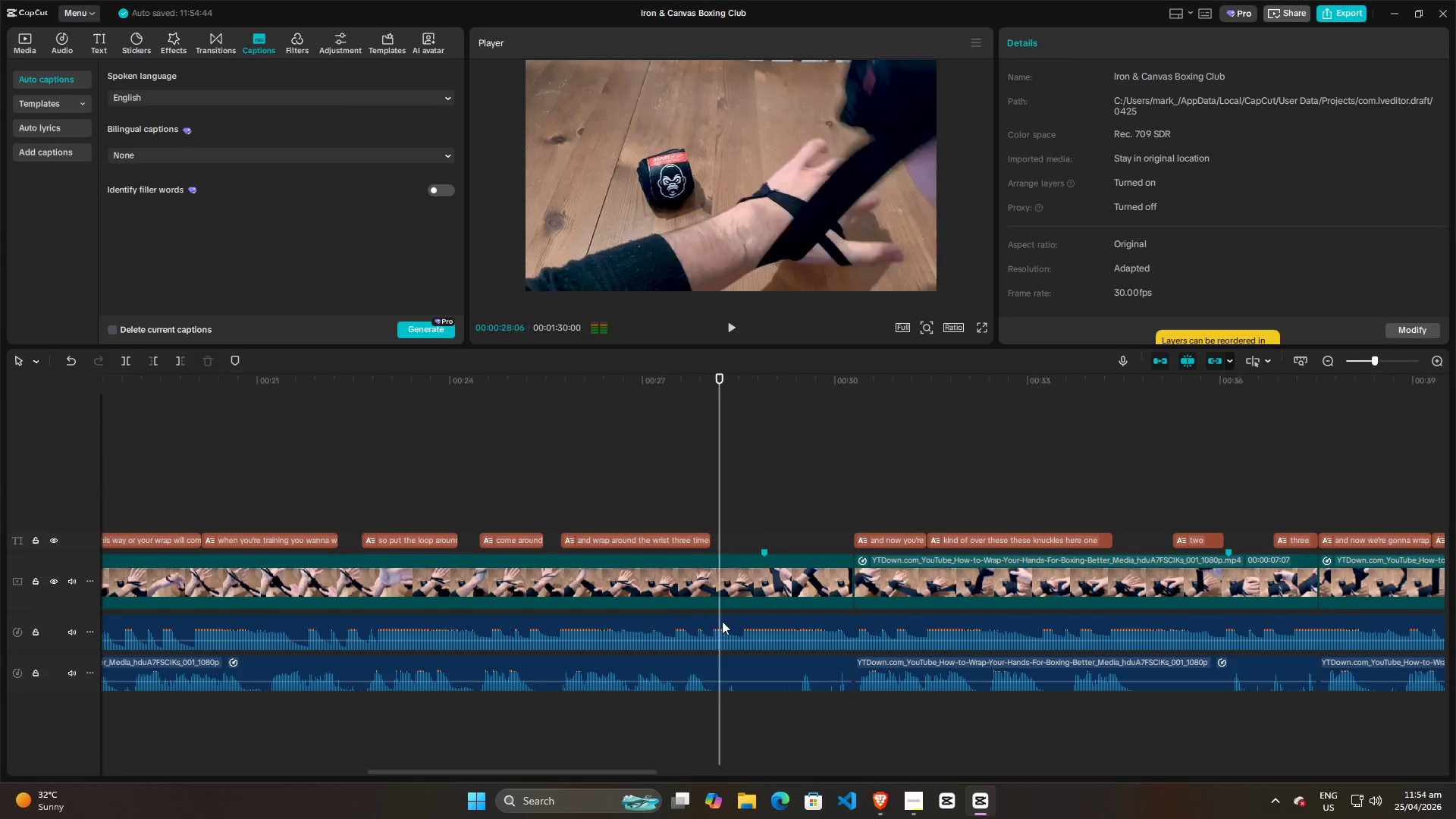 
key(Space)
 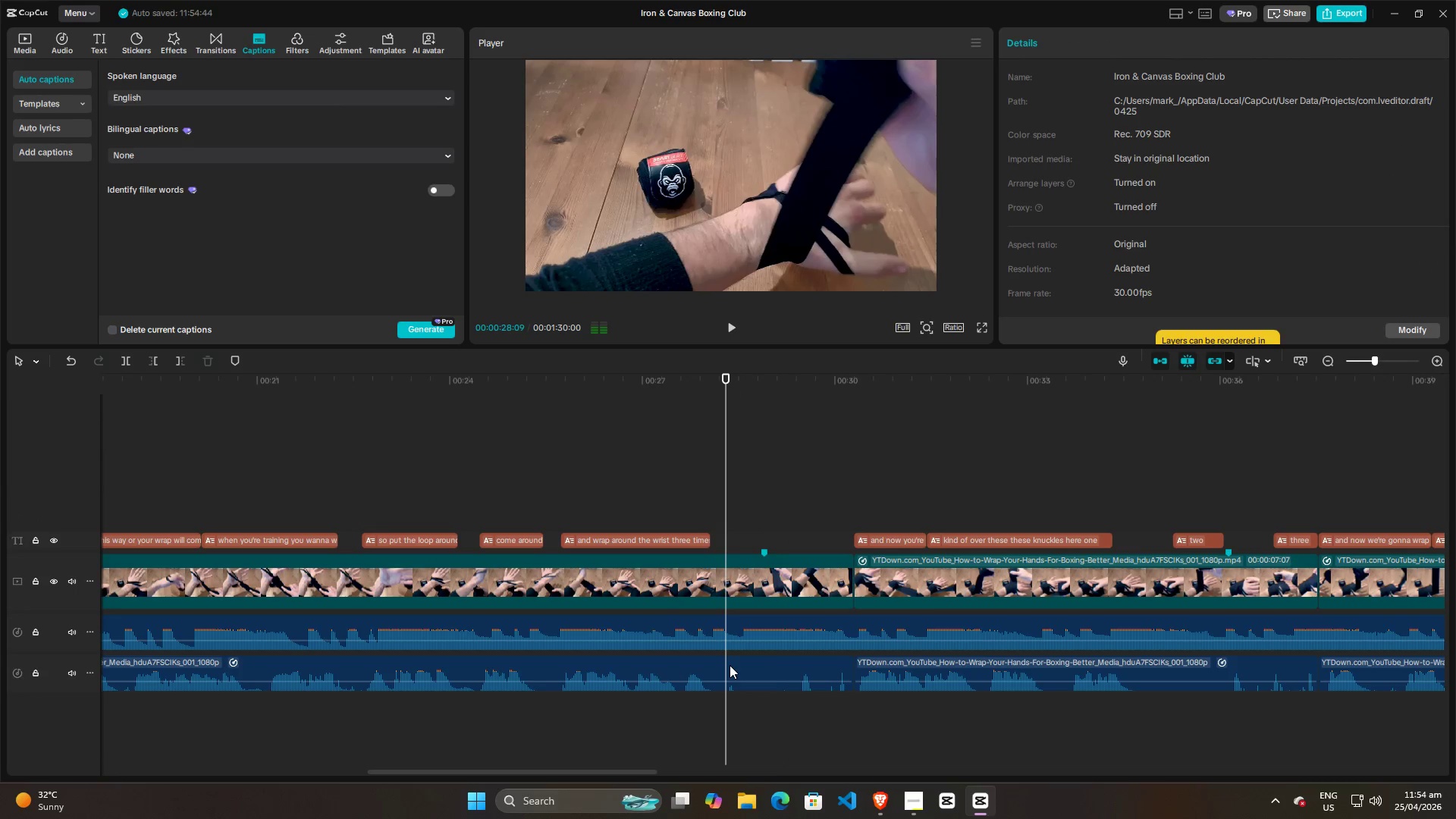 
left_click([730, 665])
 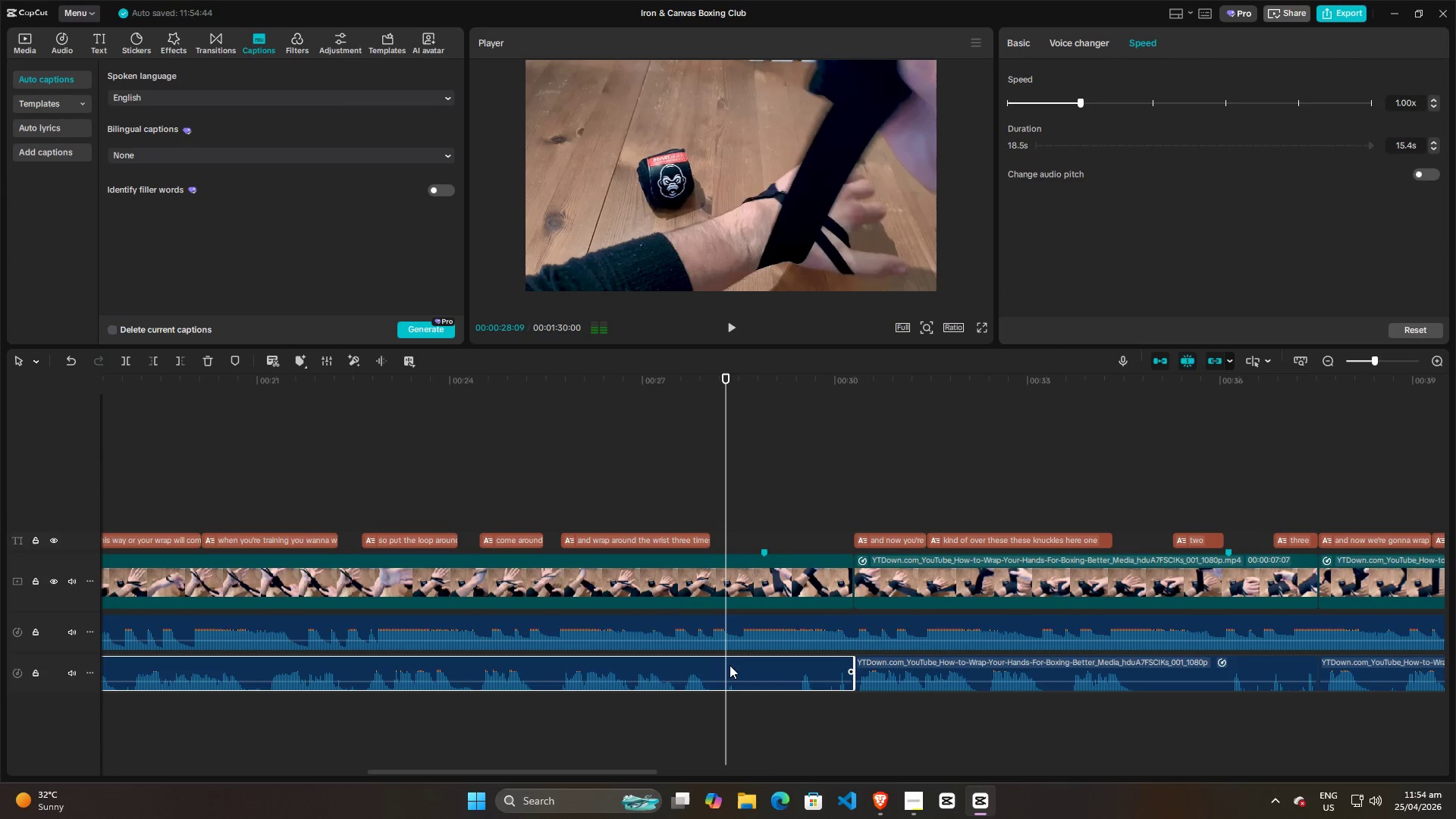 
key(W)
 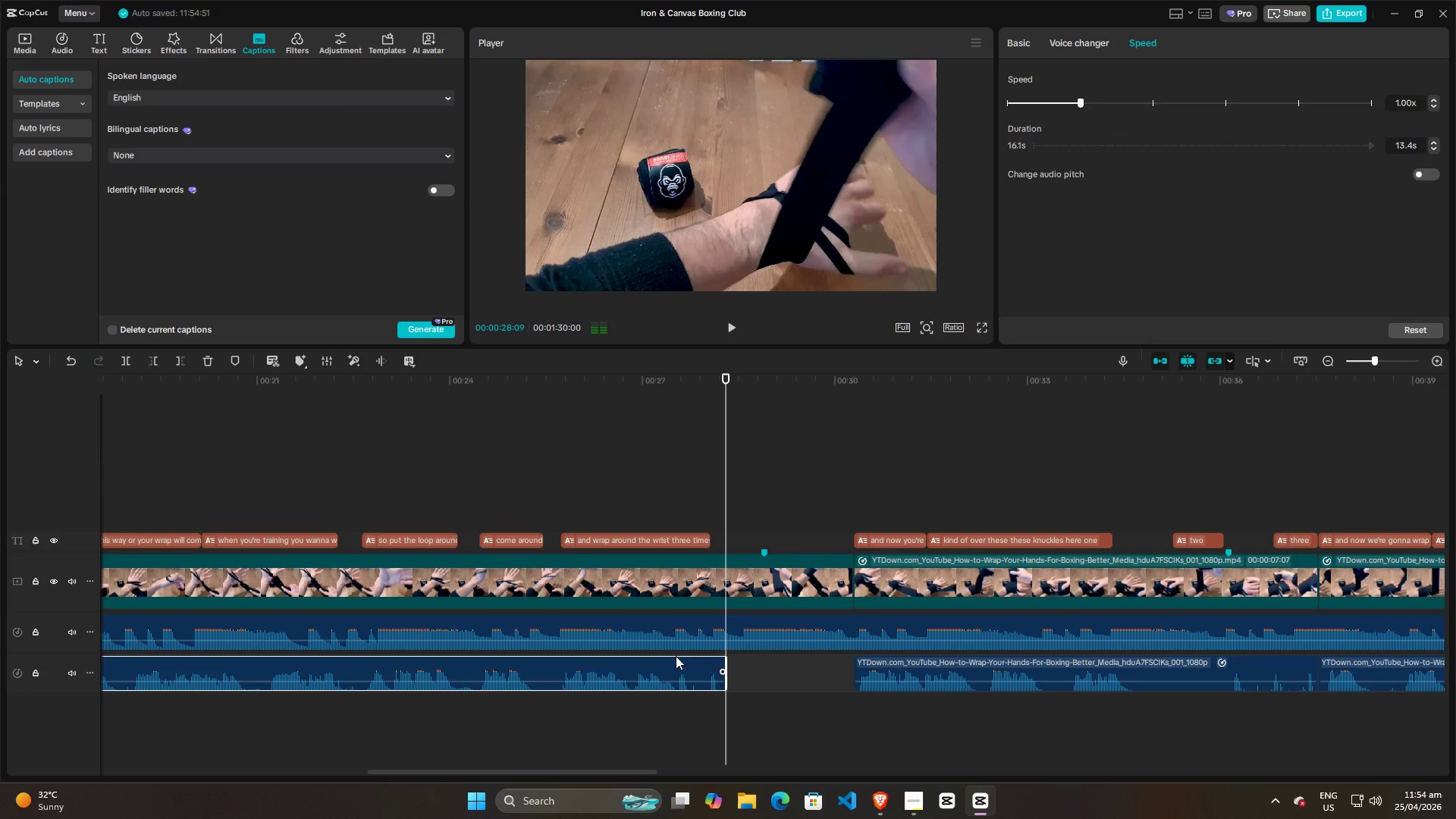 
left_click([669, 717])
 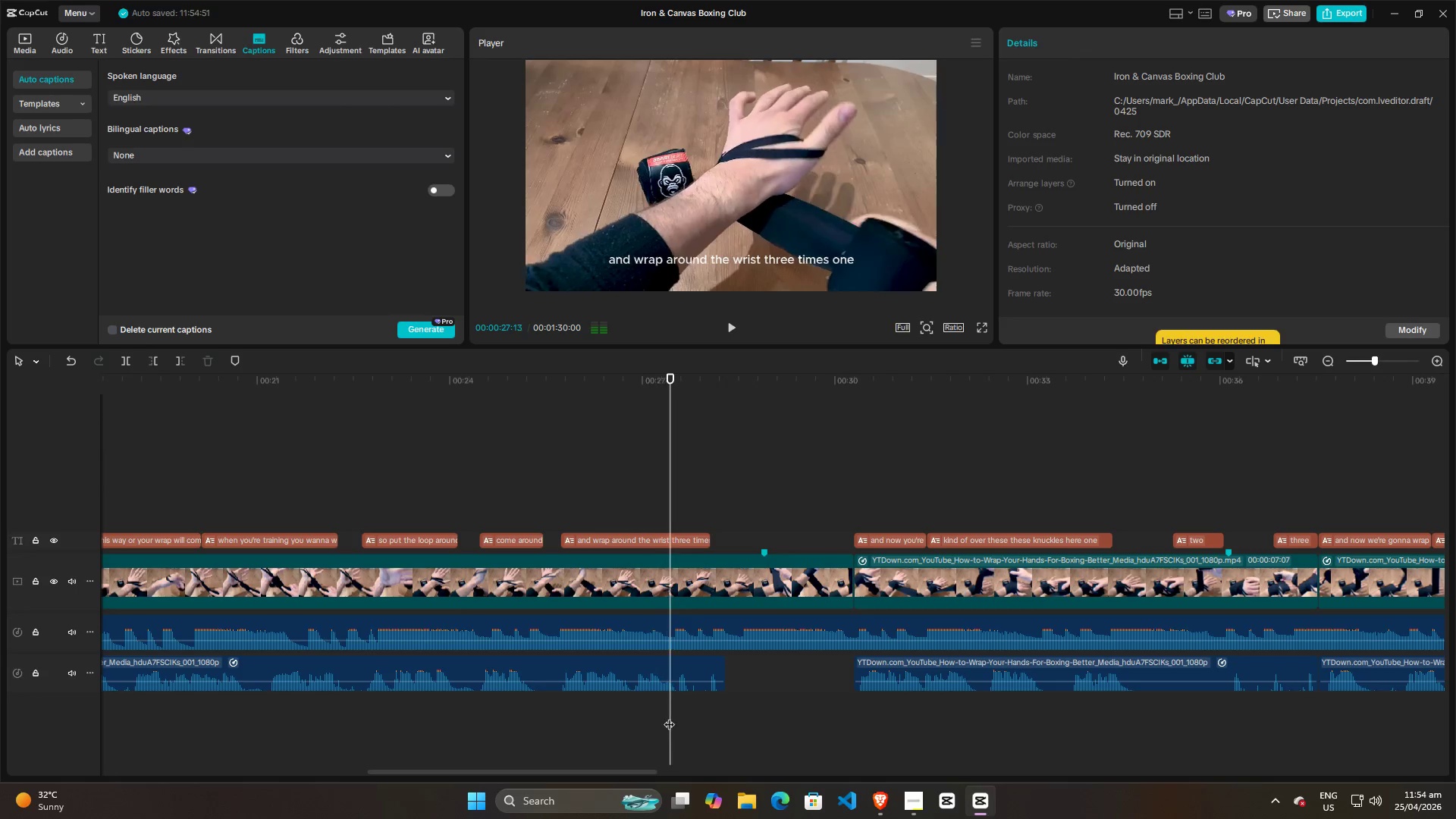 
key(Space)
 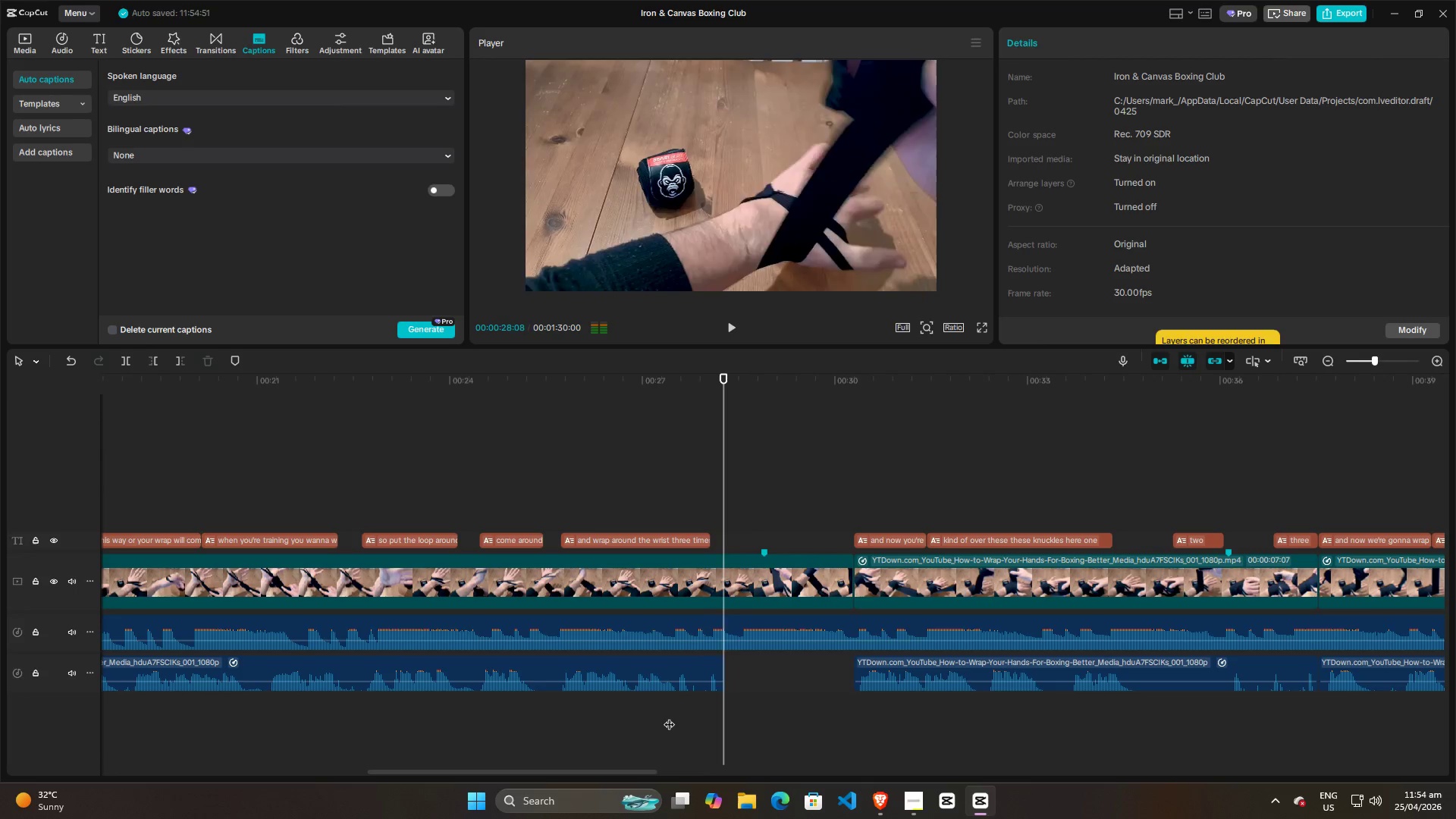 
key(Space)
 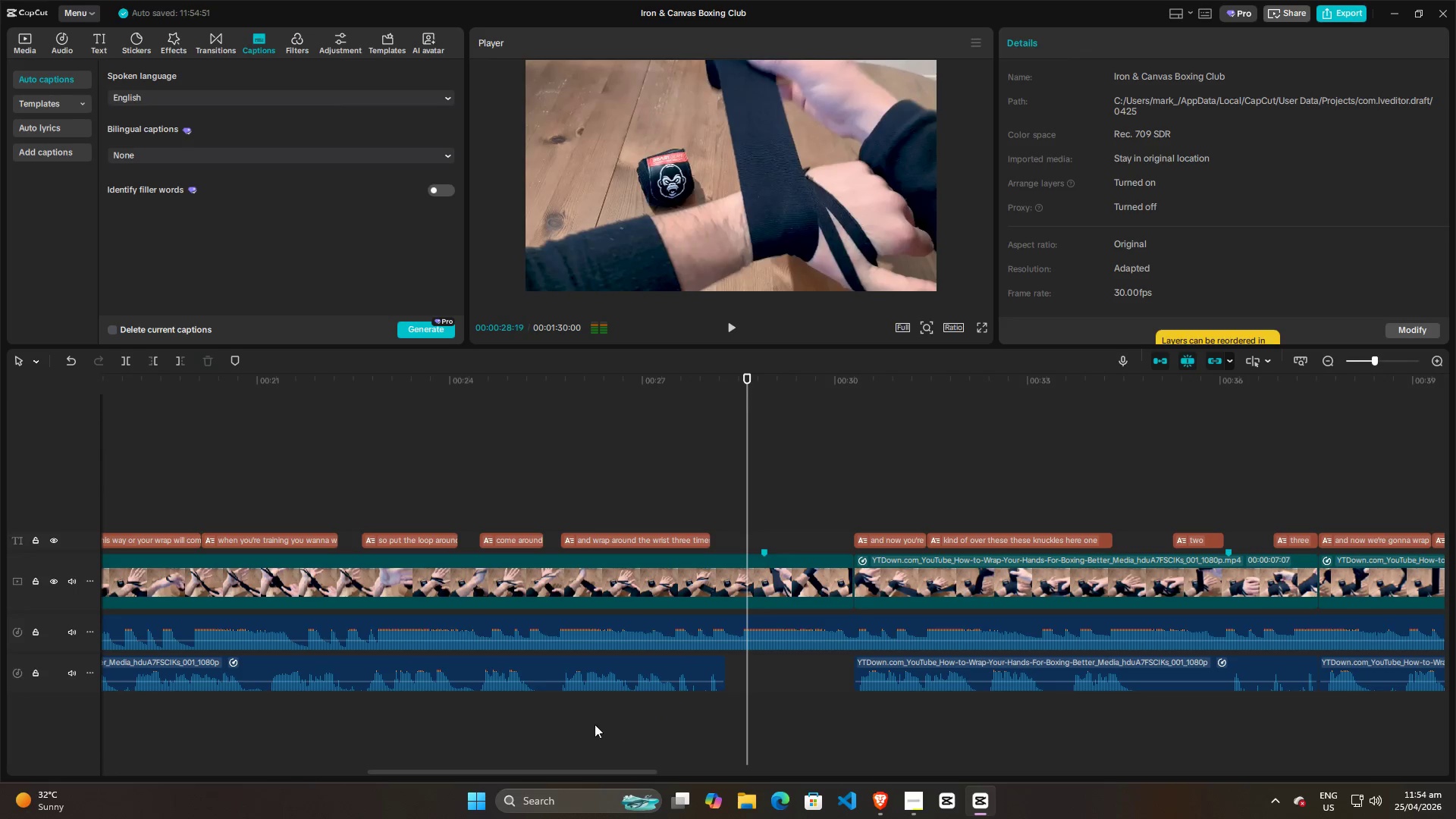 
left_click([595, 724])
 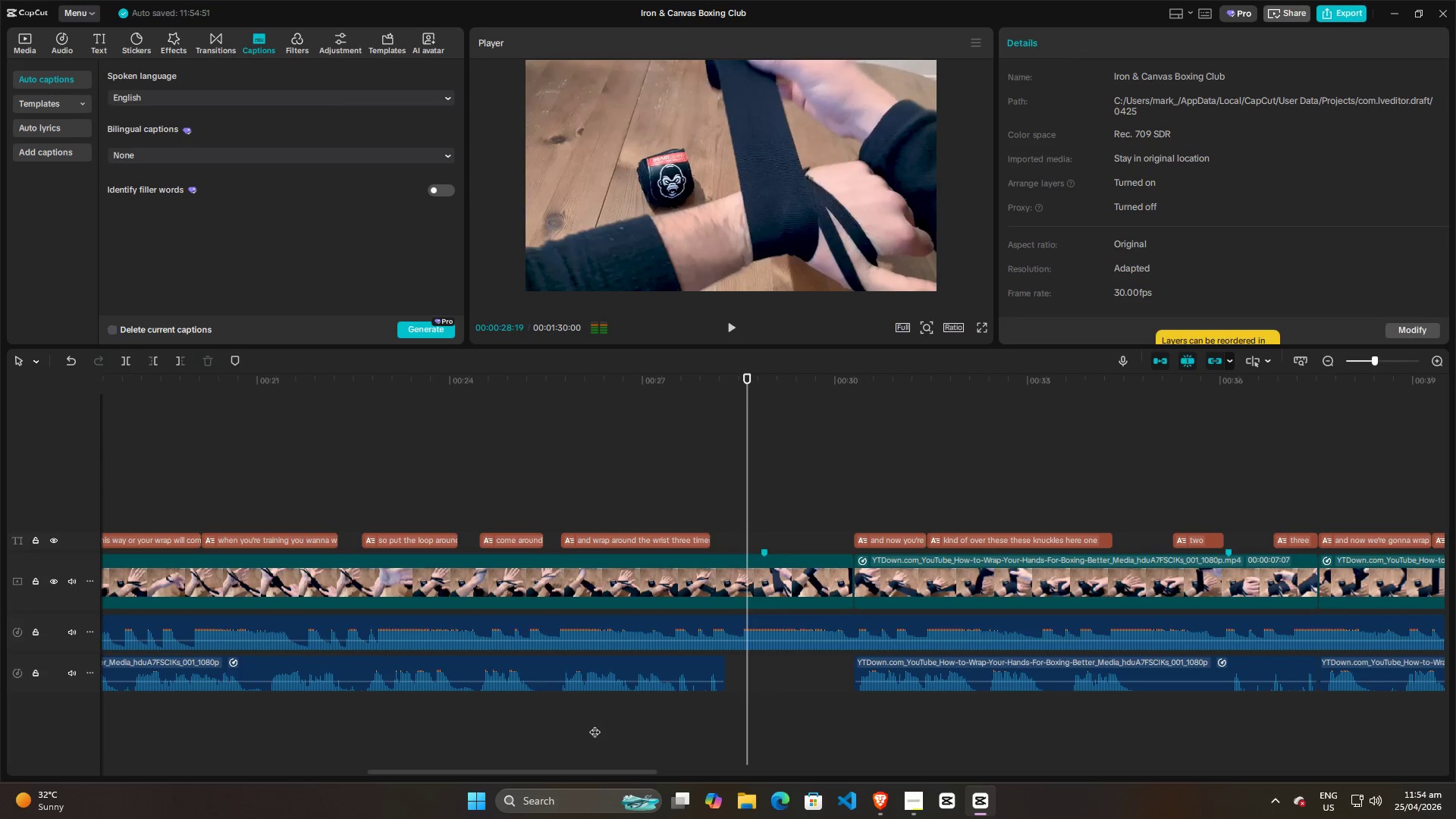 
key(Space)
 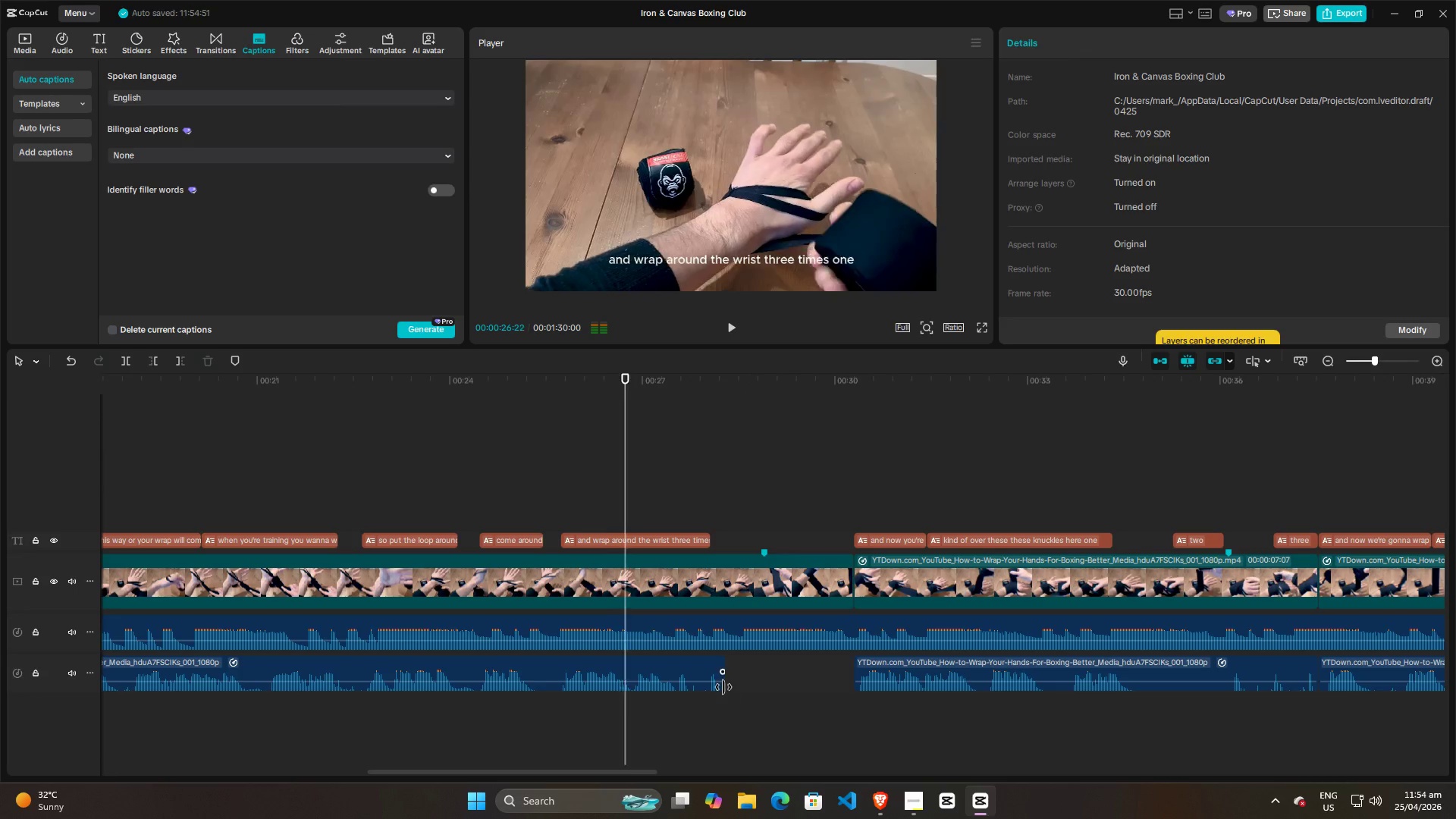 
key(Space)
 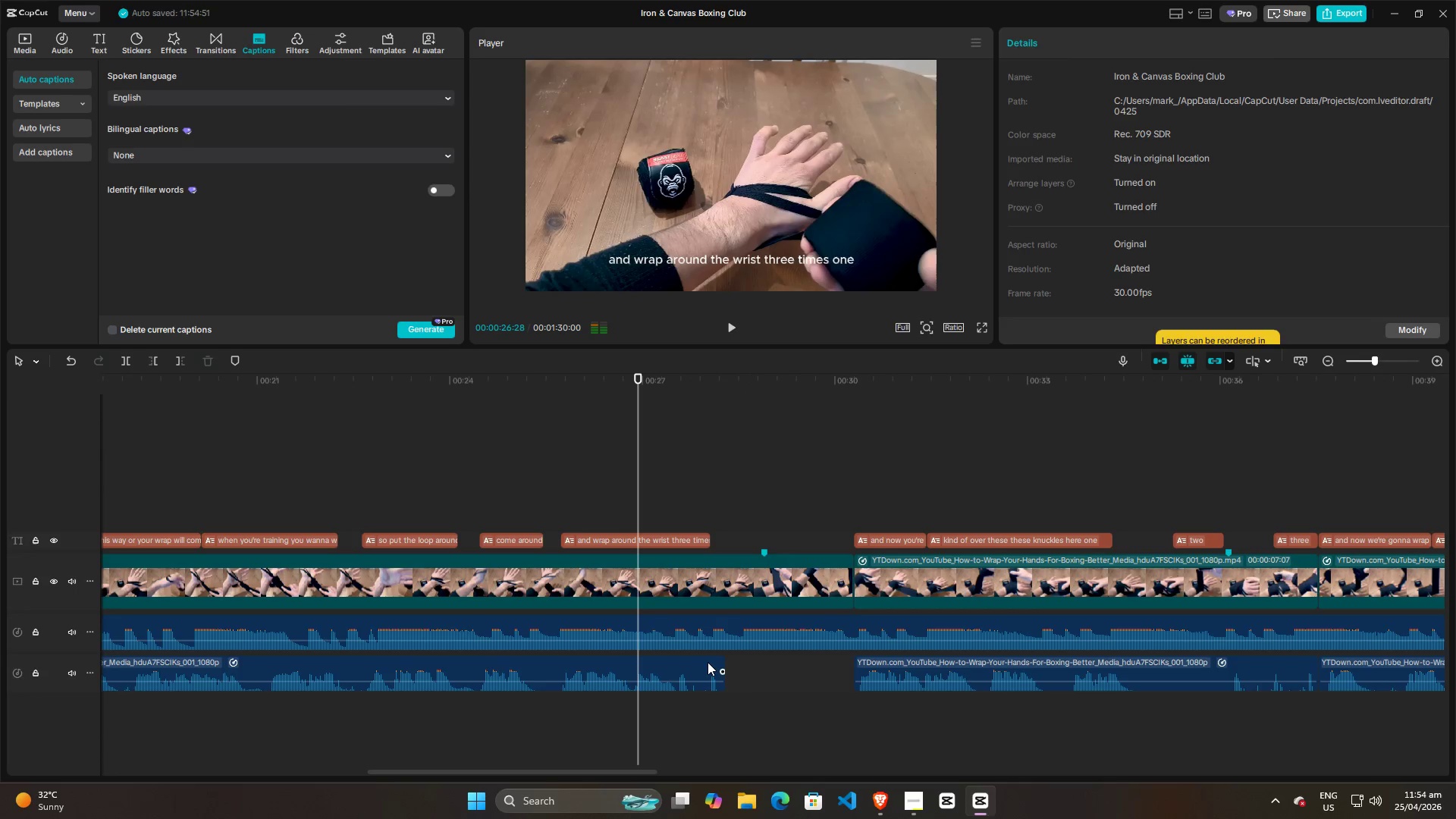 
left_click([708, 662])
 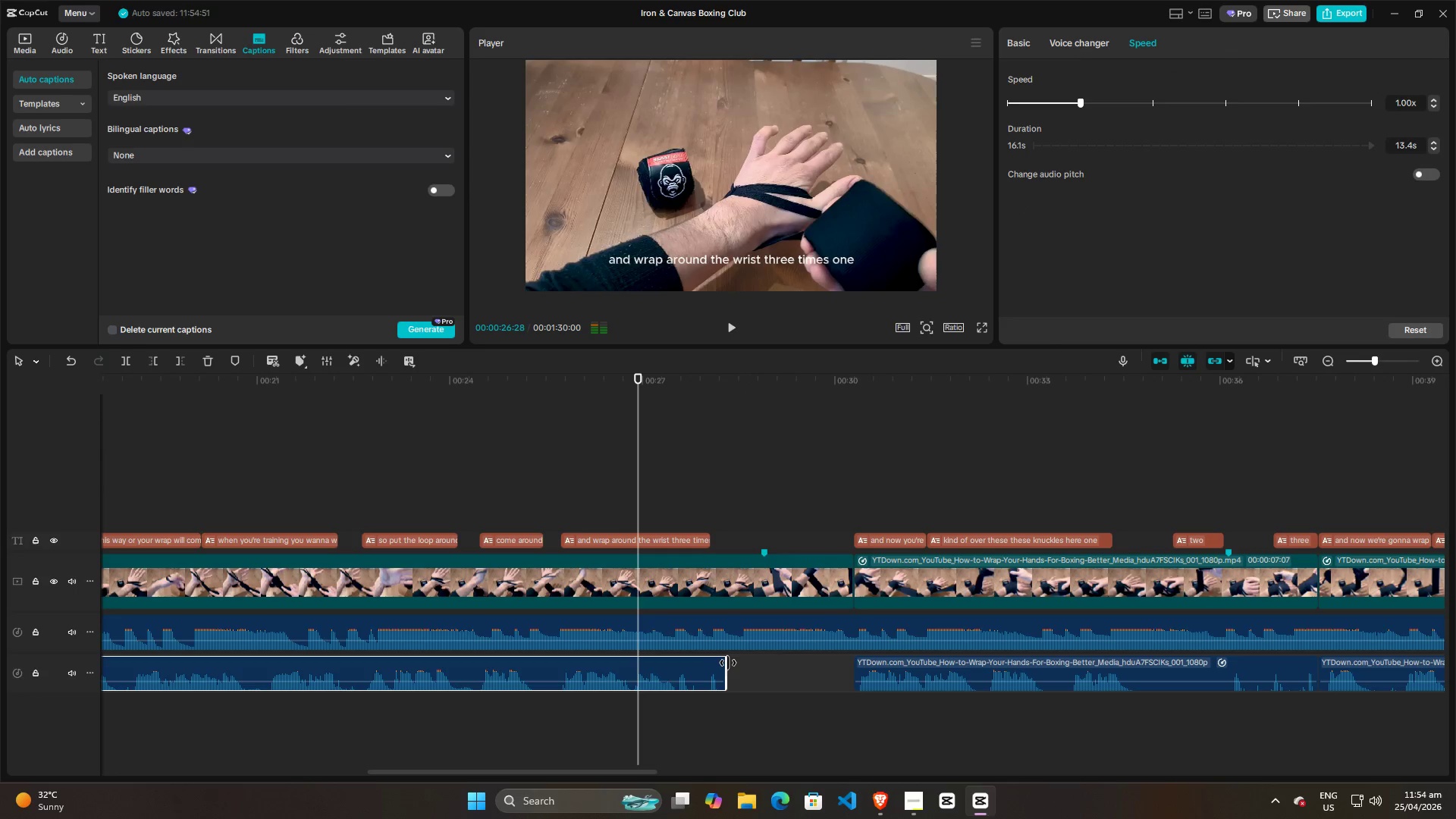 
left_click_drag(start_coordinate=[728, 663], to_coordinate=[839, 663])
 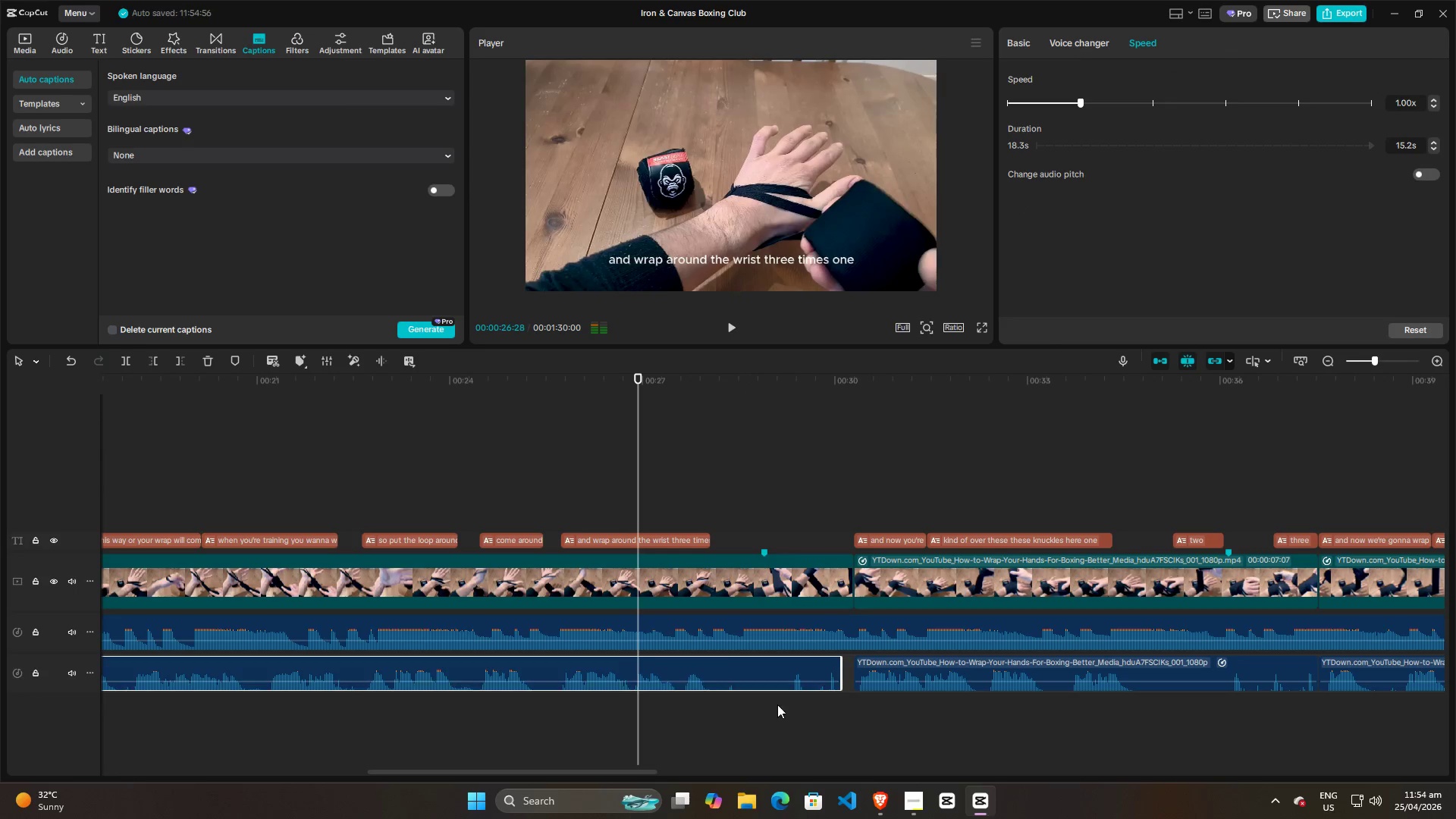 
key(Space)
 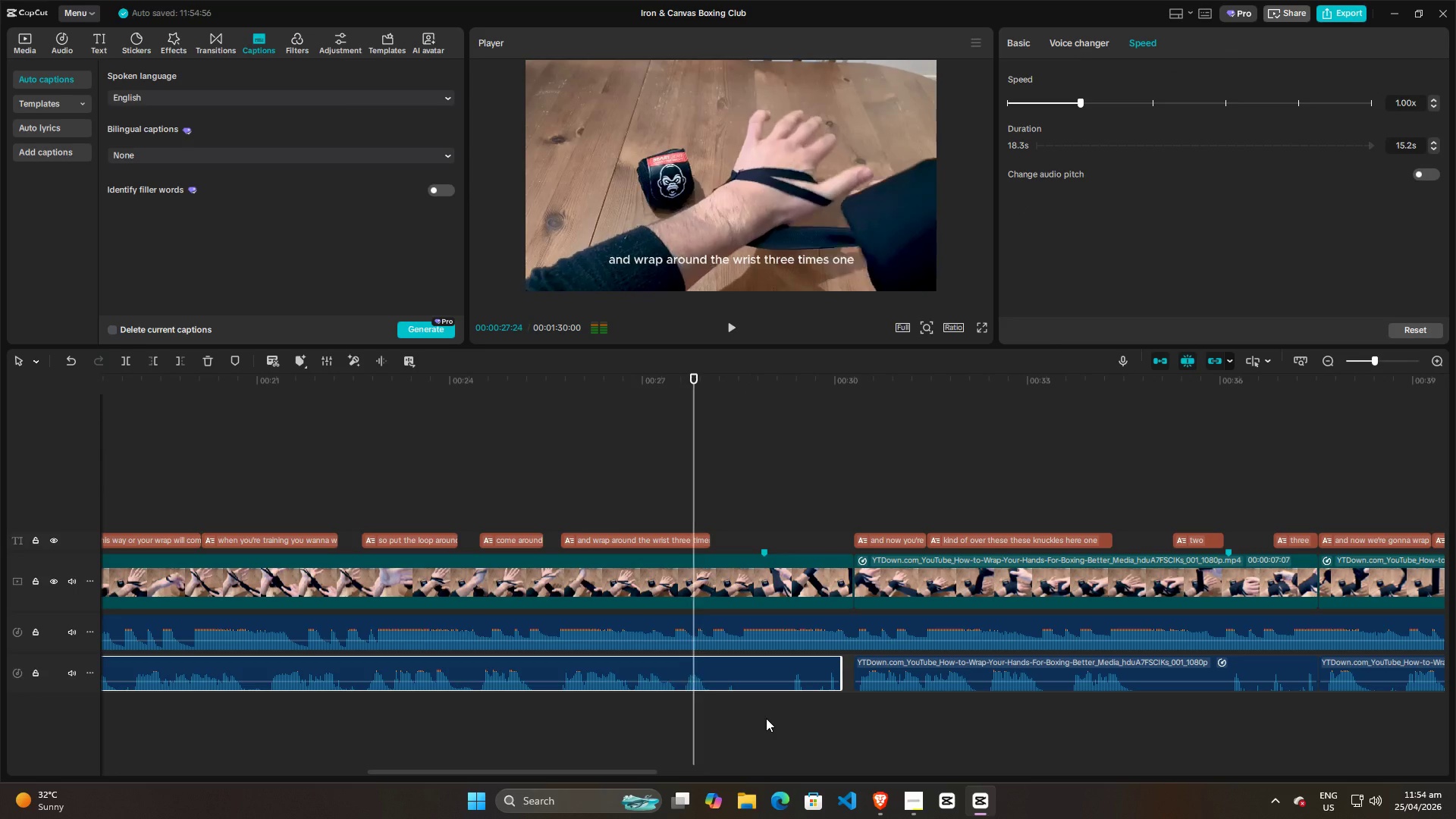 
key(Space)
 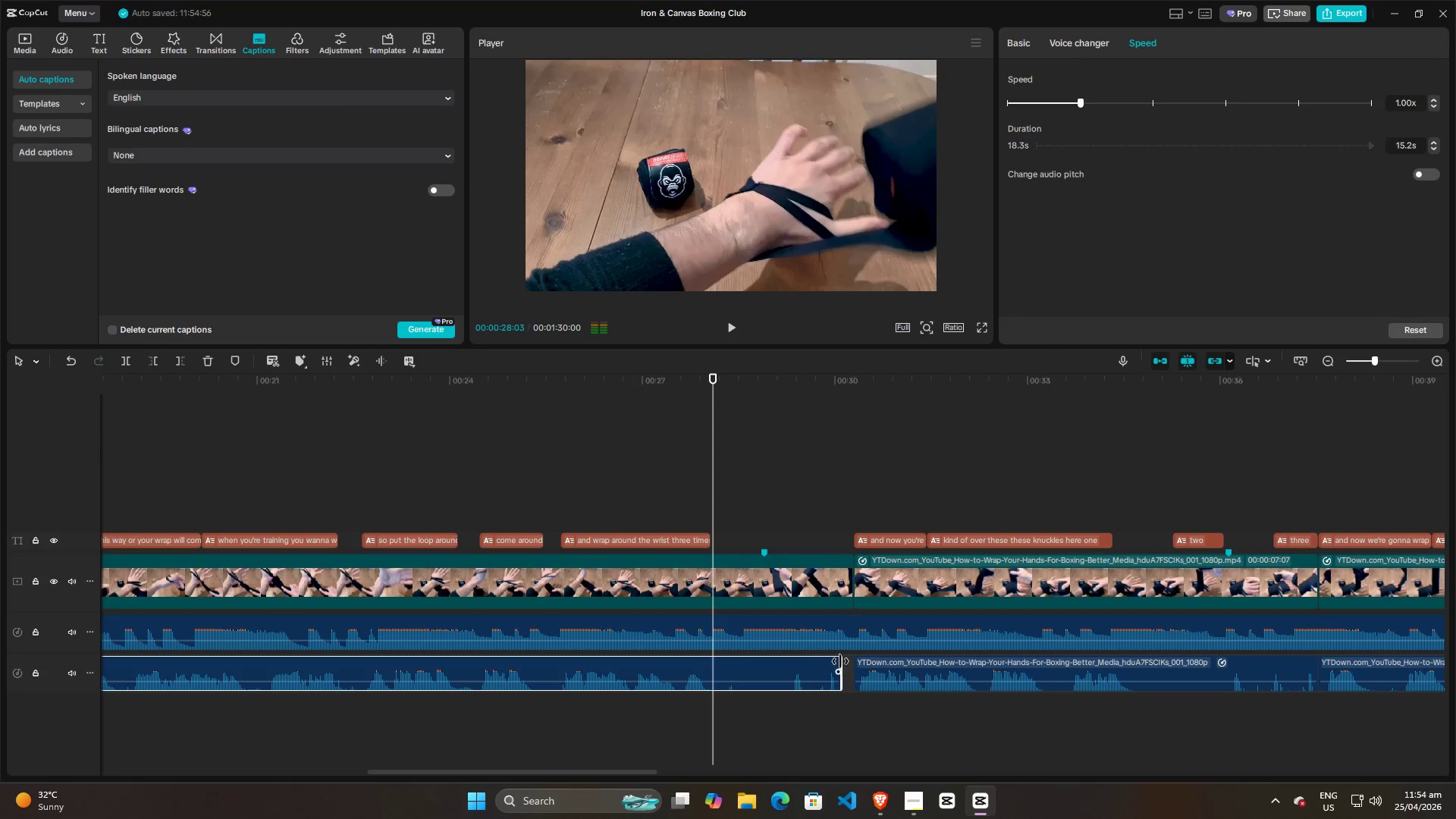 
left_click_drag(start_coordinate=[840, 661], to_coordinate=[802, 673])
 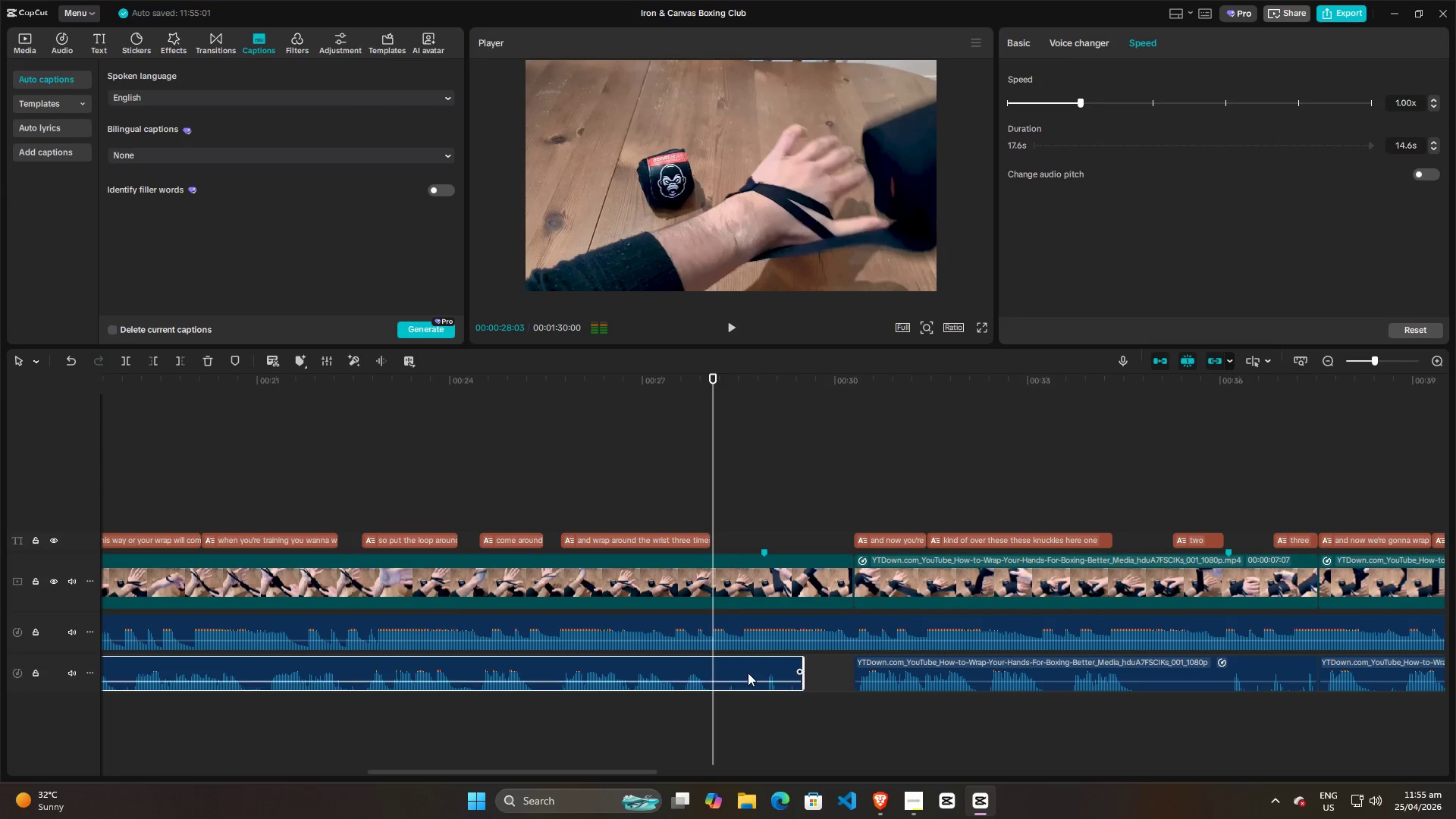 
left_click([723, 666])
 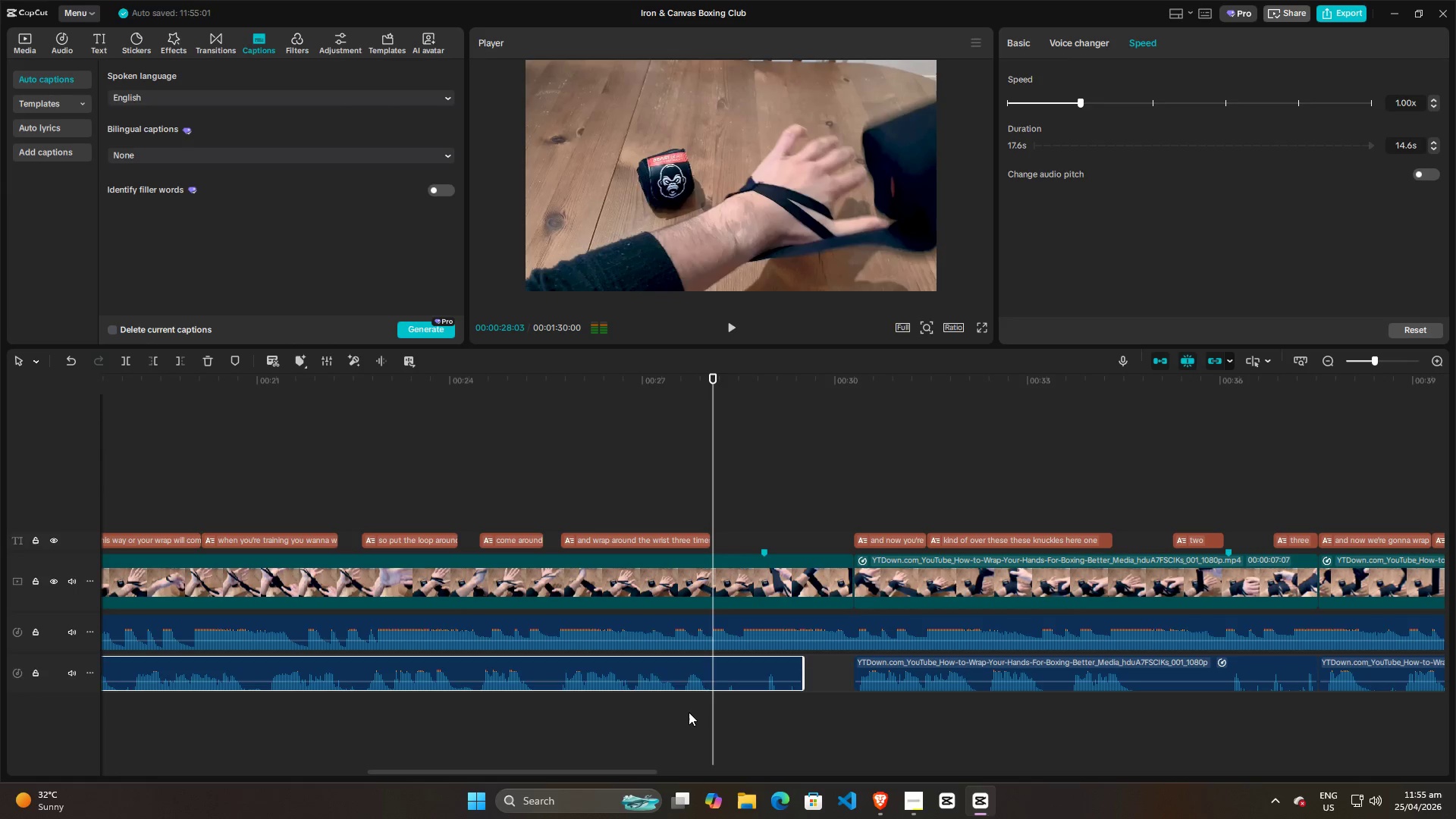 
left_click([678, 714])
 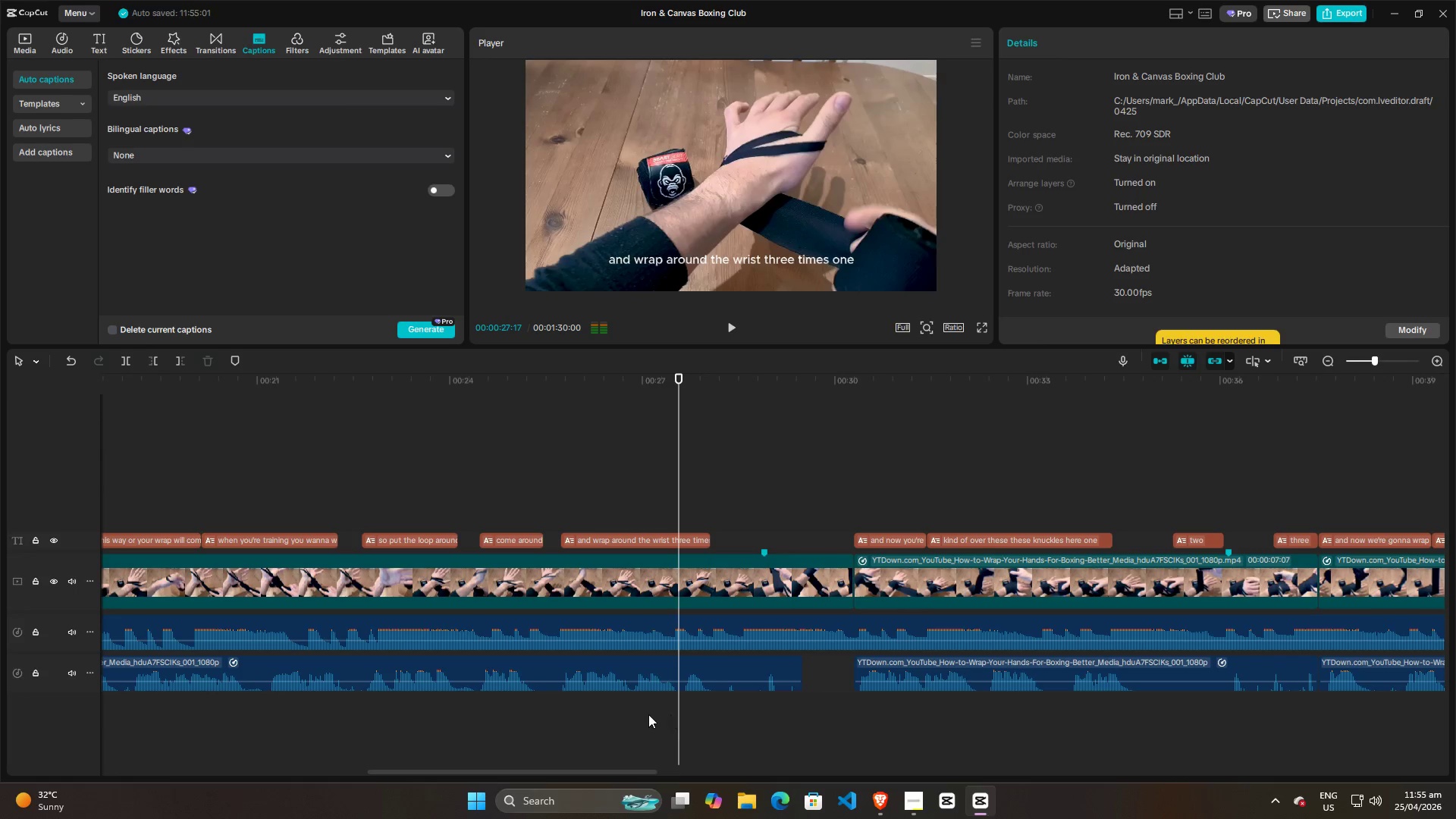 
key(Space)
 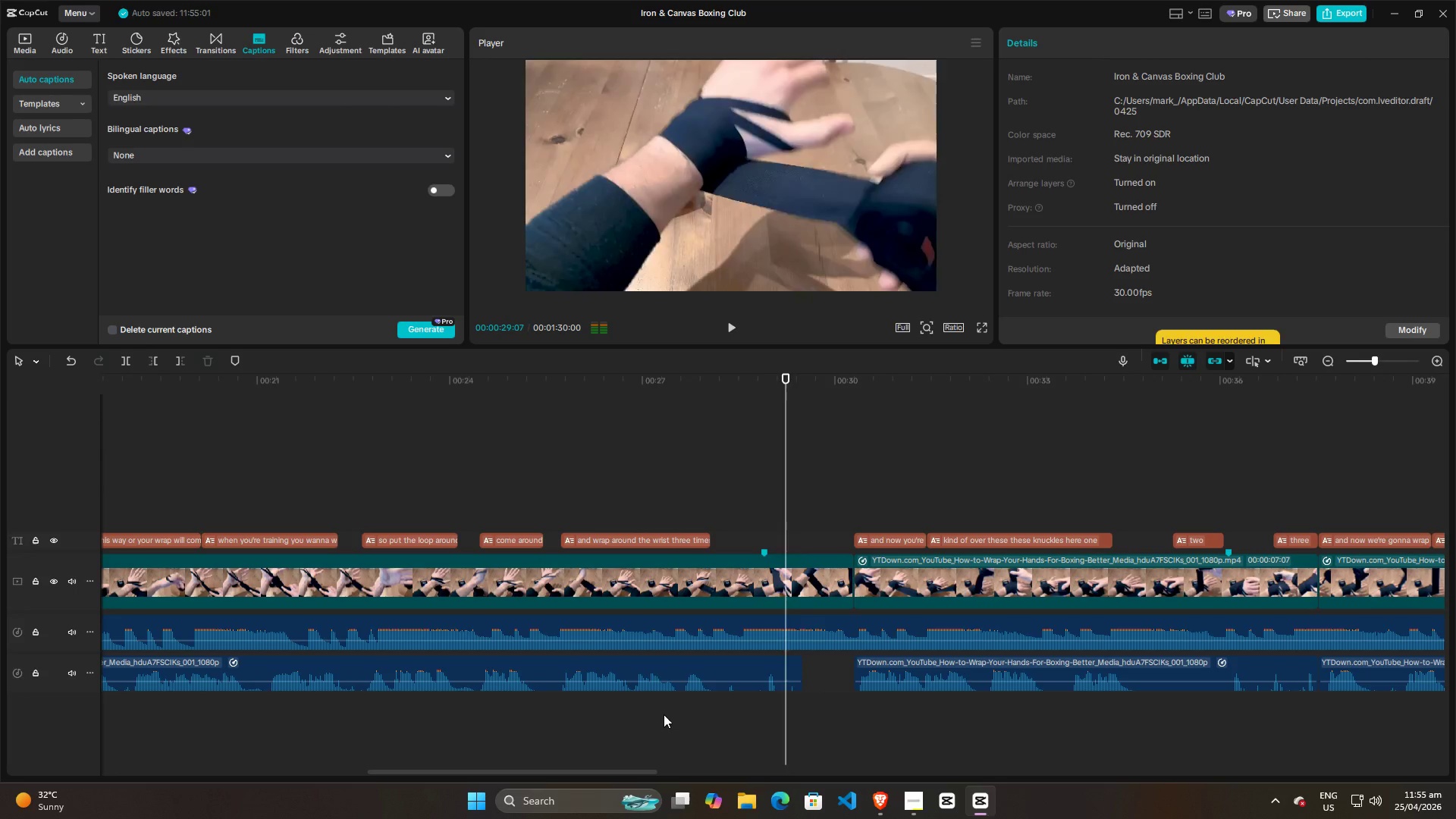 
key(Space)
 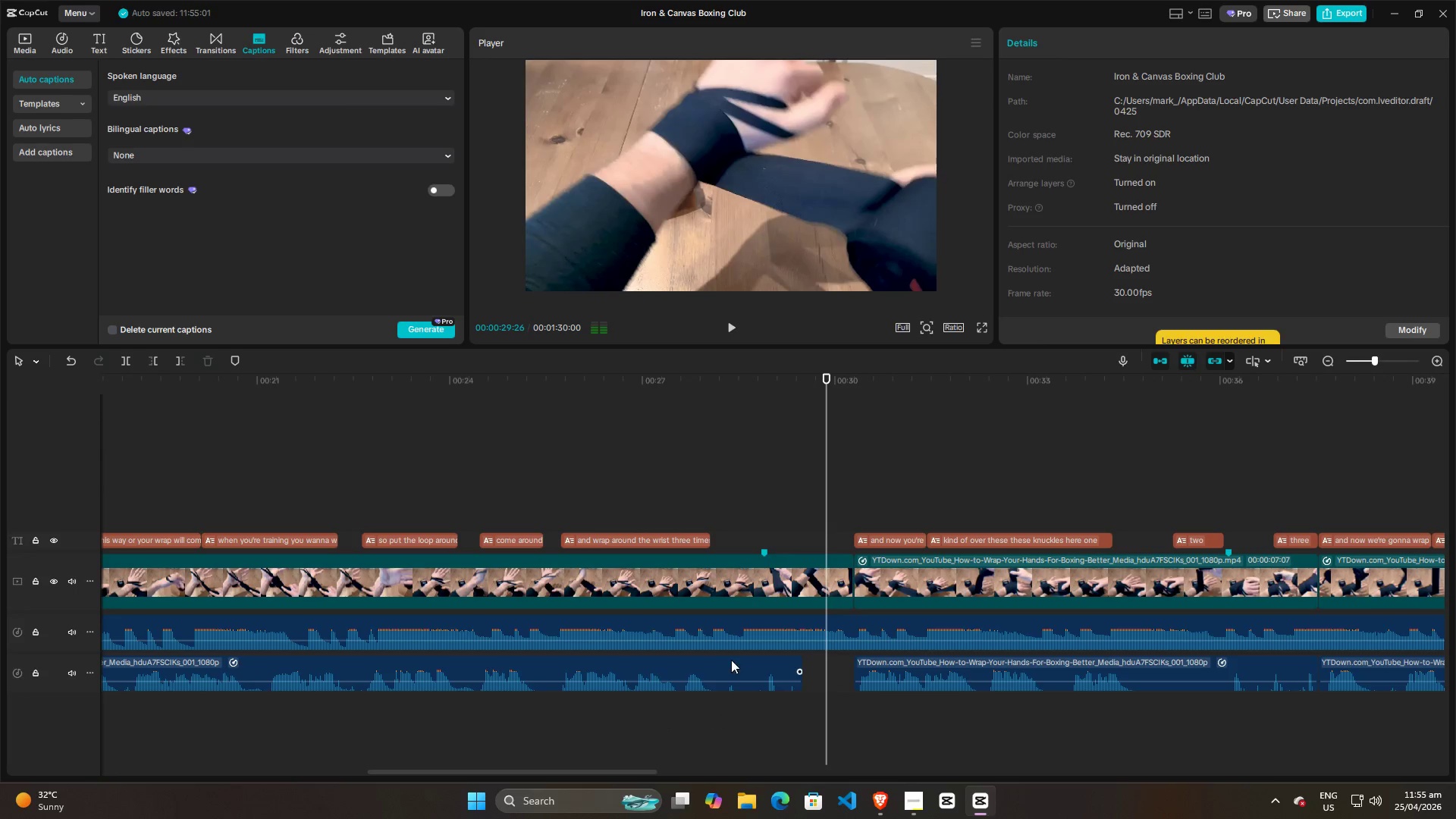 
left_click([732, 657])
 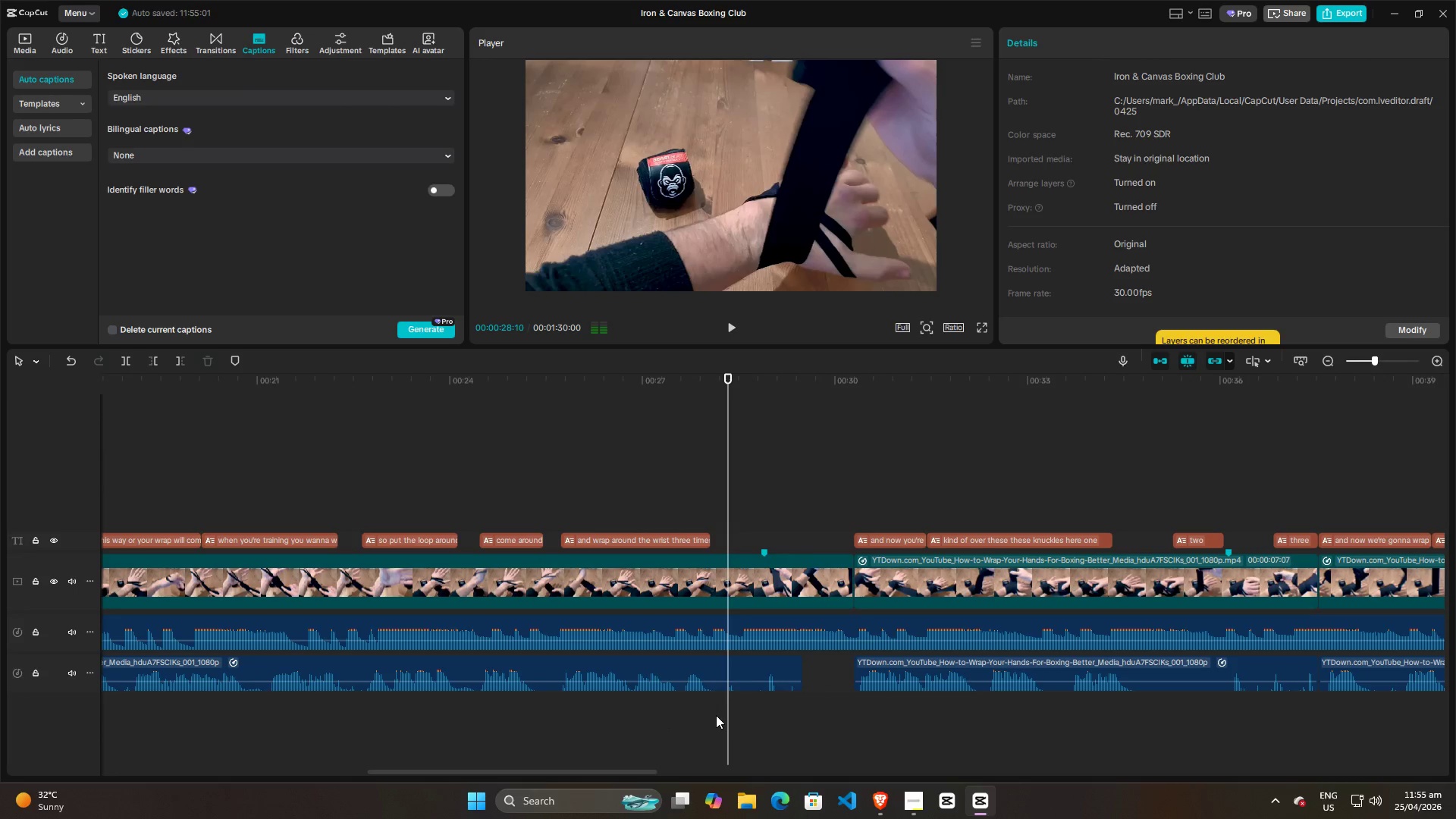 
left_click_drag(start_coordinate=[726, 711], to_coordinate=[714, 711])
 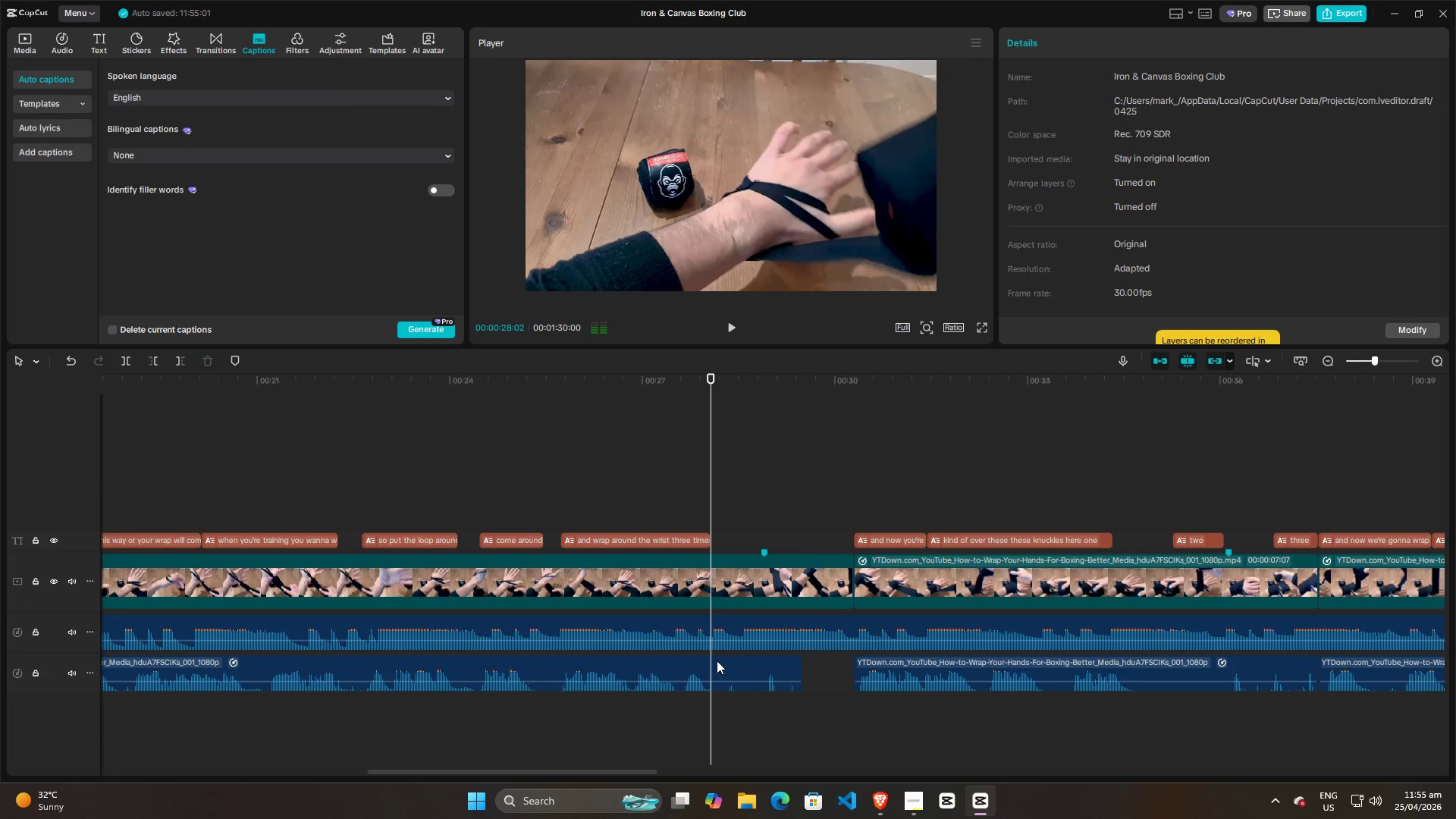 
right_click([725, 672])
 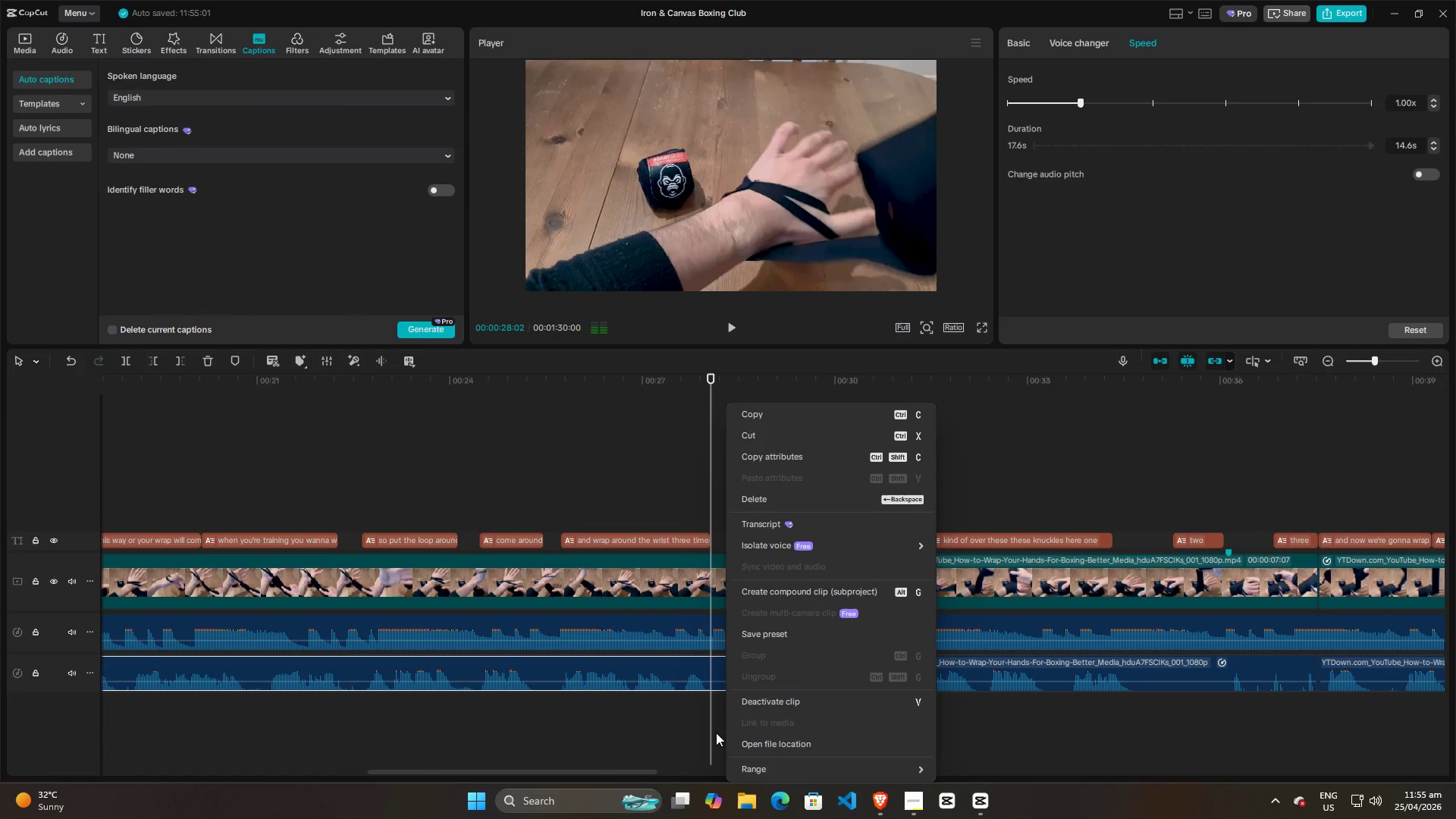 
left_click([696, 733])
 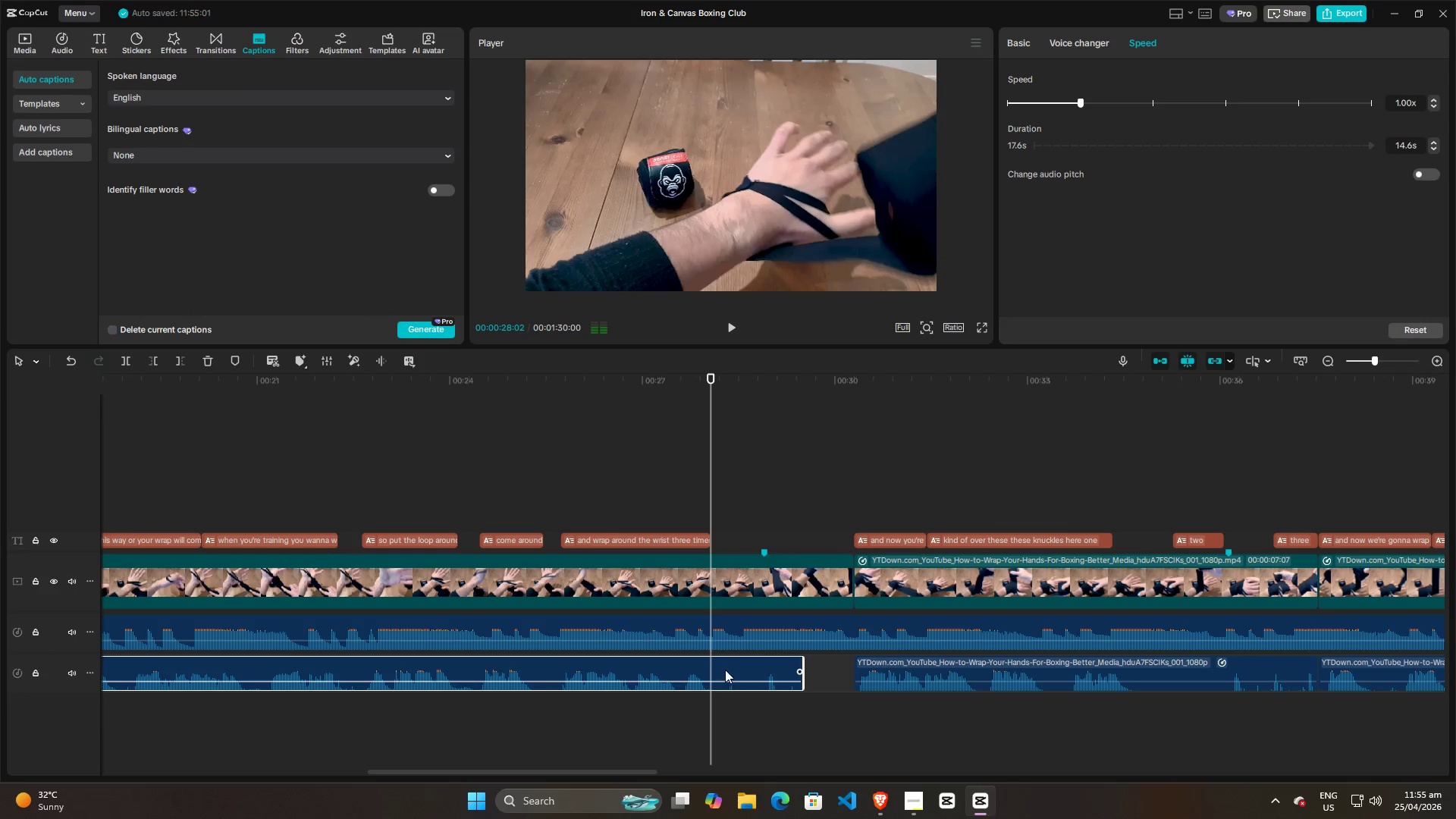 
left_click([727, 666])
 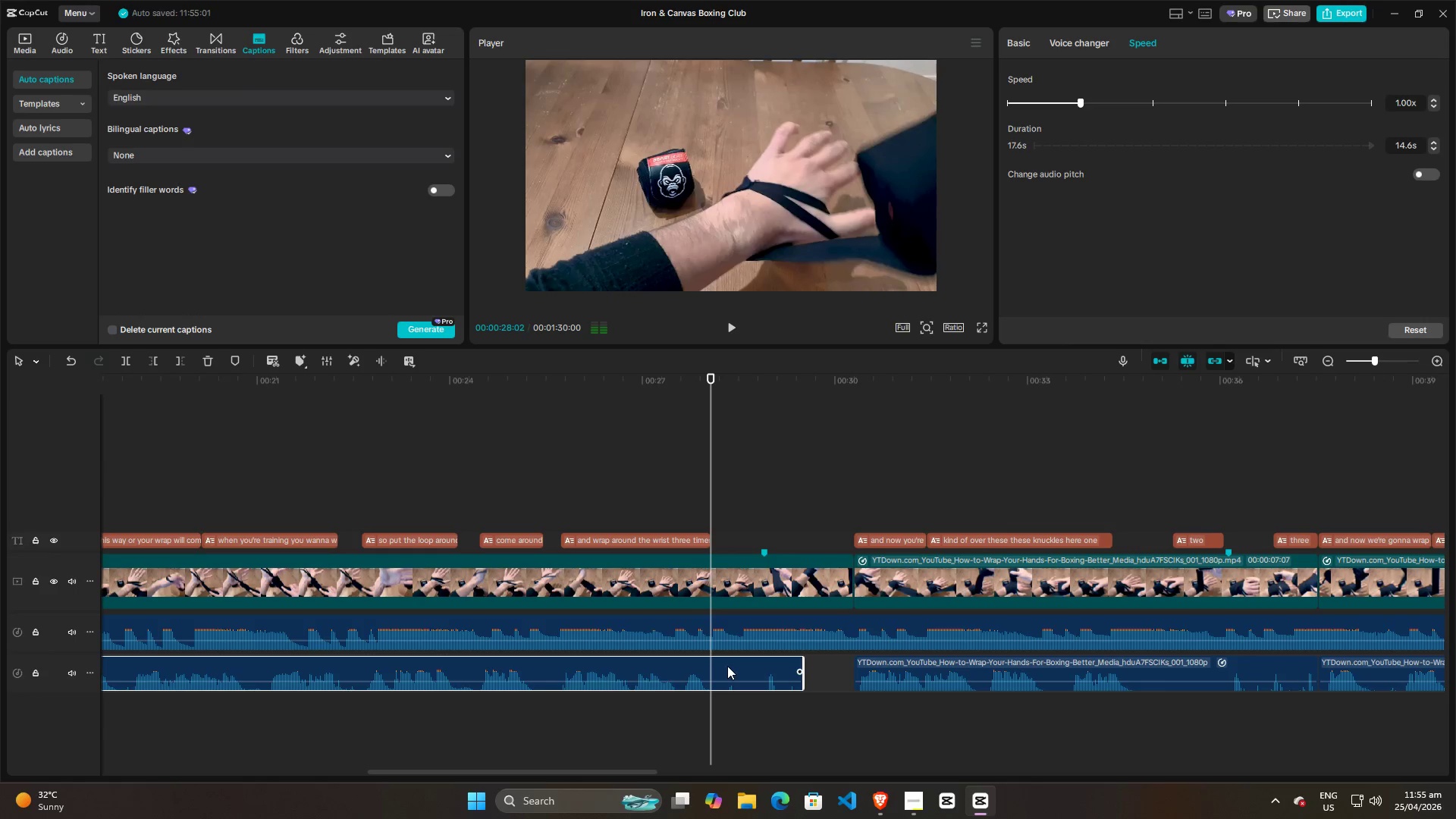 
right_click([727, 666])
 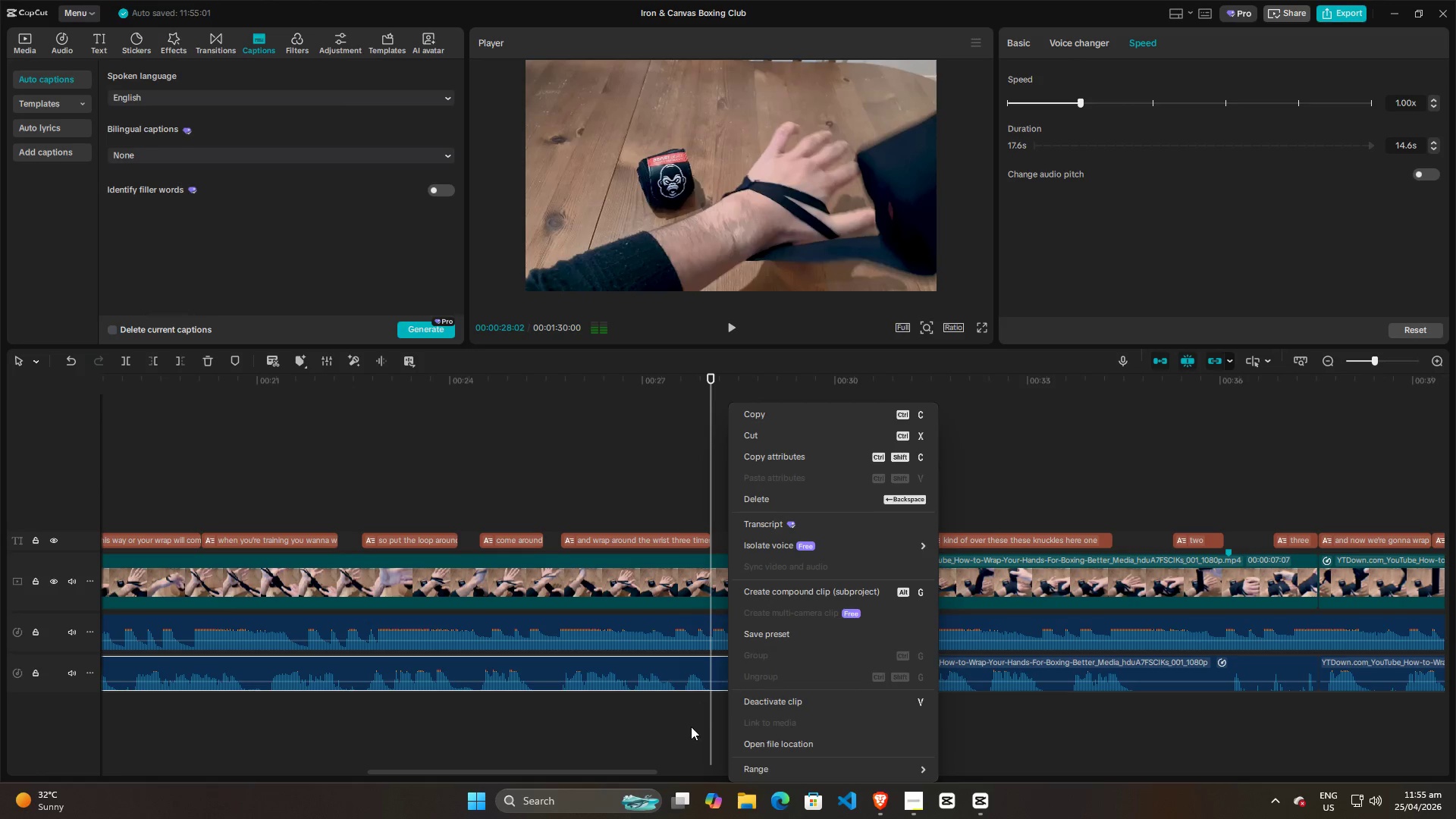 
left_click([689, 731])
 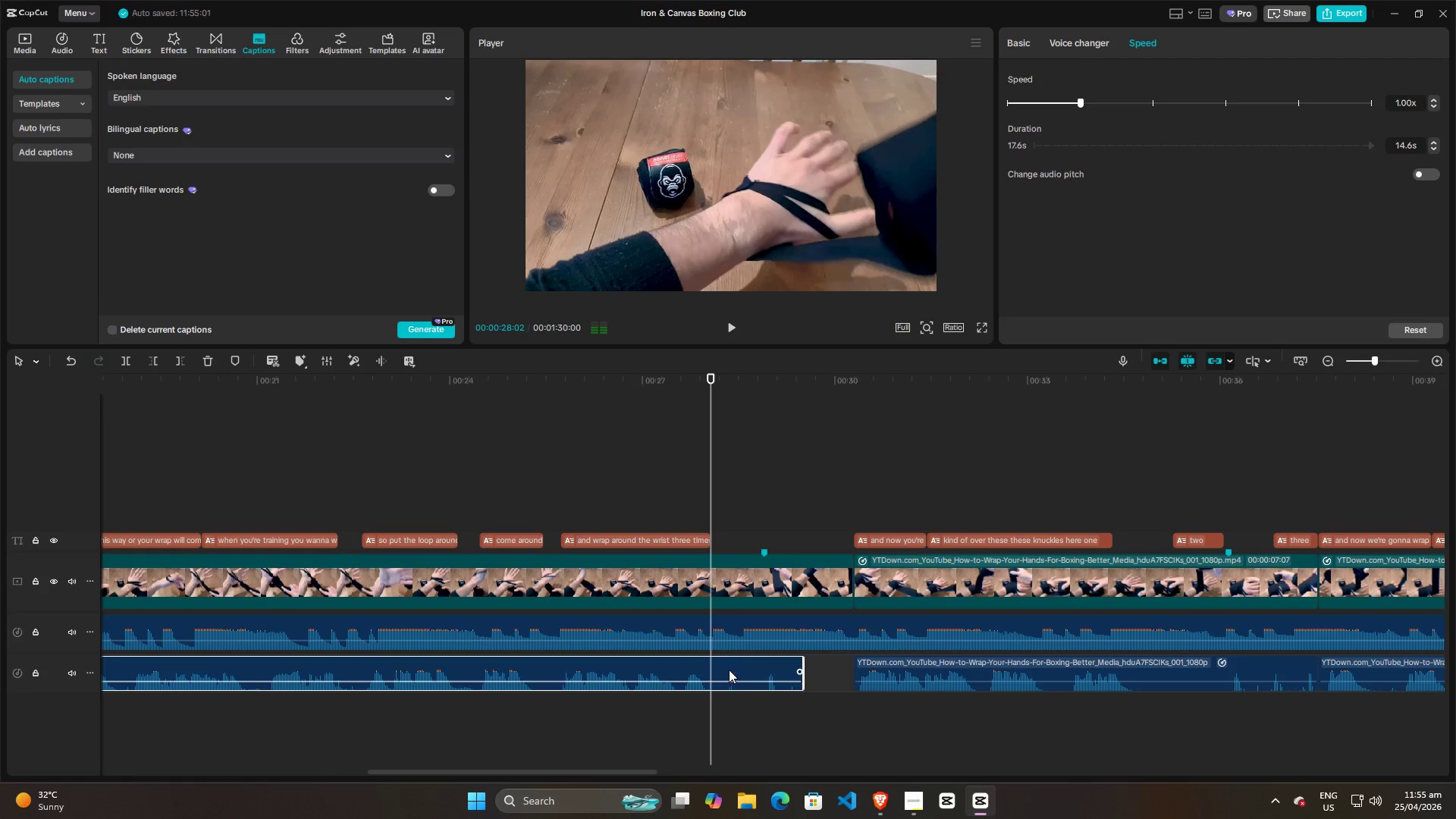 
left_click([729, 670])
 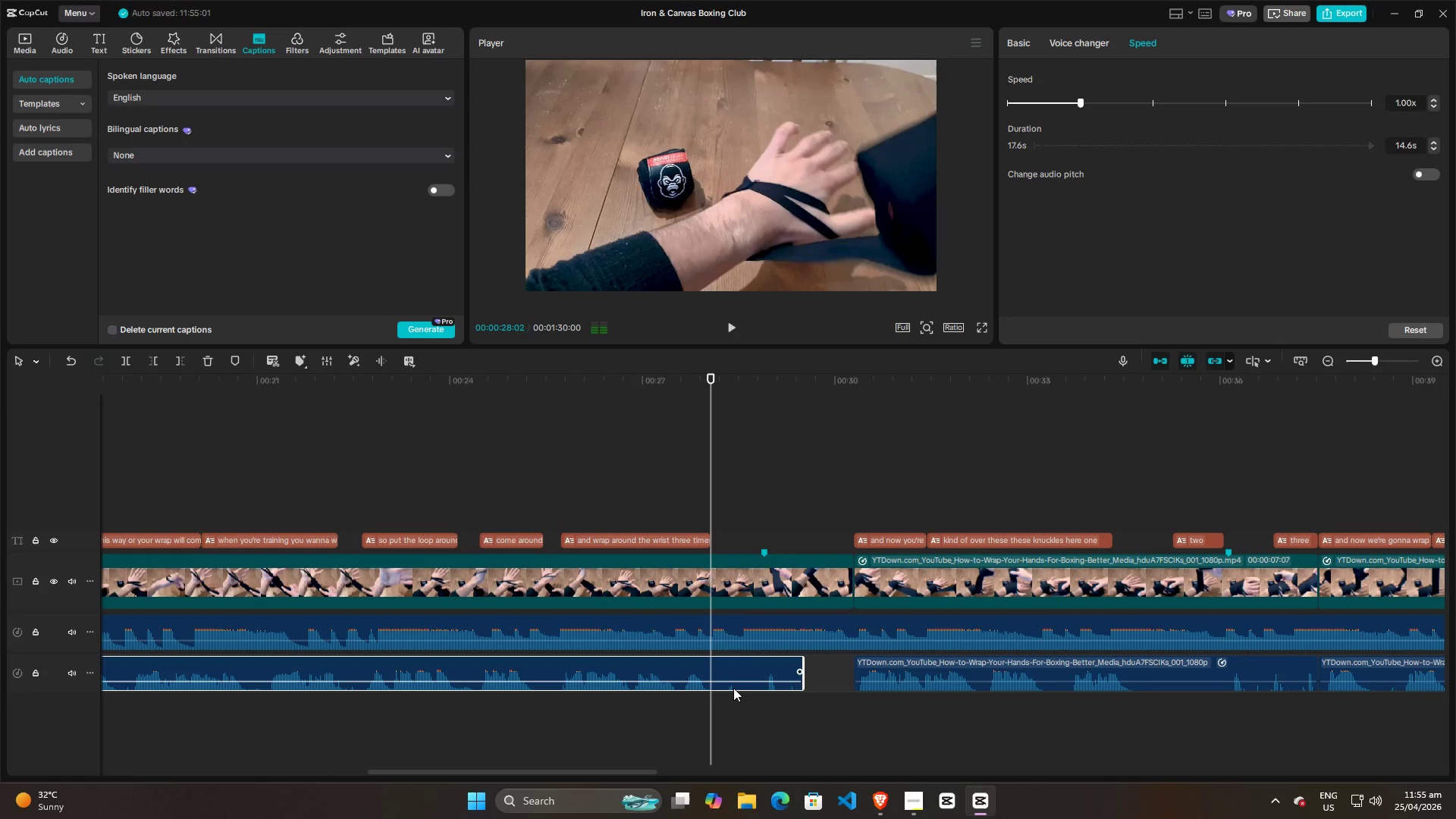 
wait(7.62)
 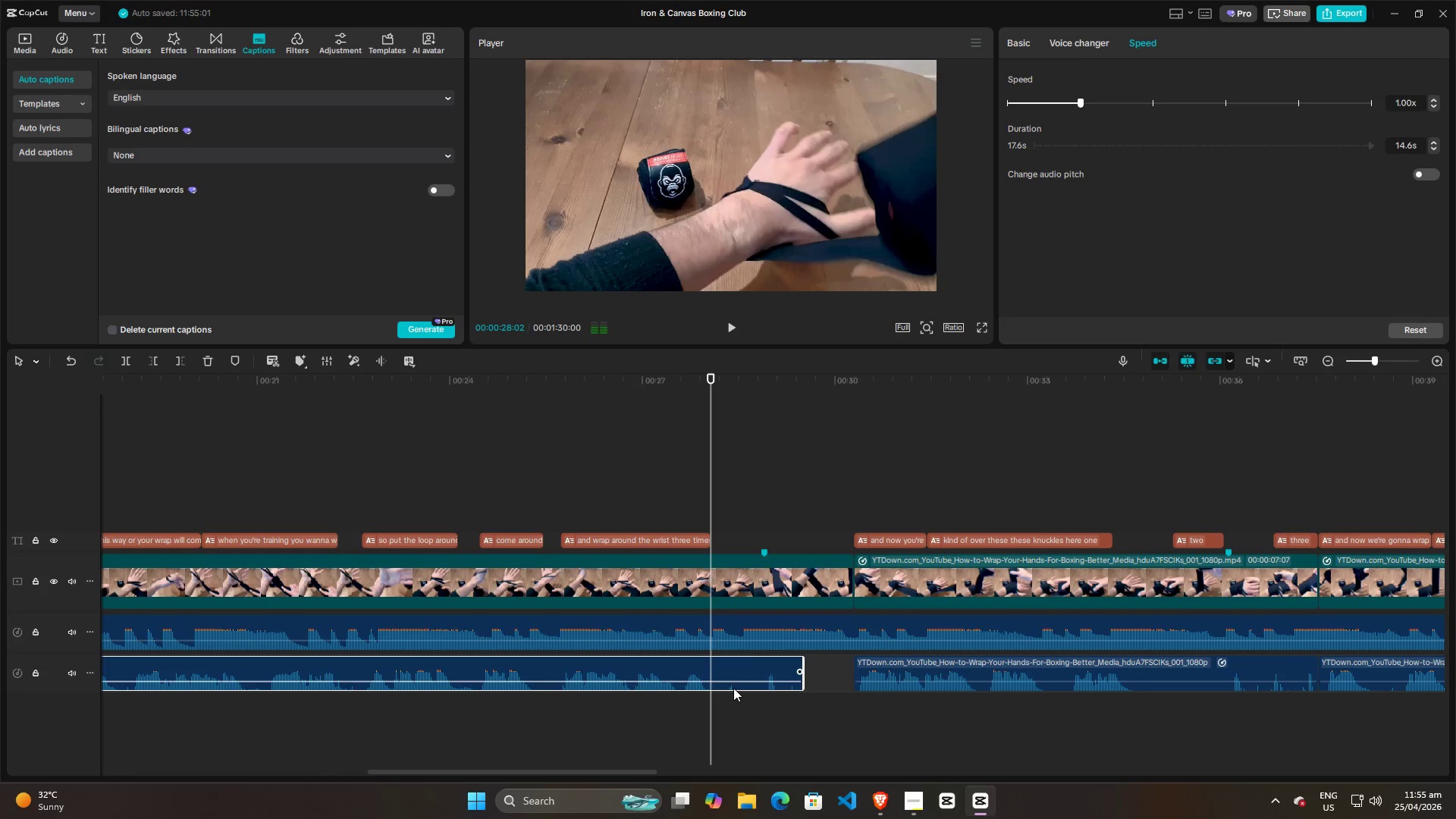 
right_click([739, 664])
 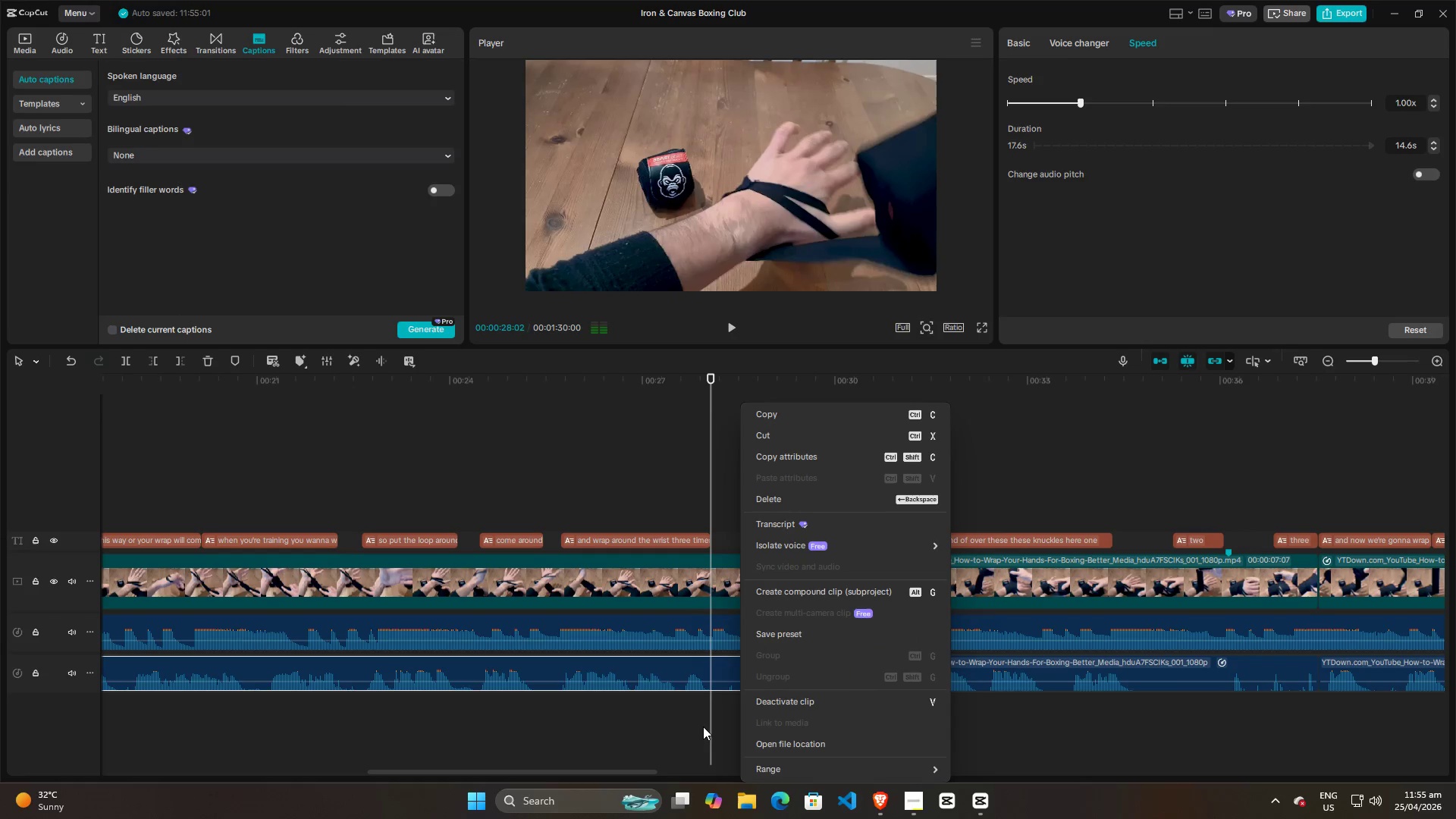 
left_click([703, 726])
 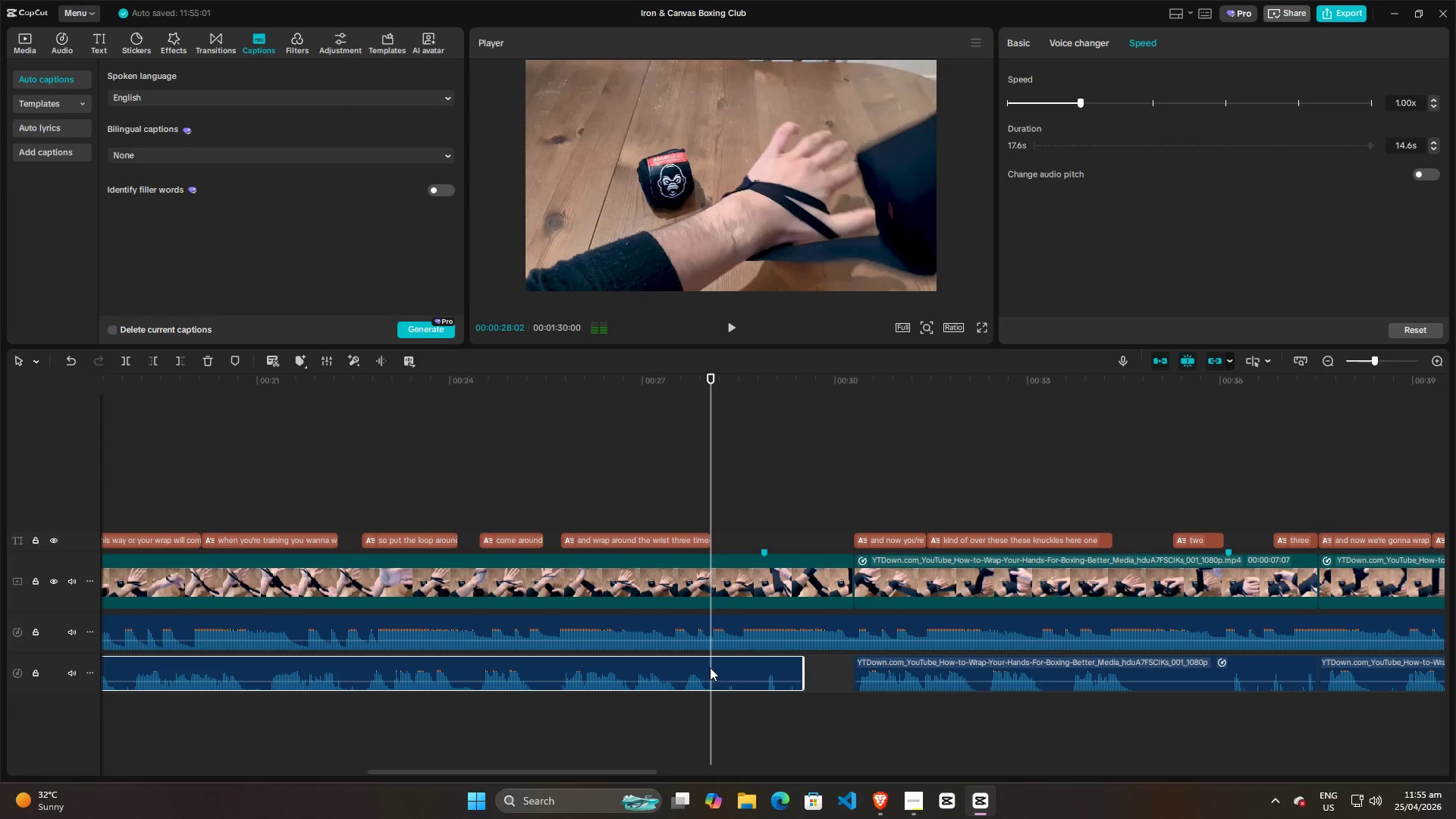 
left_click([716, 667])
 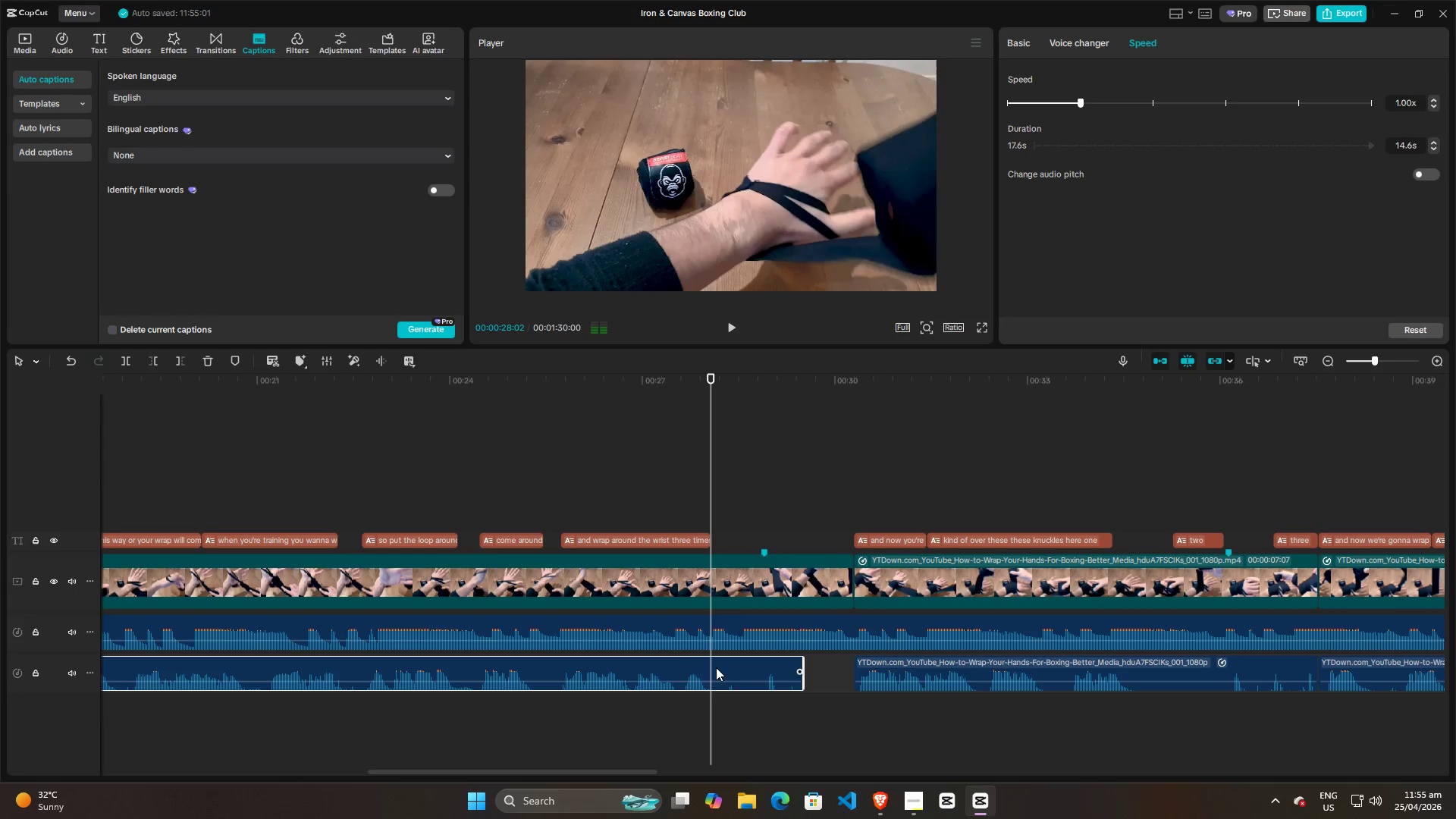 
key(W)
 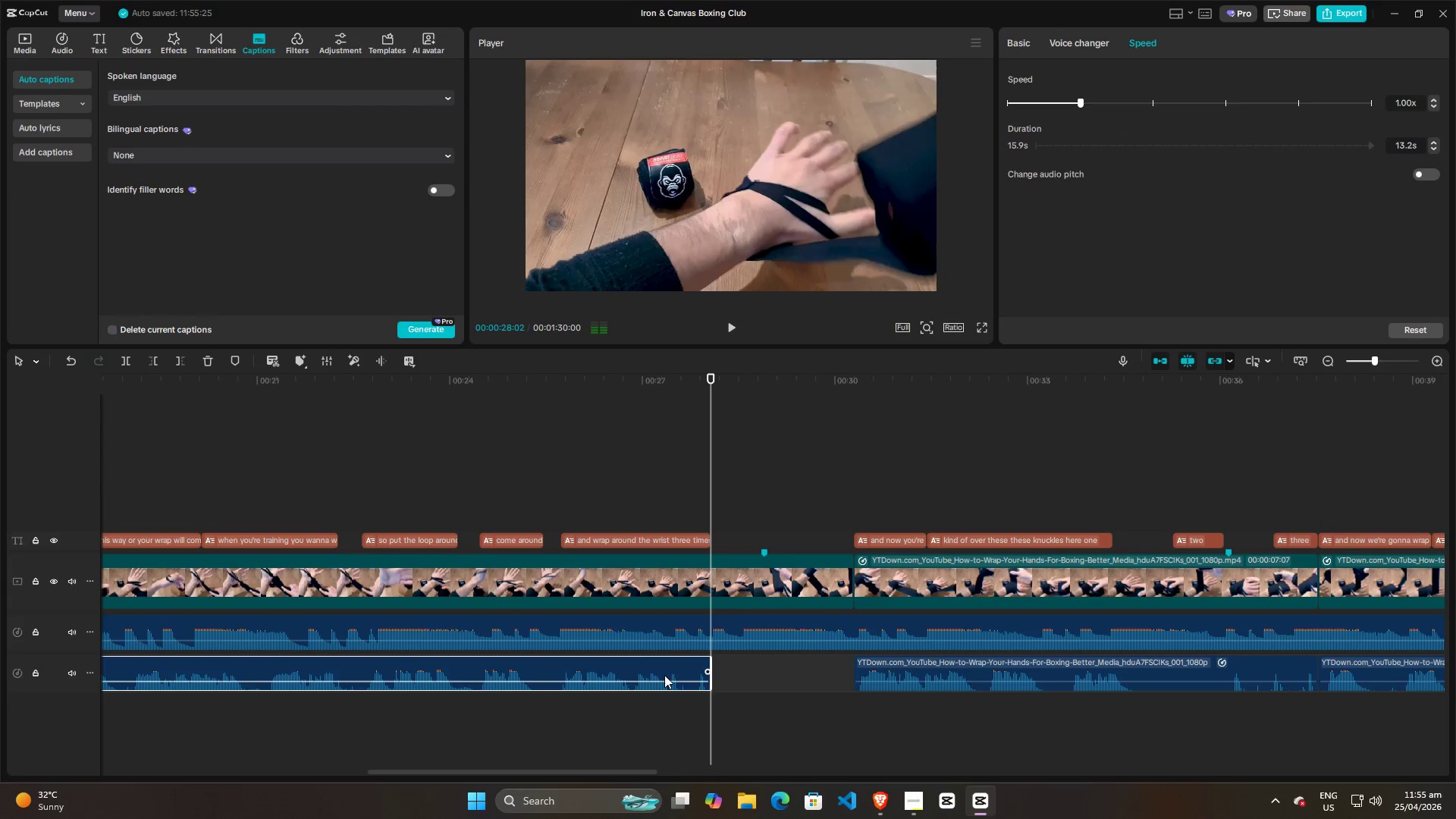 
left_click([641, 714])
 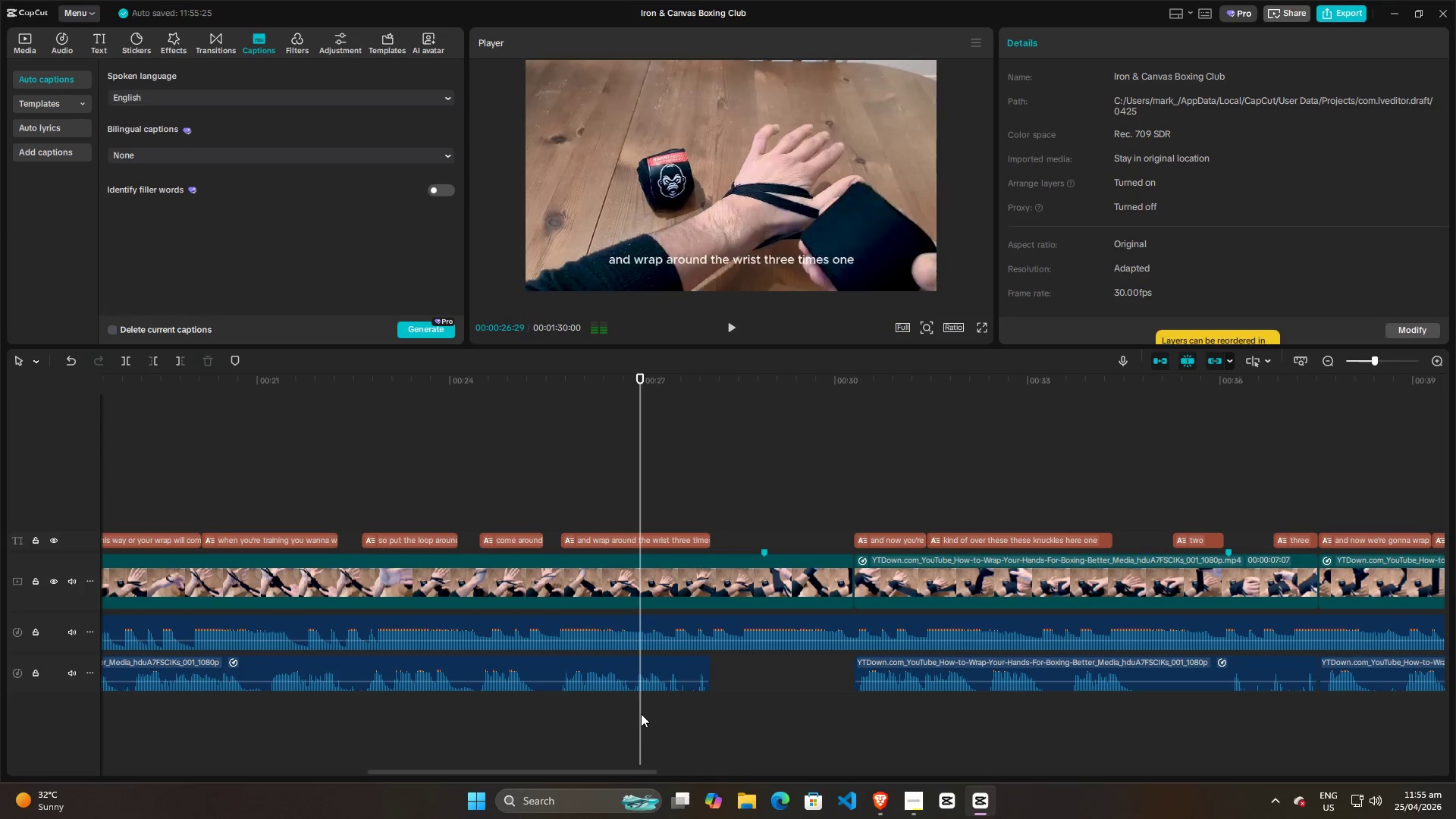 
key(Space)
 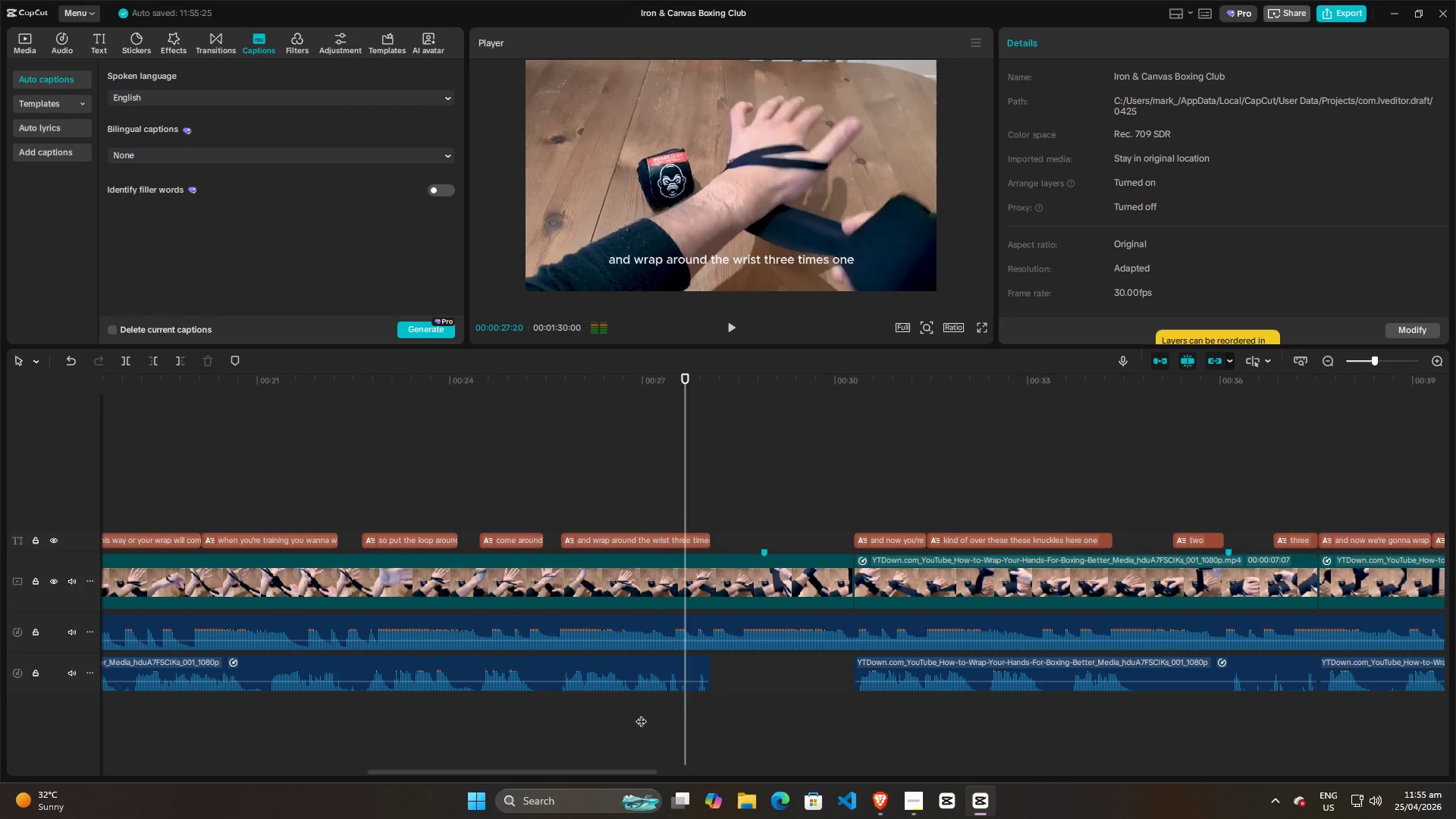 
key(Space)
 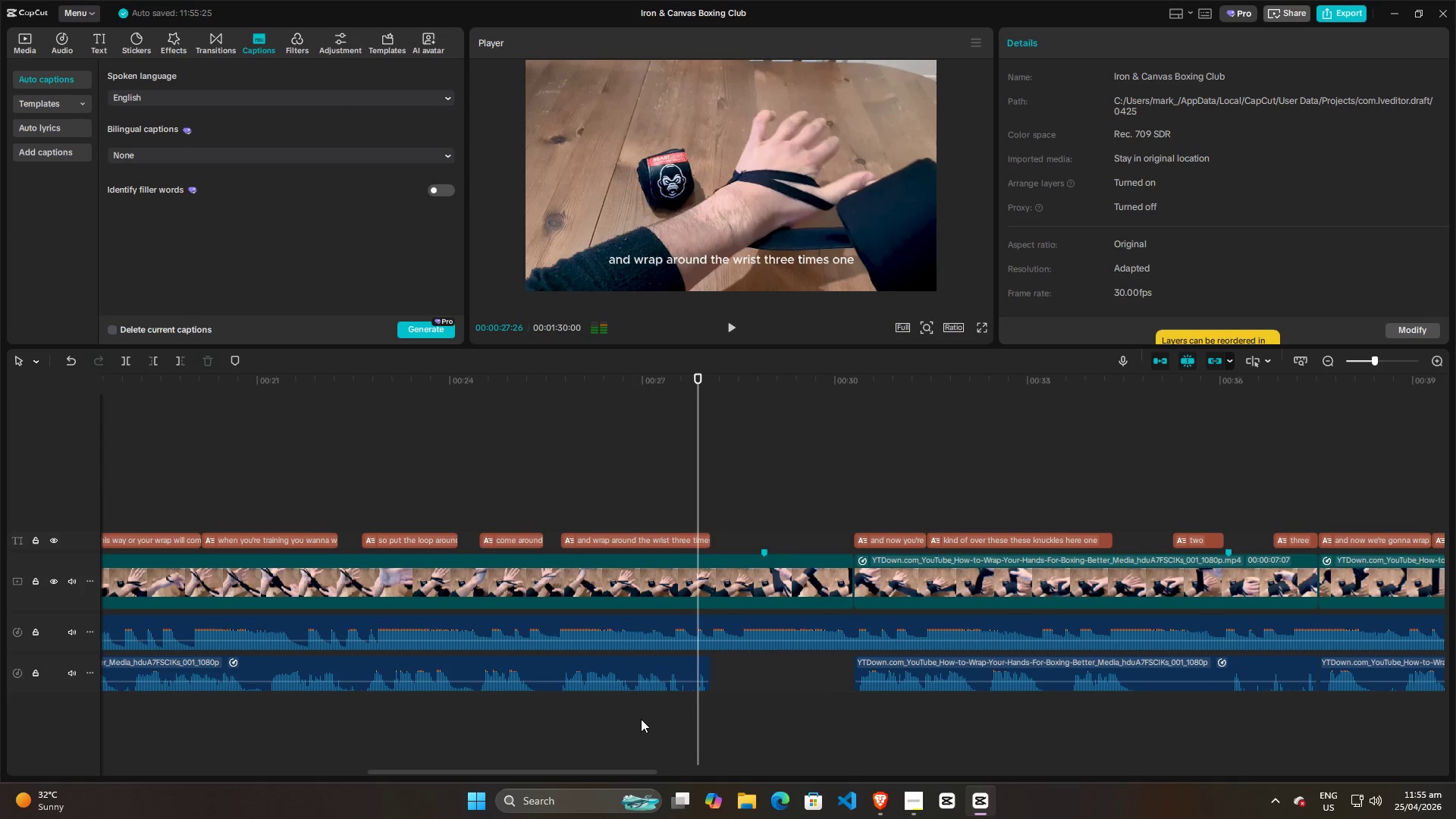 
left_click([641, 719])
 